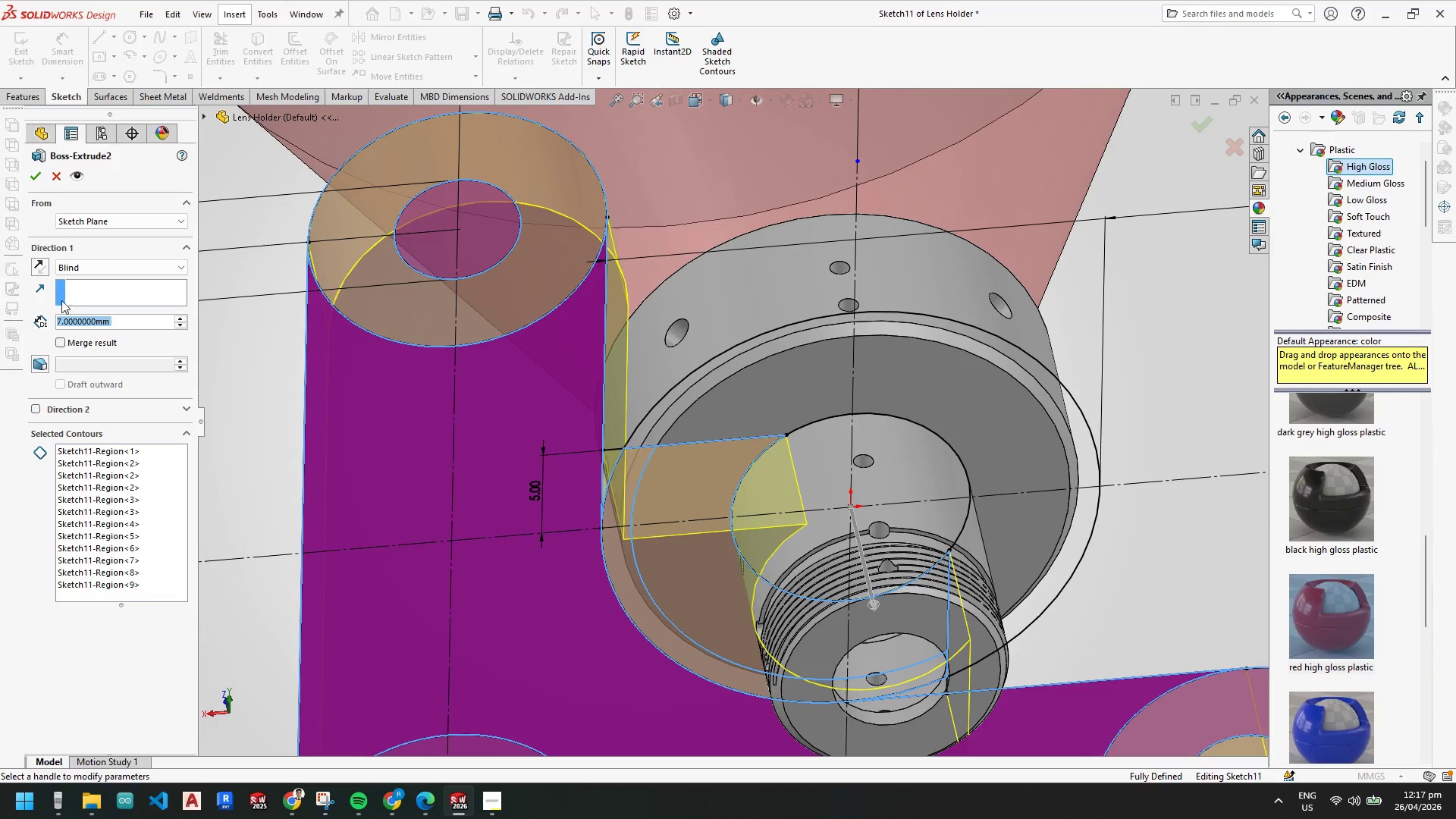 
left_click([38, 175])
 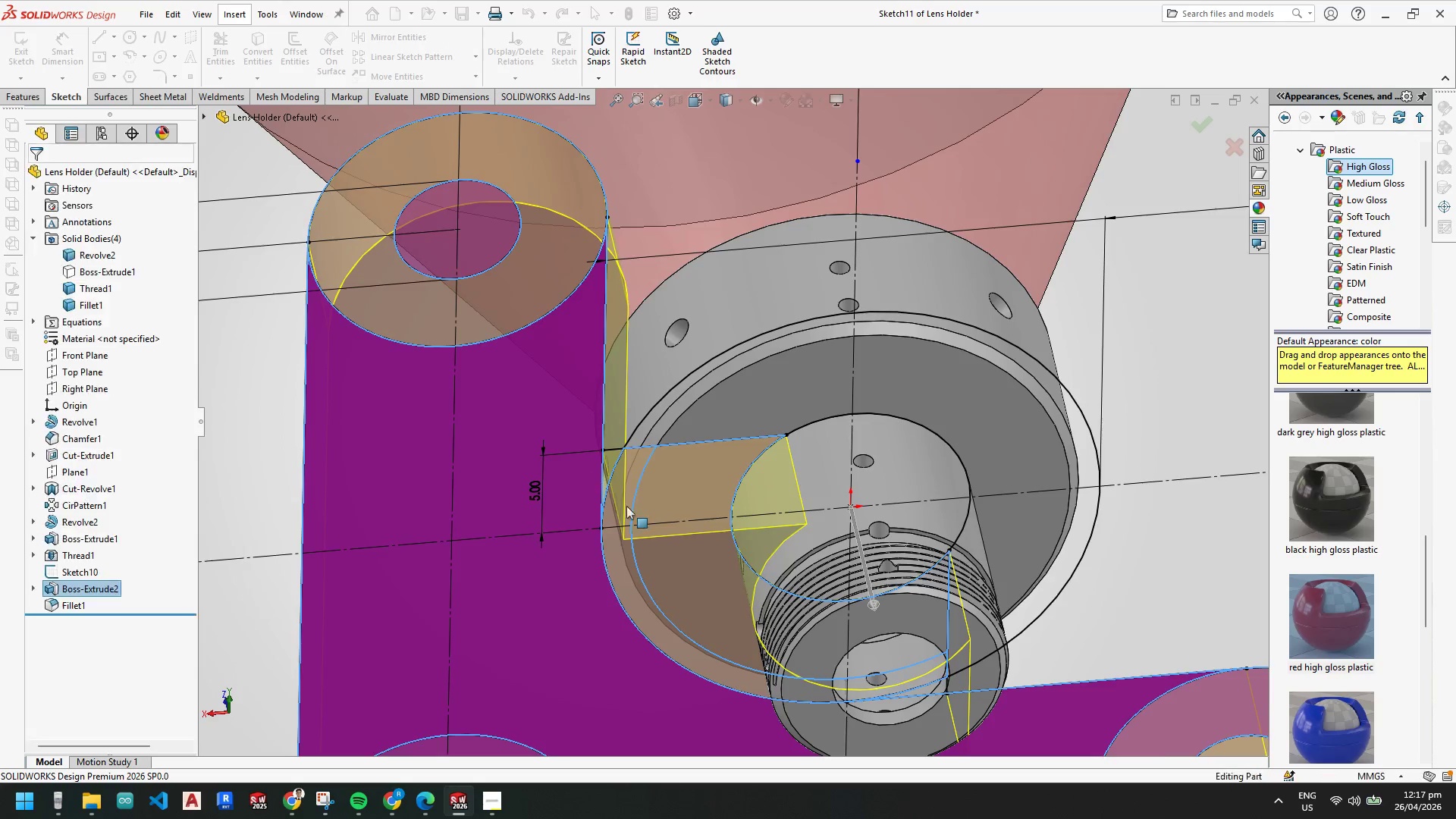 
scroll: coordinate [632, 515], scroll_direction: up, amount: 6.0
 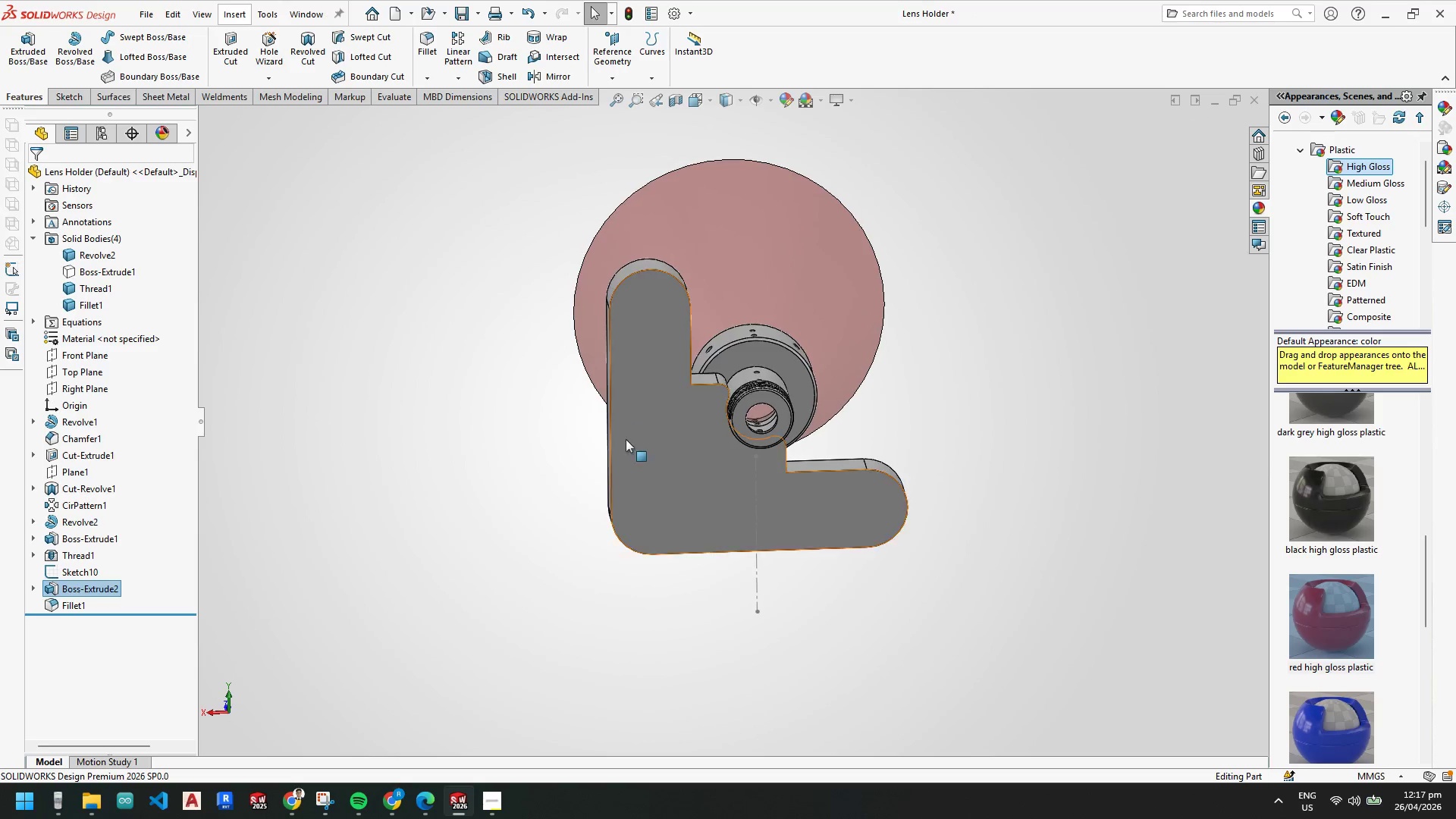 
scroll: coordinate [698, 535], scroll_direction: down, amount: 2.0
 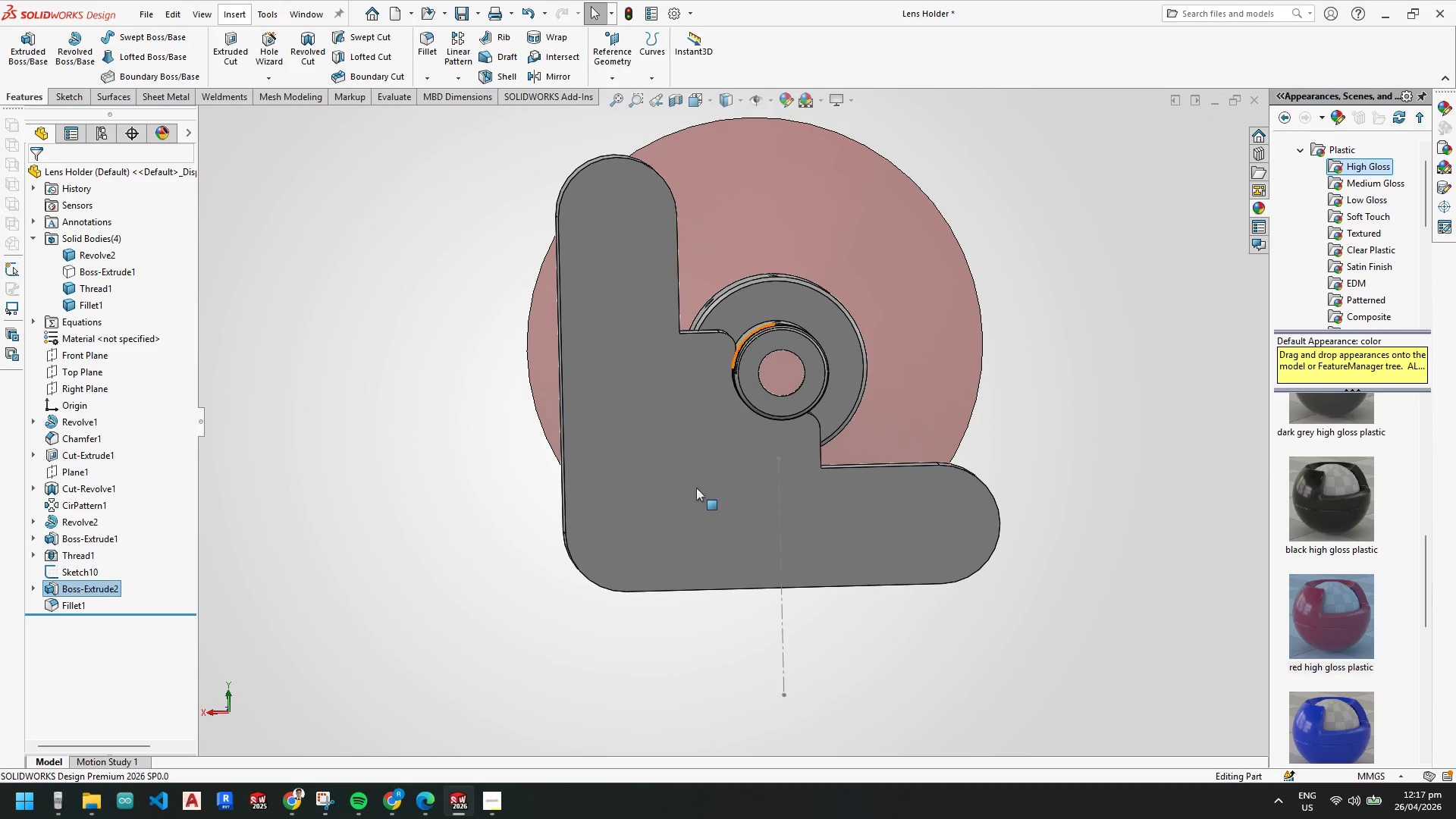 
scroll: coordinate [723, 526], scroll_direction: up, amount: 1.0
 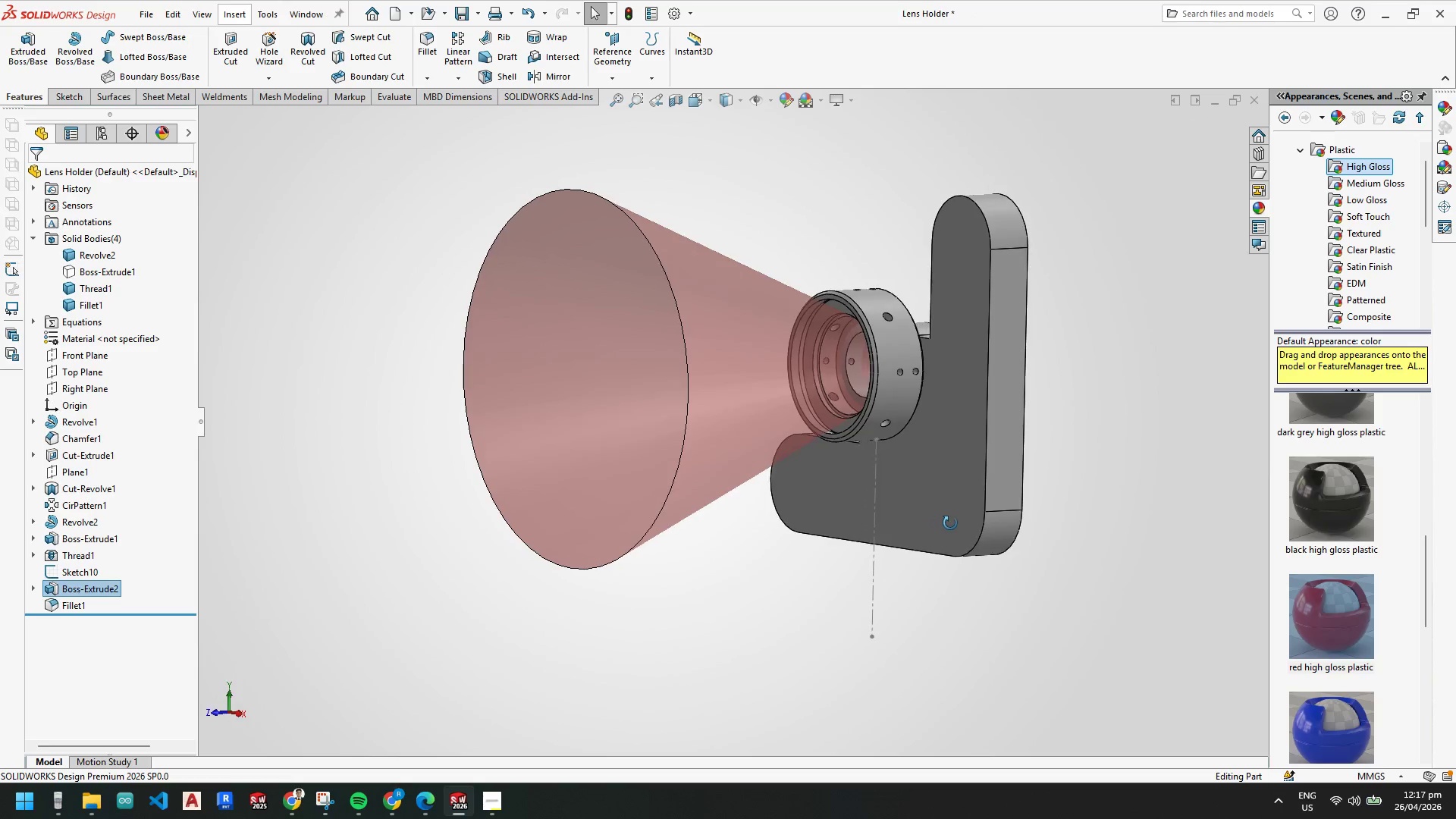 
scroll: coordinate [764, 391], scroll_direction: none, amount: 0.0
 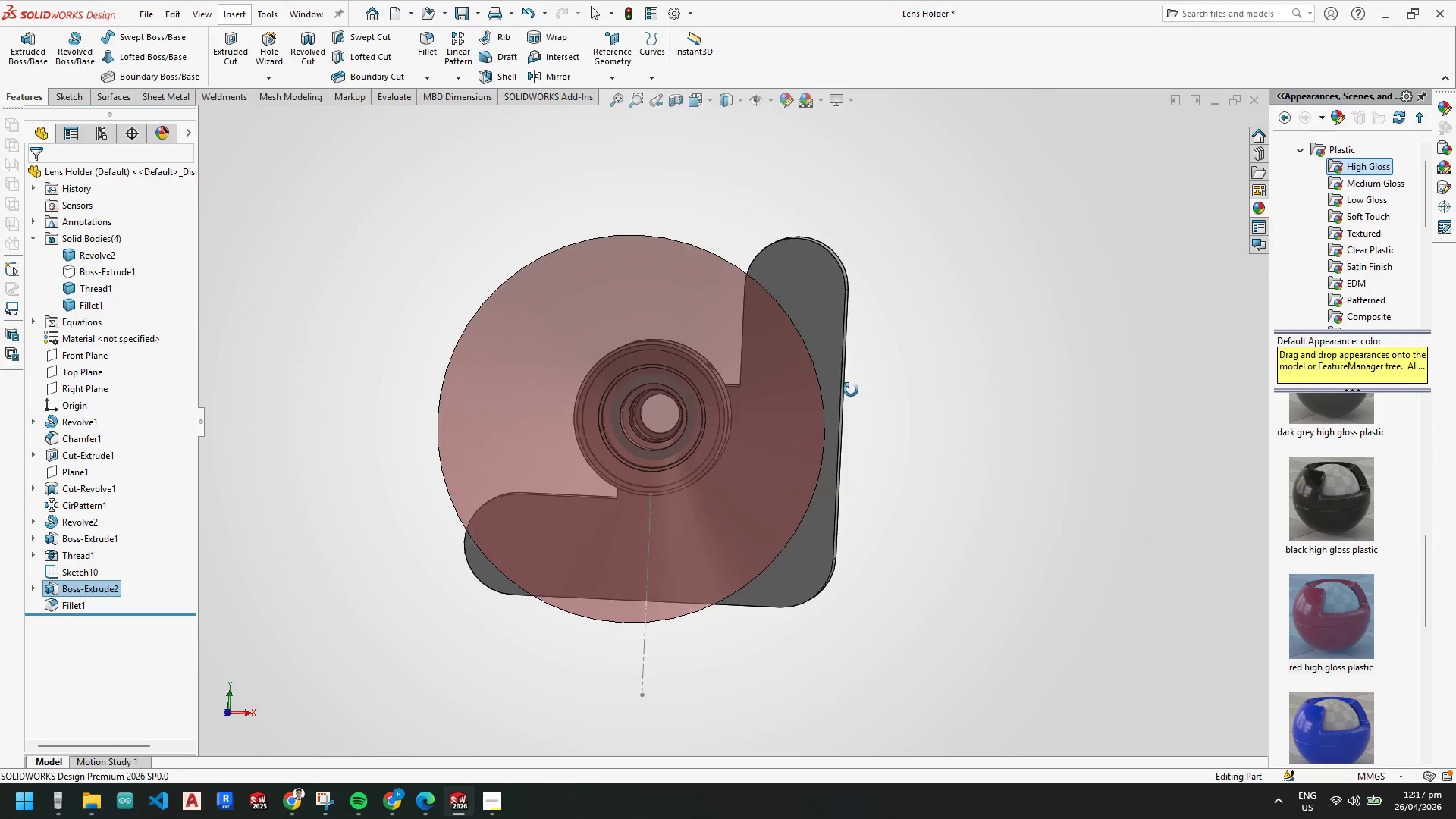 
scroll: coordinate [526, 397], scroll_direction: down, amount: 3.0
 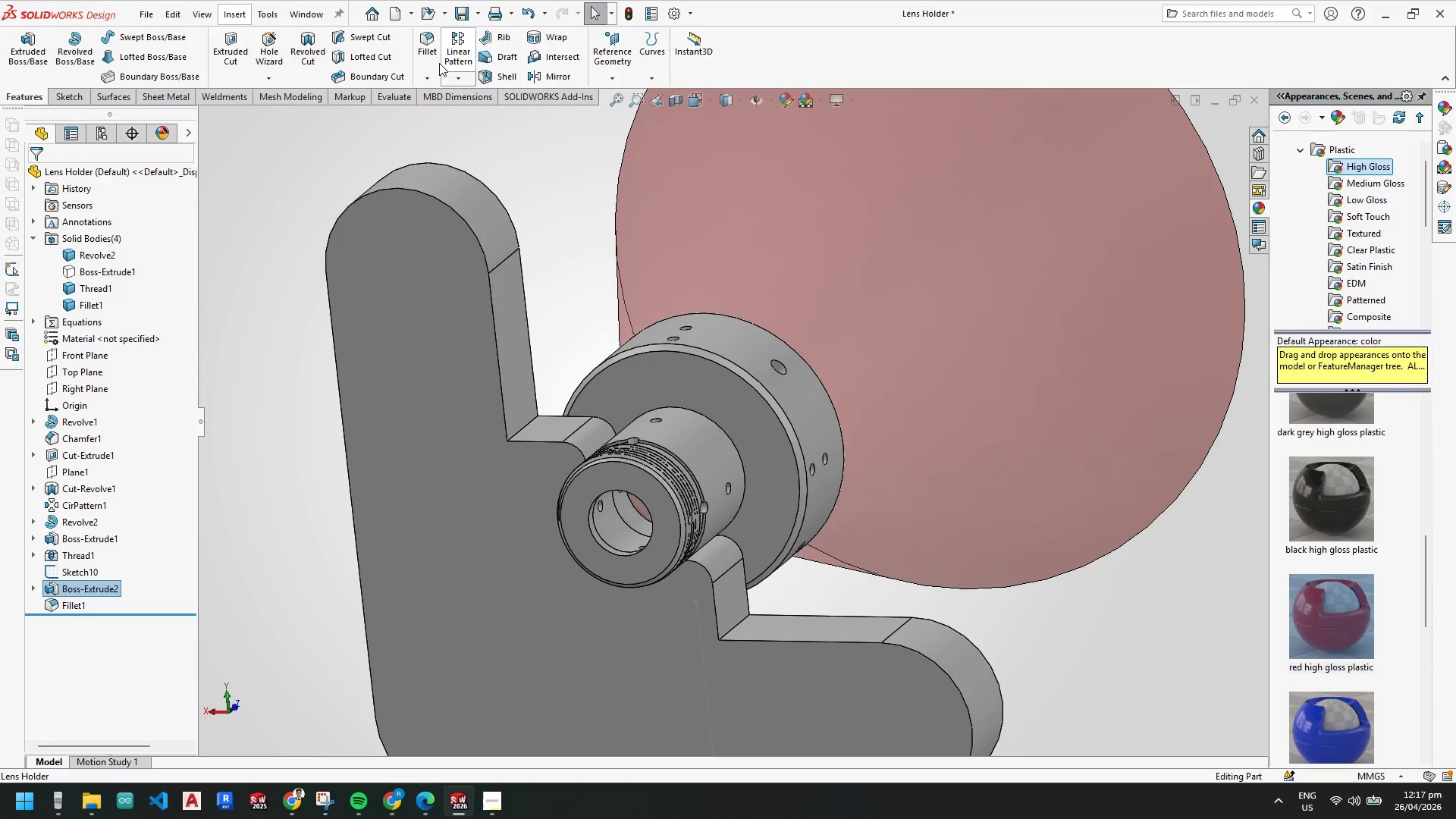 
left_click([433, 54])
 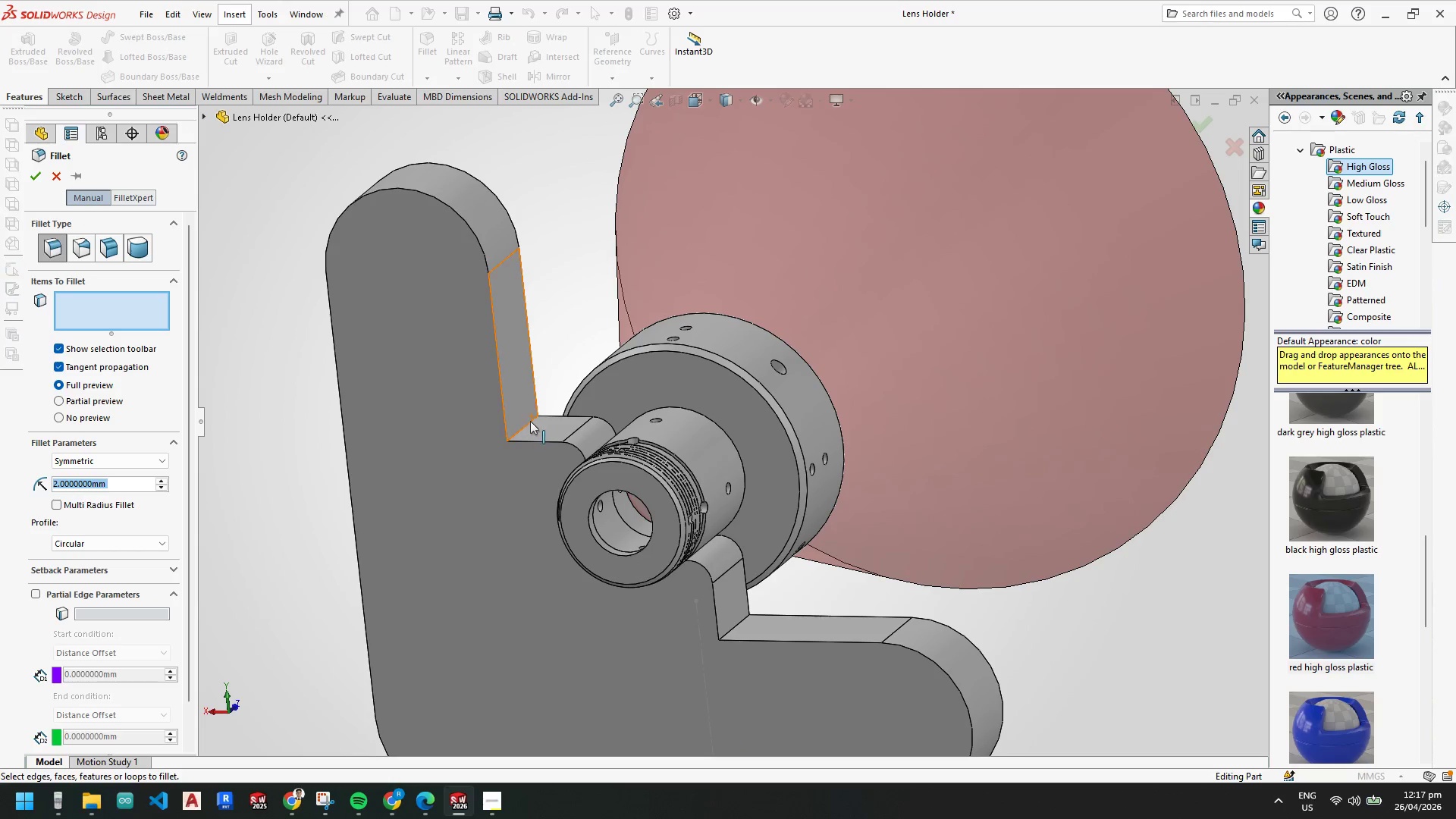 
left_click([530, 423])
 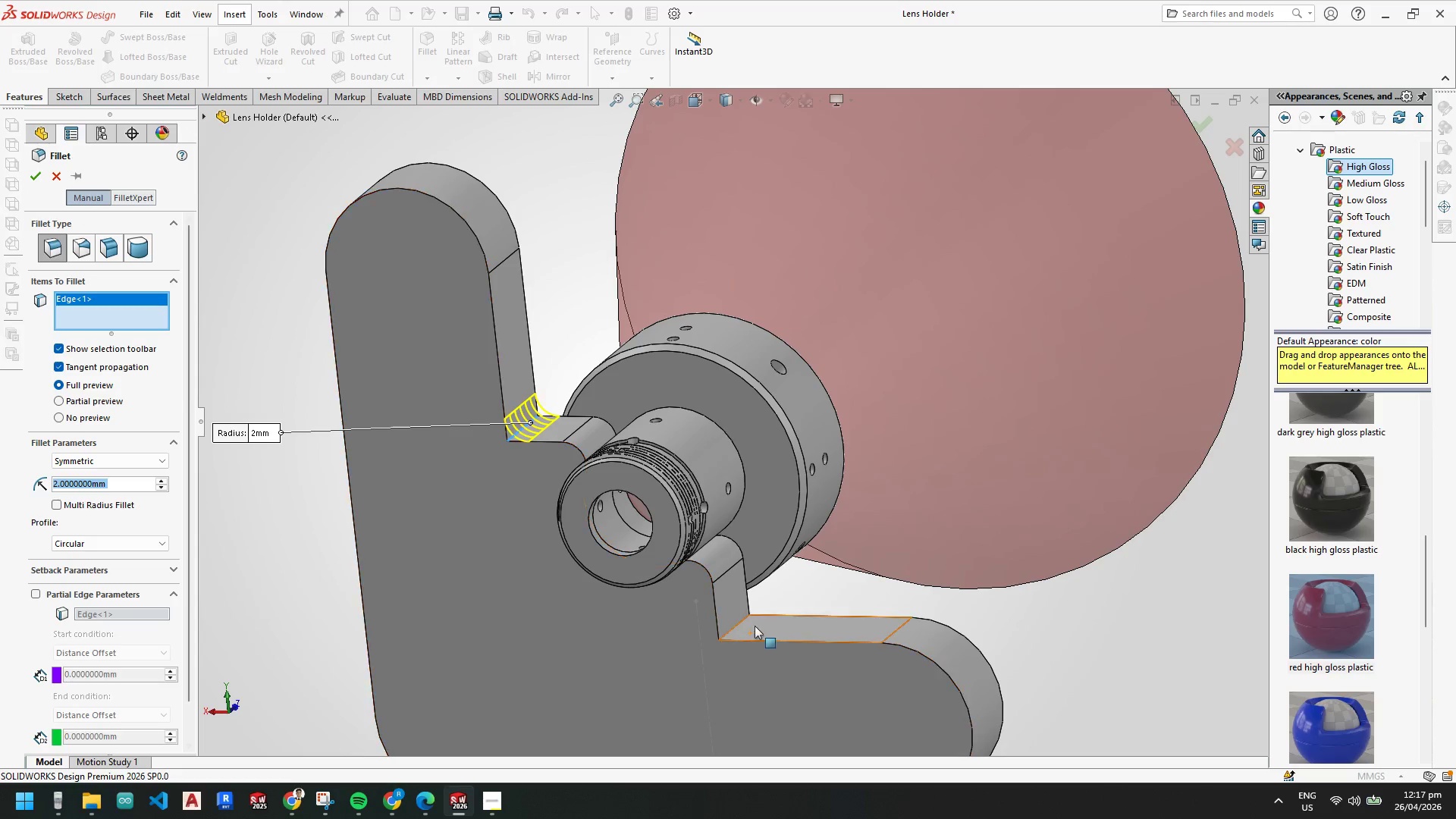 
left_click([740, 623])
 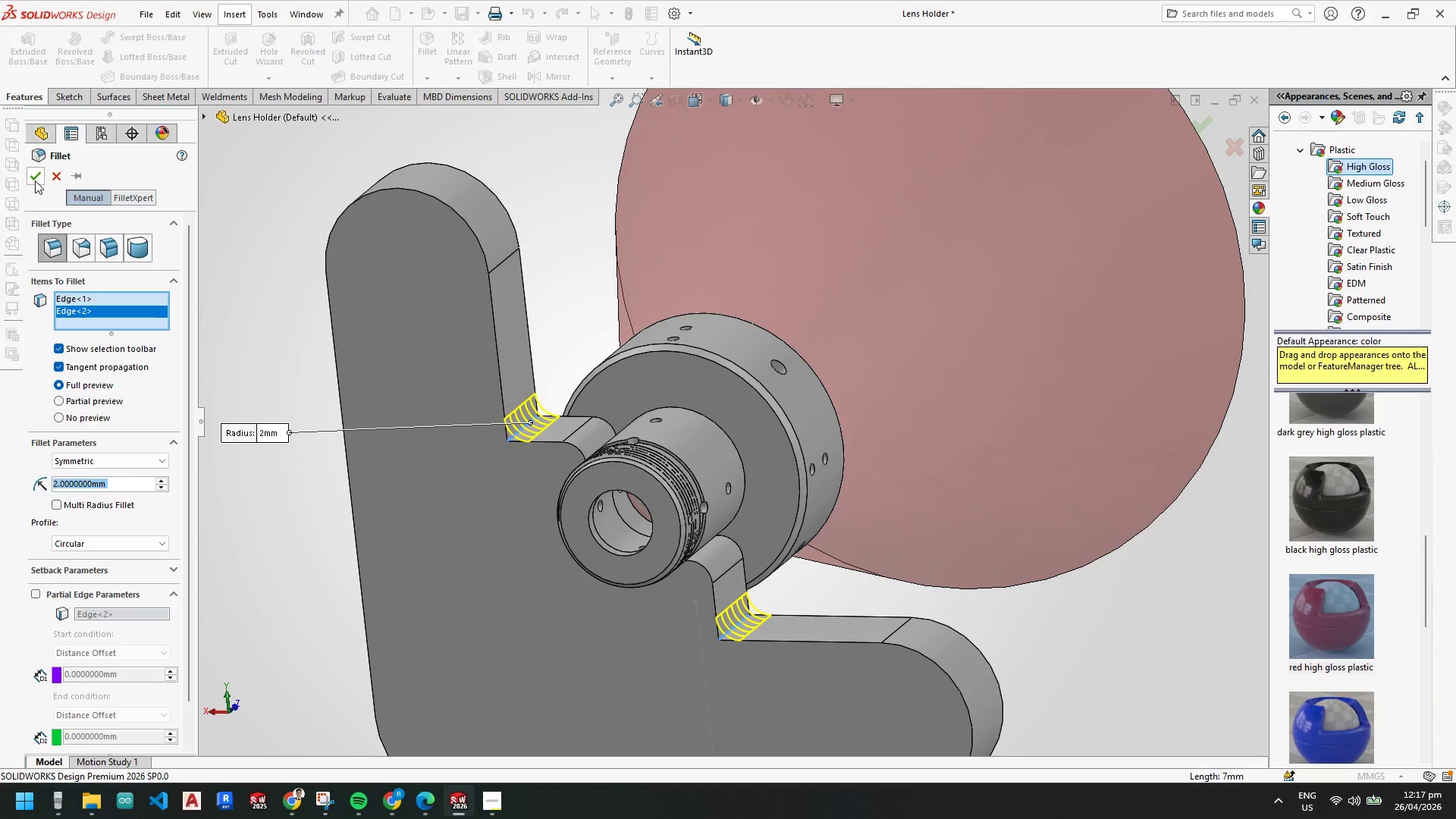 
left_click([36, 179])
 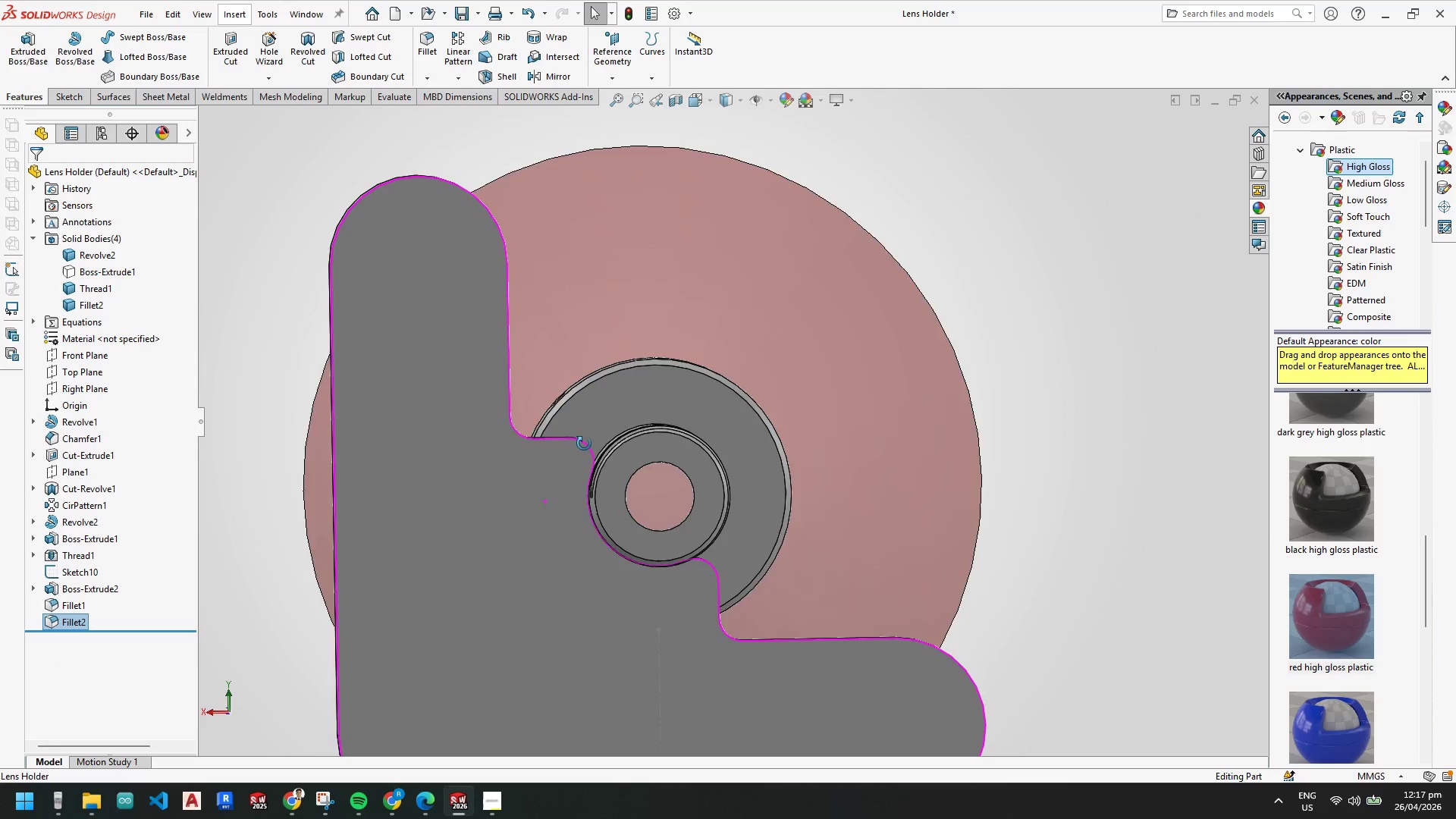 
scroll: coordinate [695, 394], scroll_direction: up, amount: 3.0
 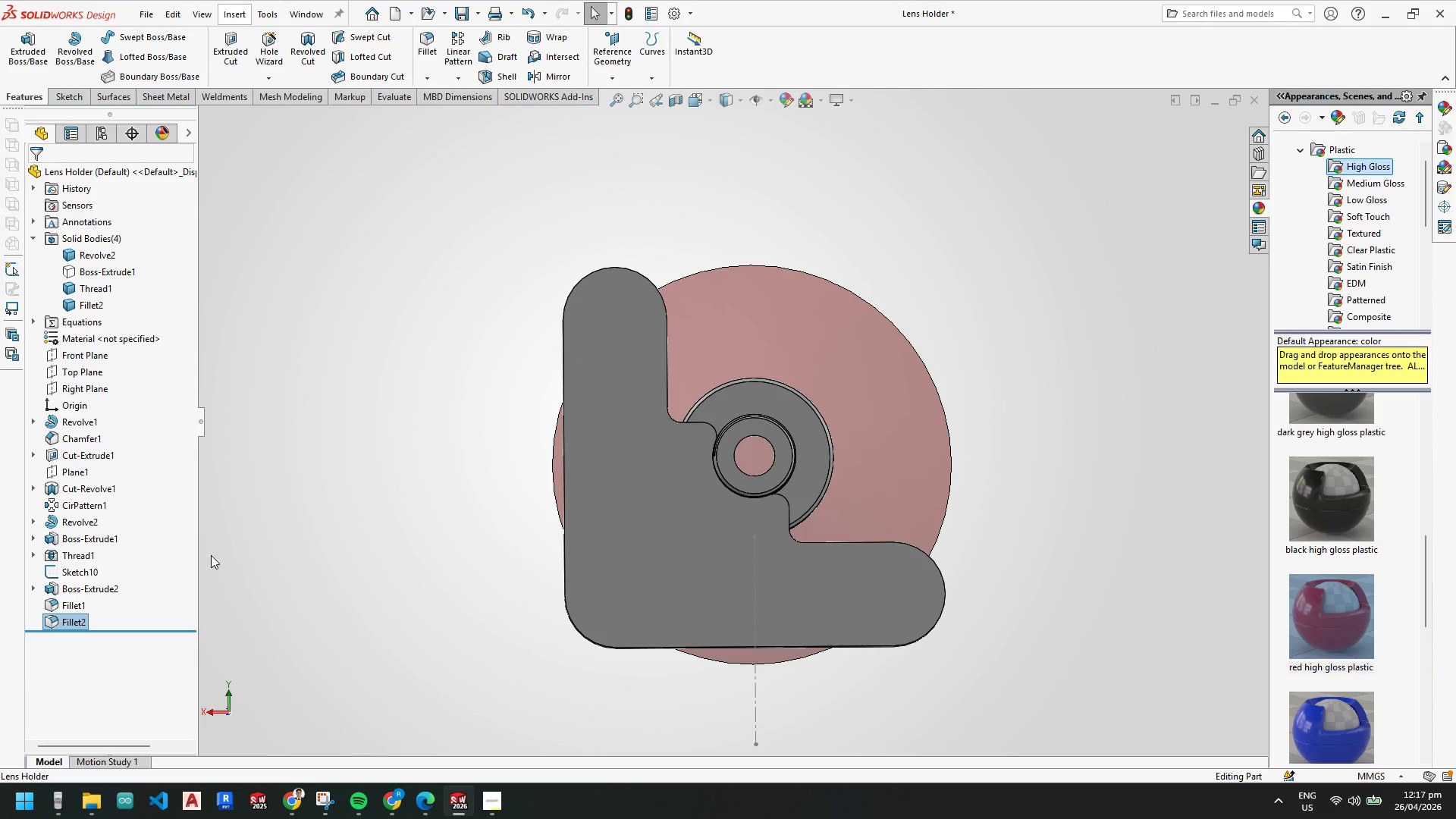 
double_click([77, 601])
 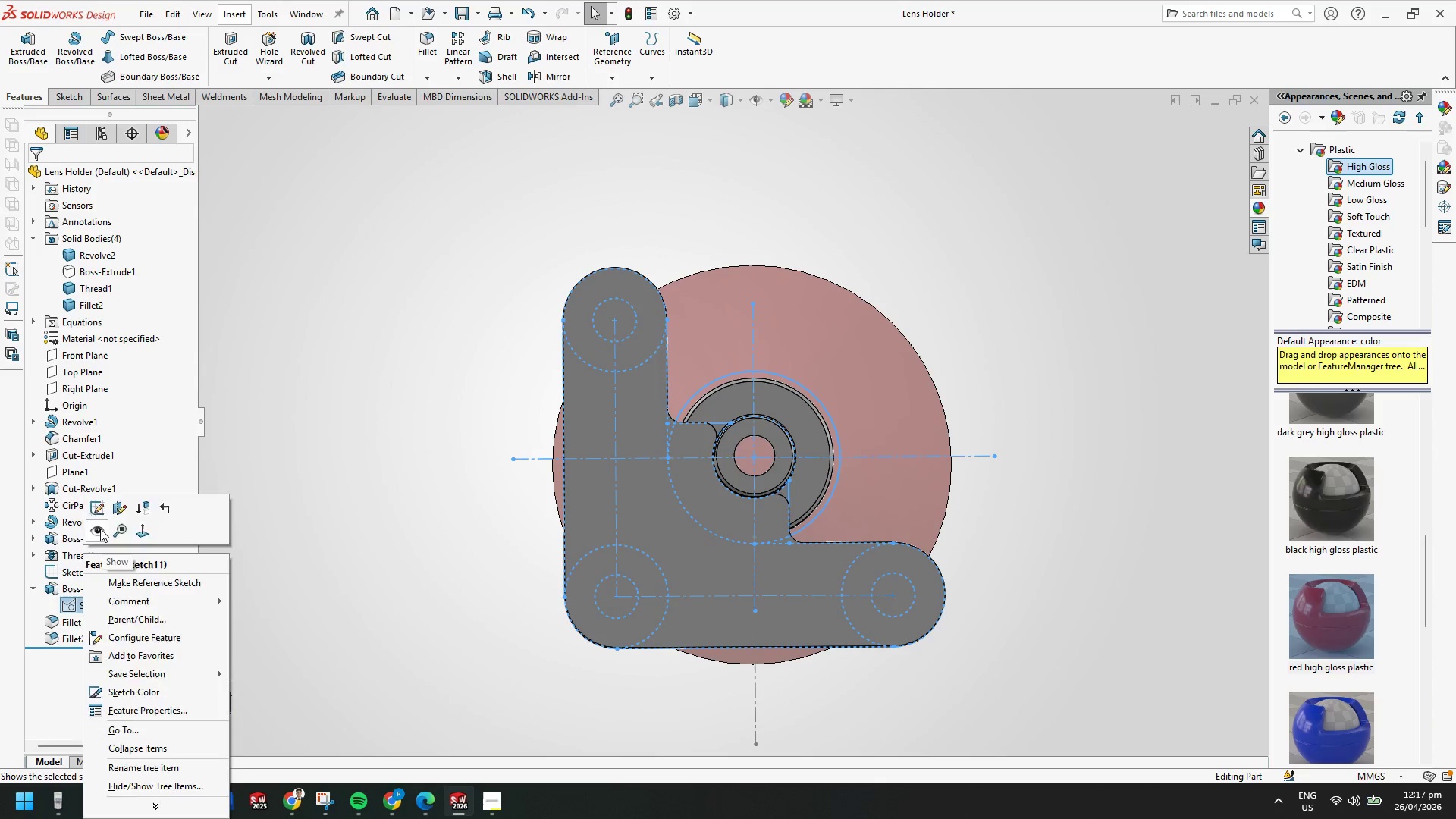 
double_click([406, 582])
 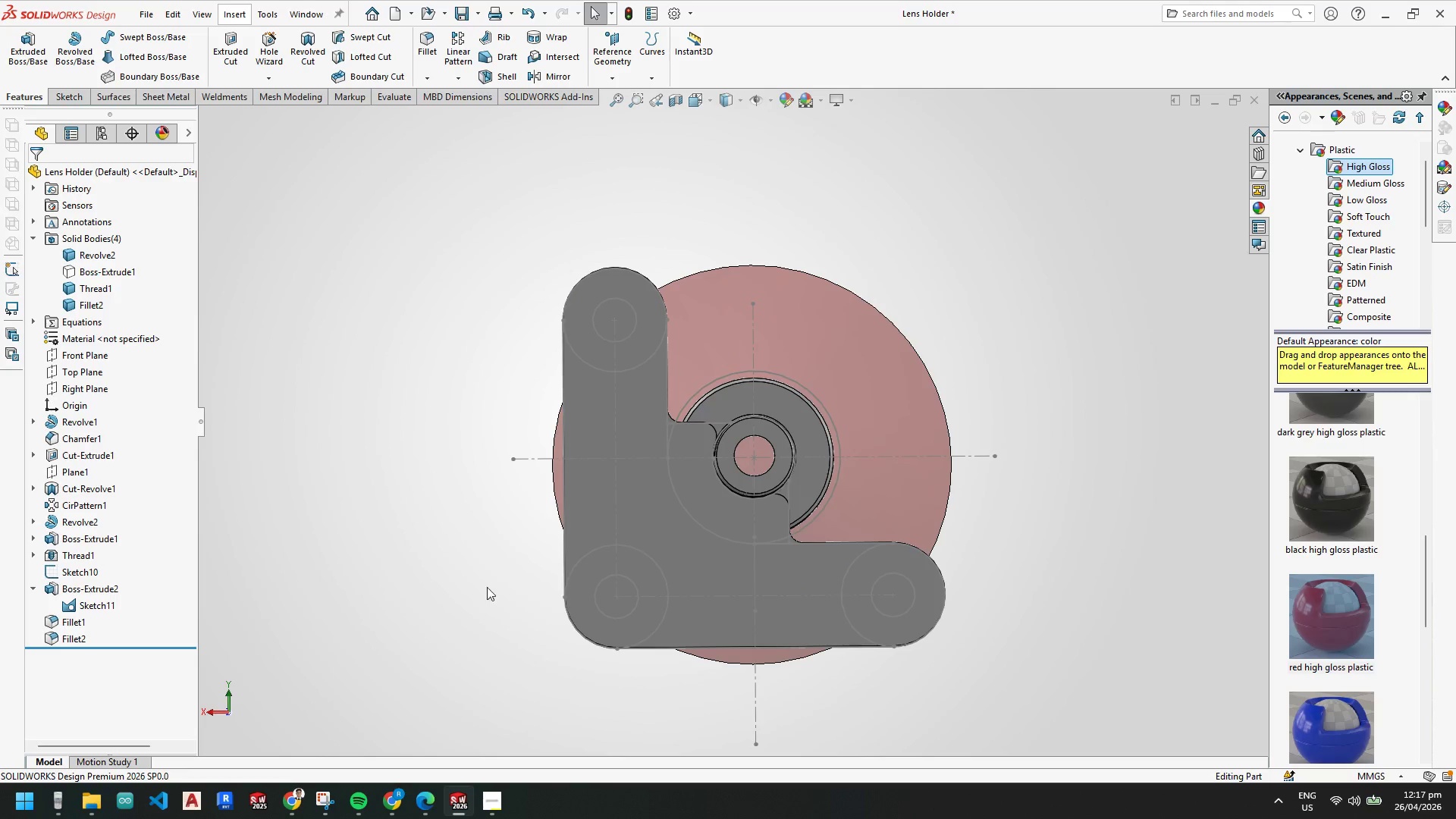 
scroll: coordinate [723, 475], scroll_direction: up, amount: 1.0
 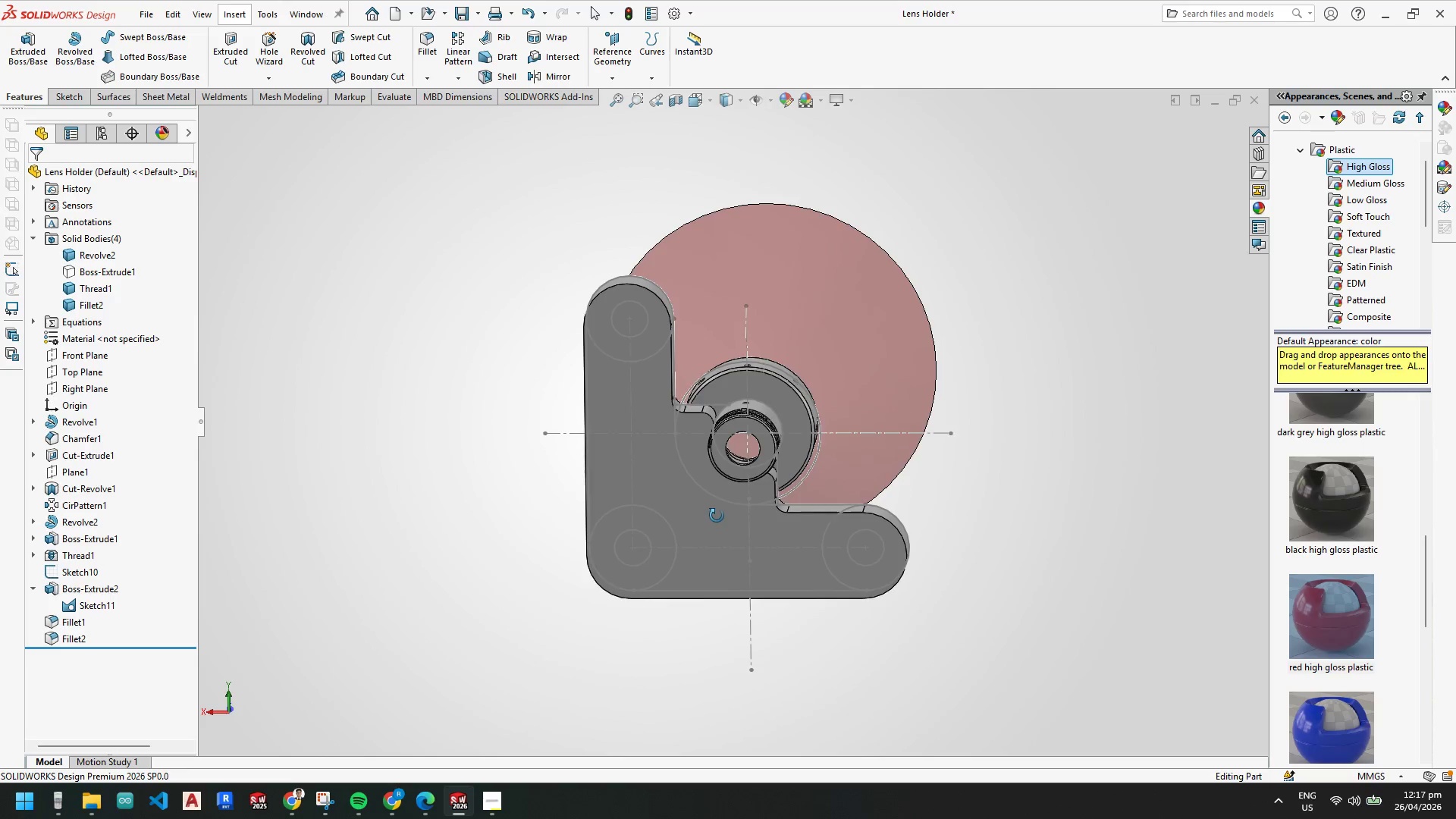 
key(Space)
 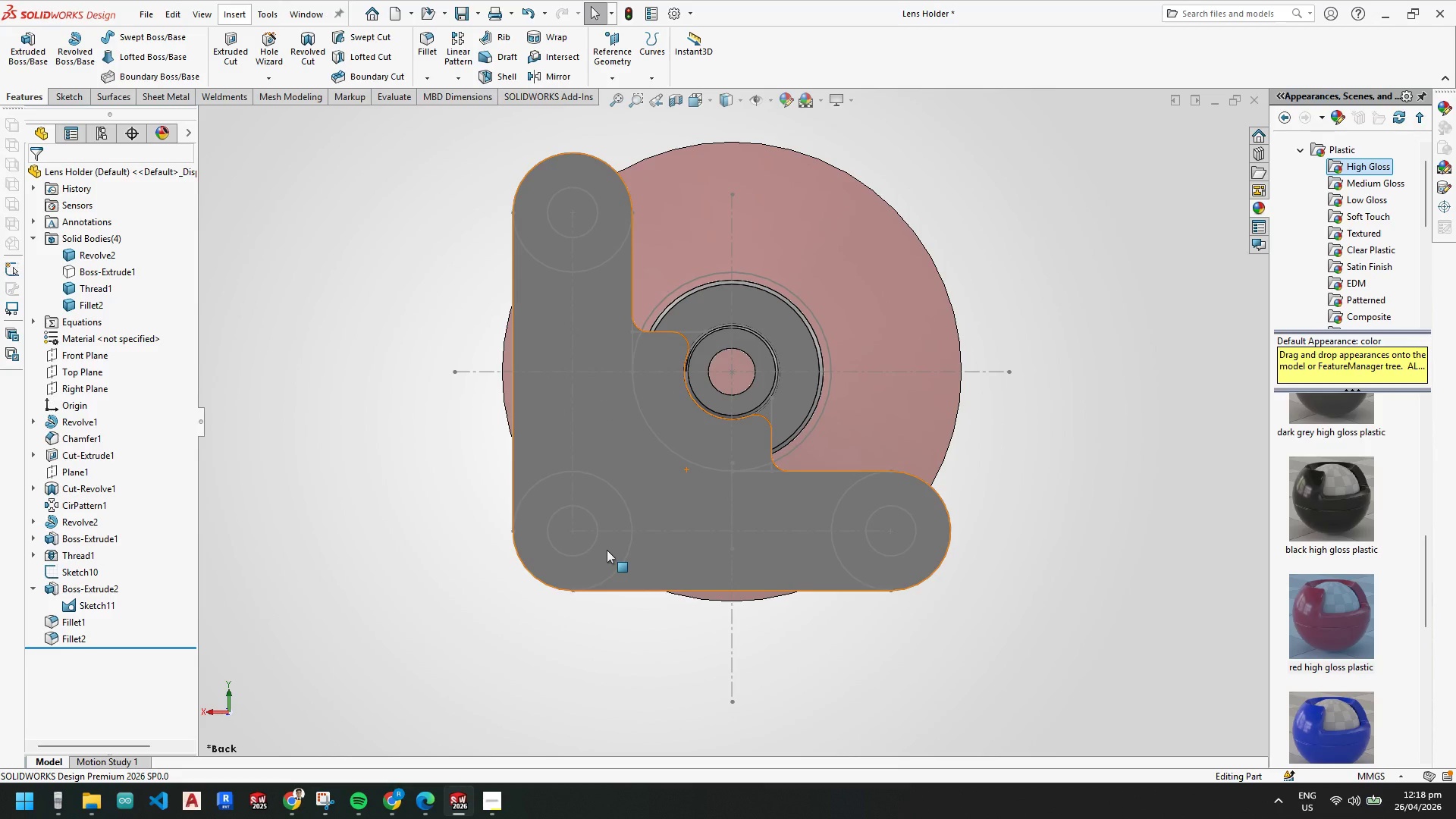 
wait(7.61)
 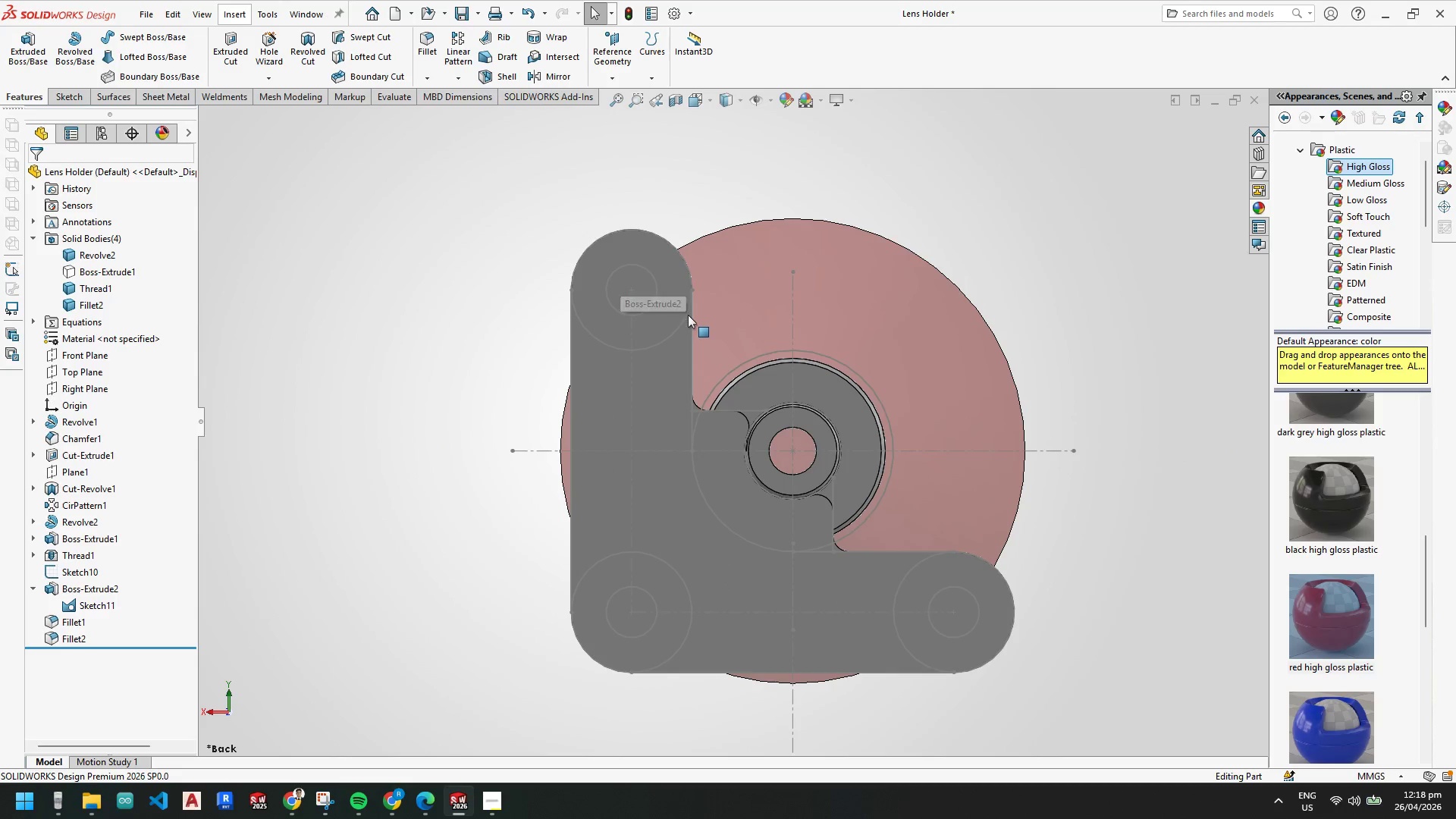 
key(Escape)
 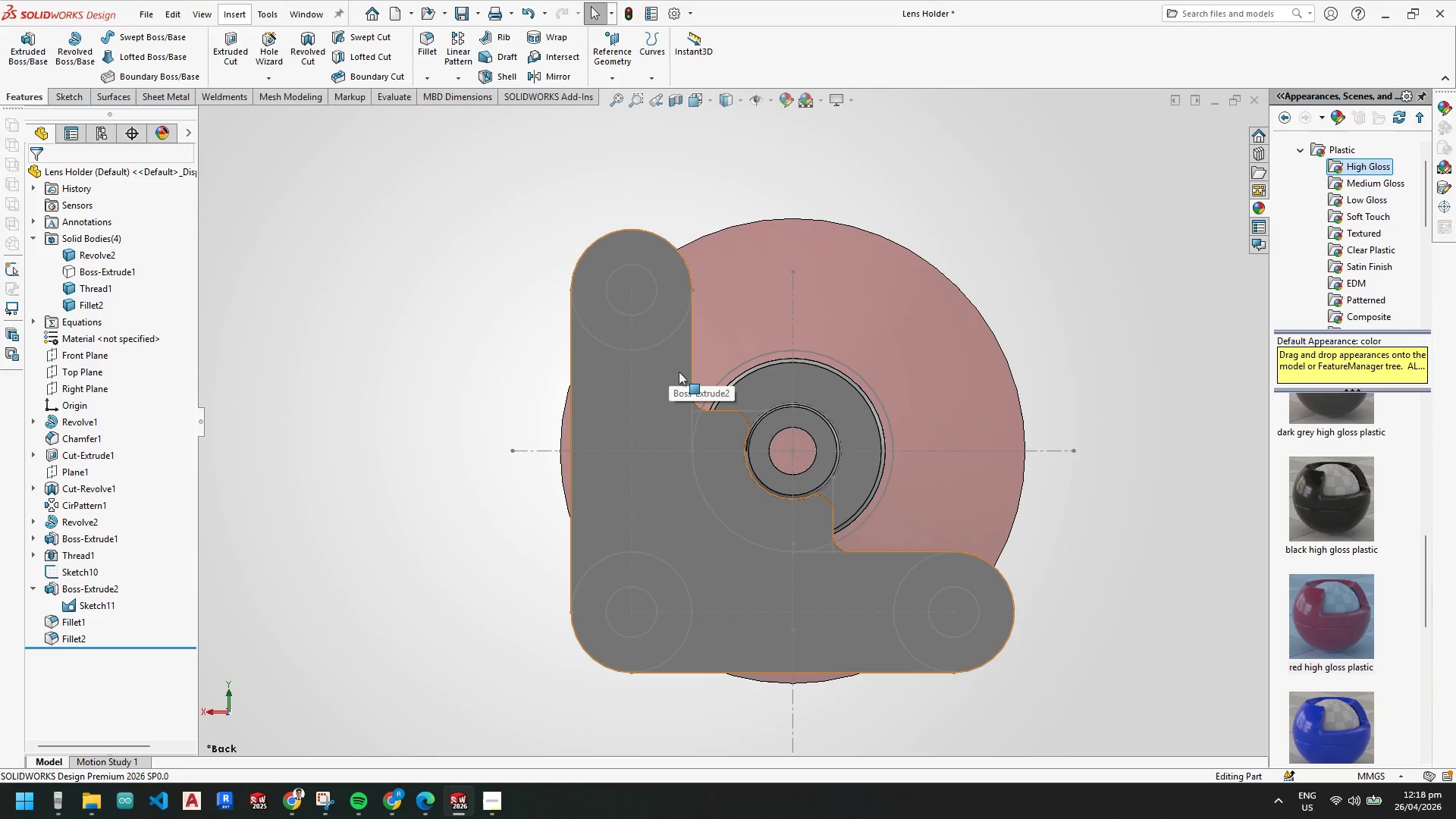 
scroll: coordinate [626, 276], scroll_direction: none, amount: 0.0
 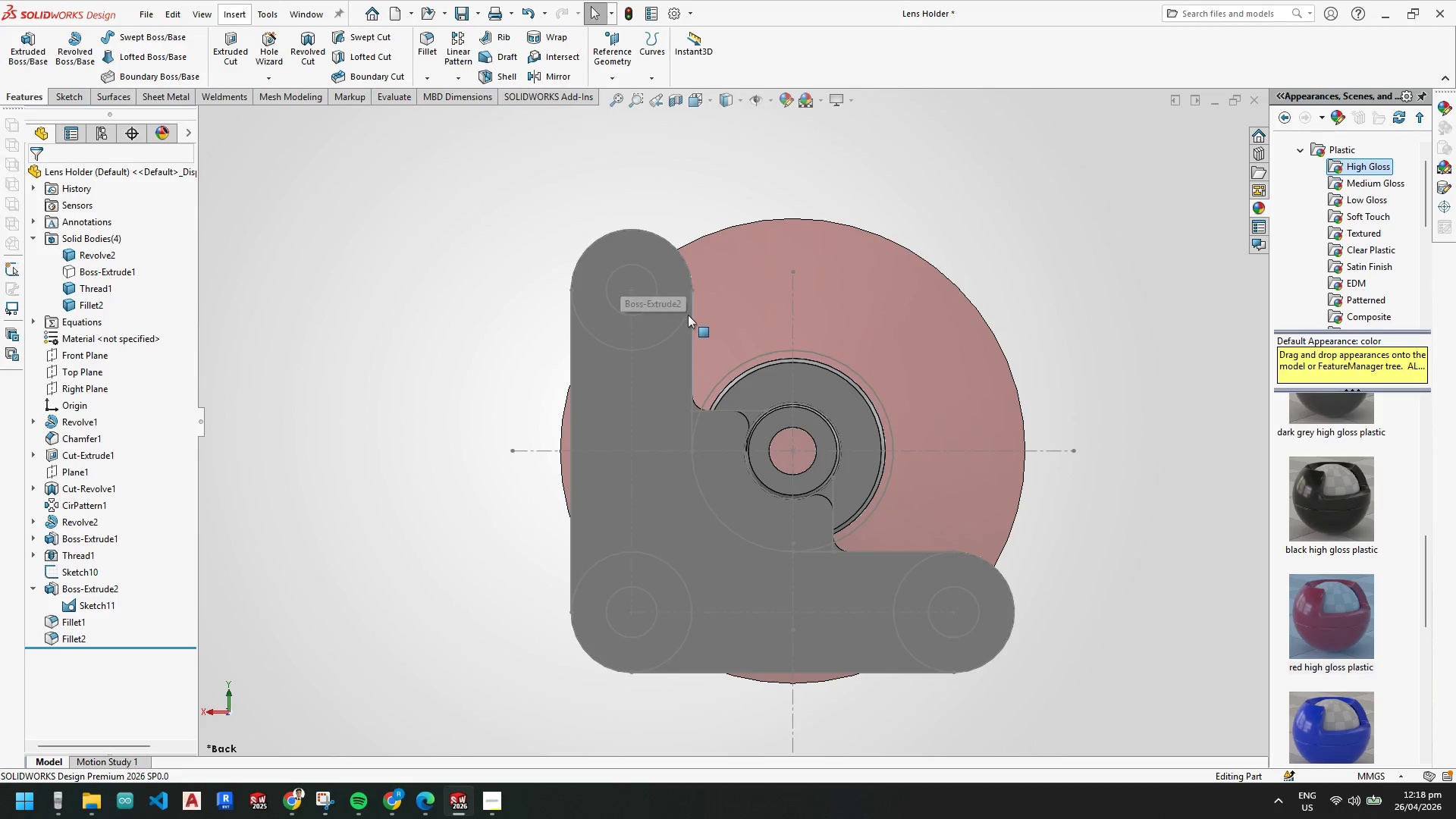 
scroll: coordinate [676, 290], scroll_direction: up, amount: 1.0
 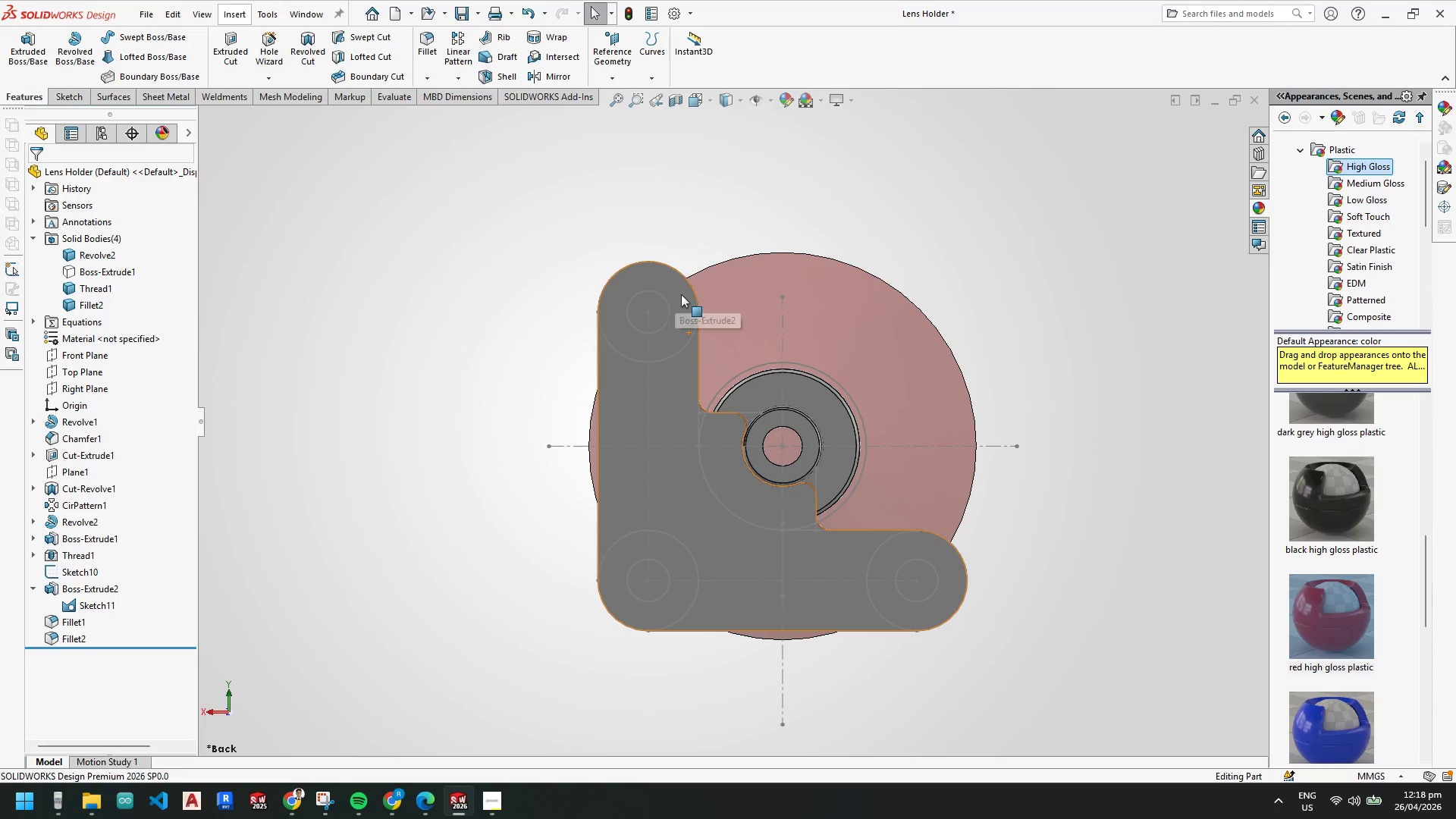 
scroll: coordinate [685, 306], scroll_direction: down, amount: 3.0
 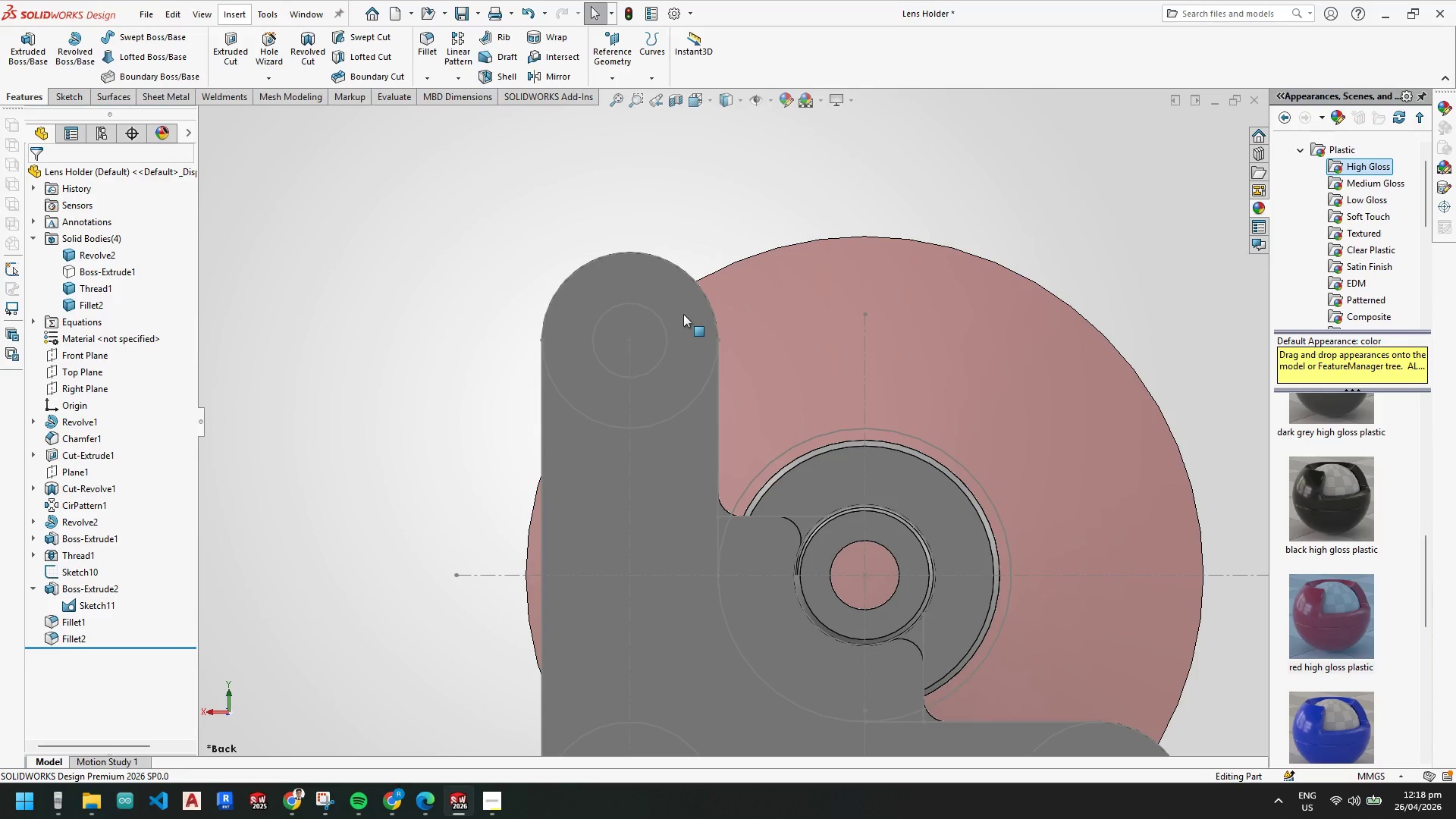 
scroll: coordinate [684, 416], scroll_direction: up, amount: 2.0
 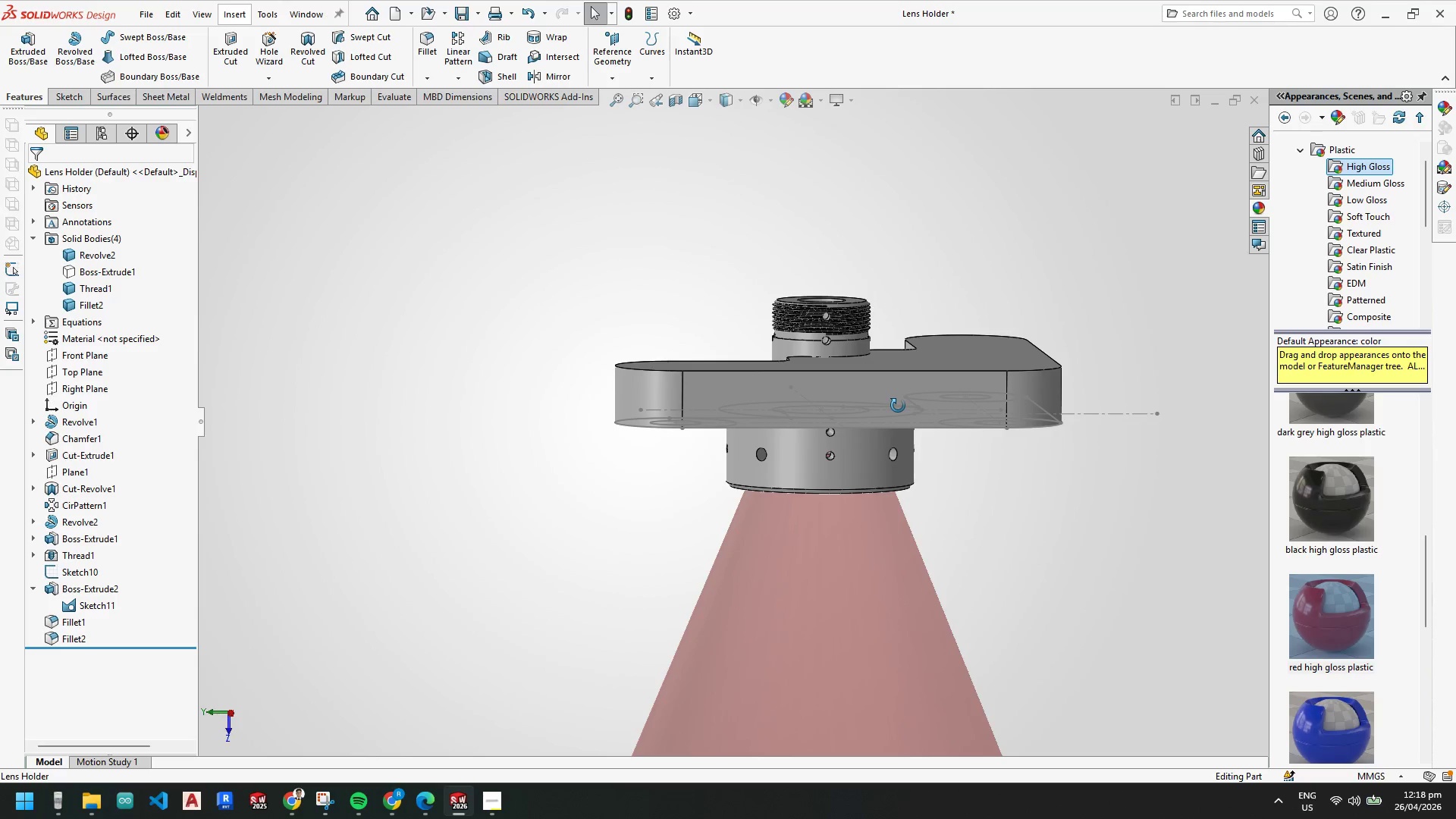 
key(Space)
 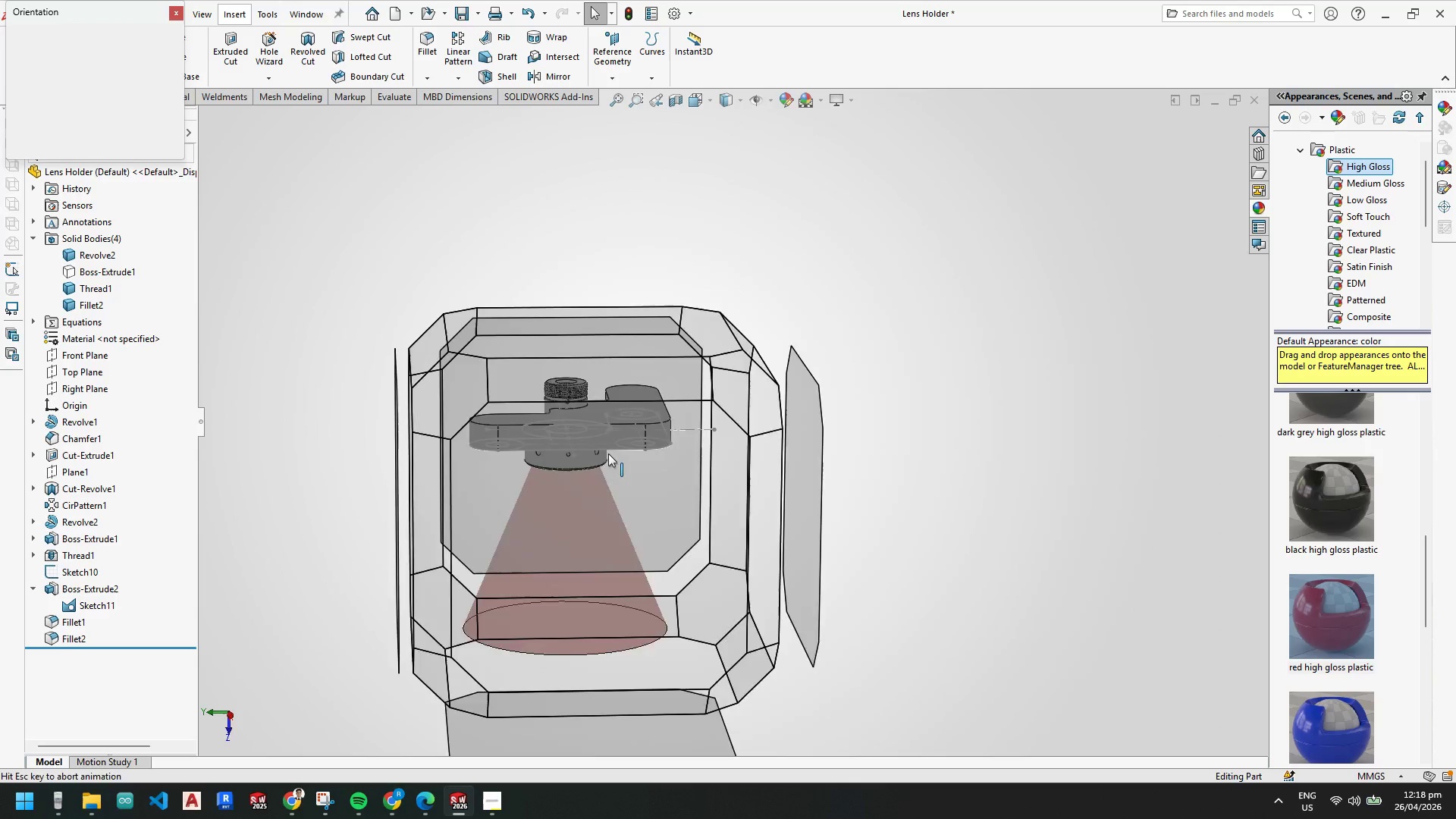 
left_click([582, 475])
 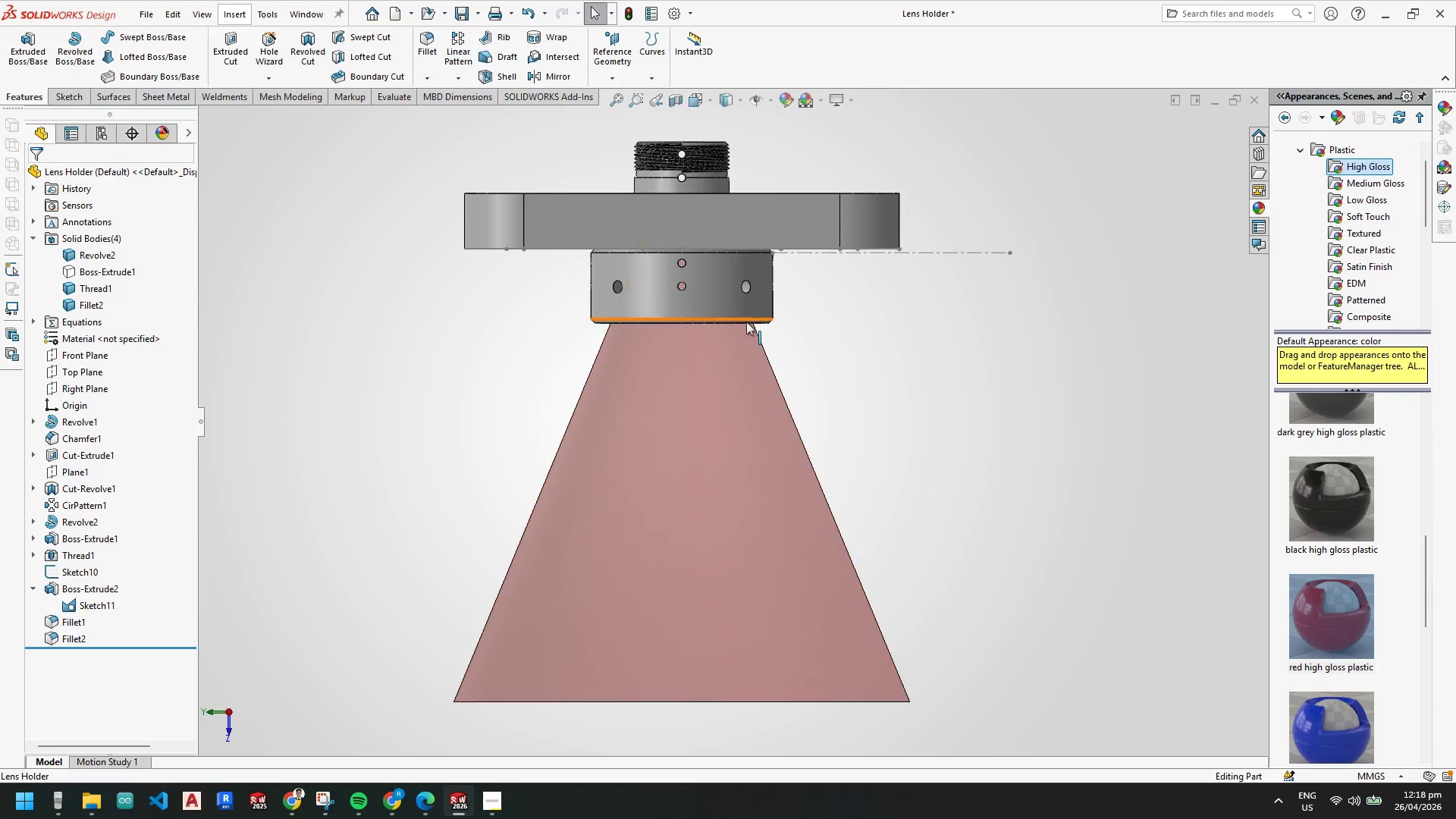 
scroll: coordinate [759, 331], scroll_direction: up, amount: 4.0
 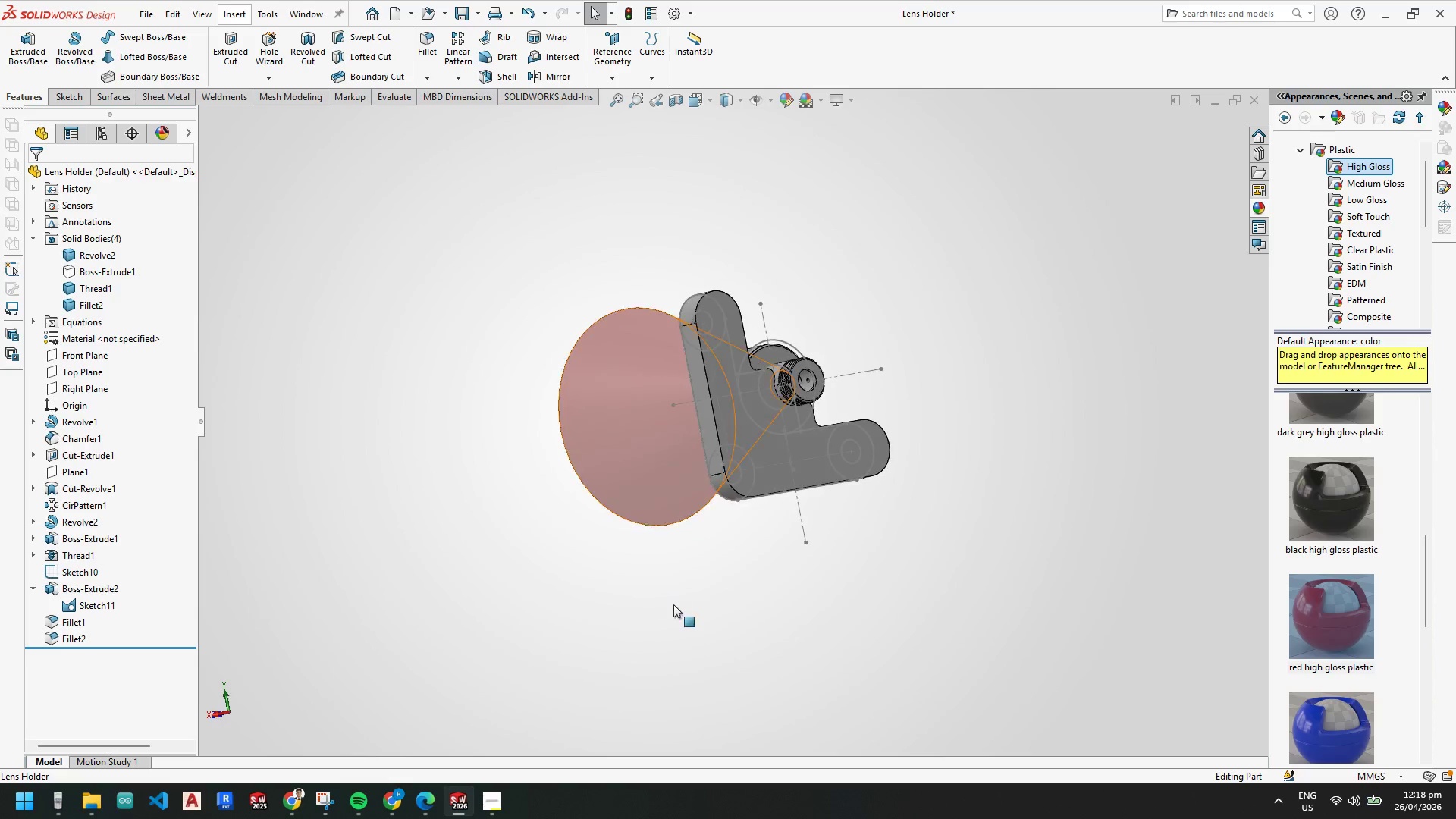 
scroll: coordinate [752, 451], scroll_direction: down, amount: 4.0
 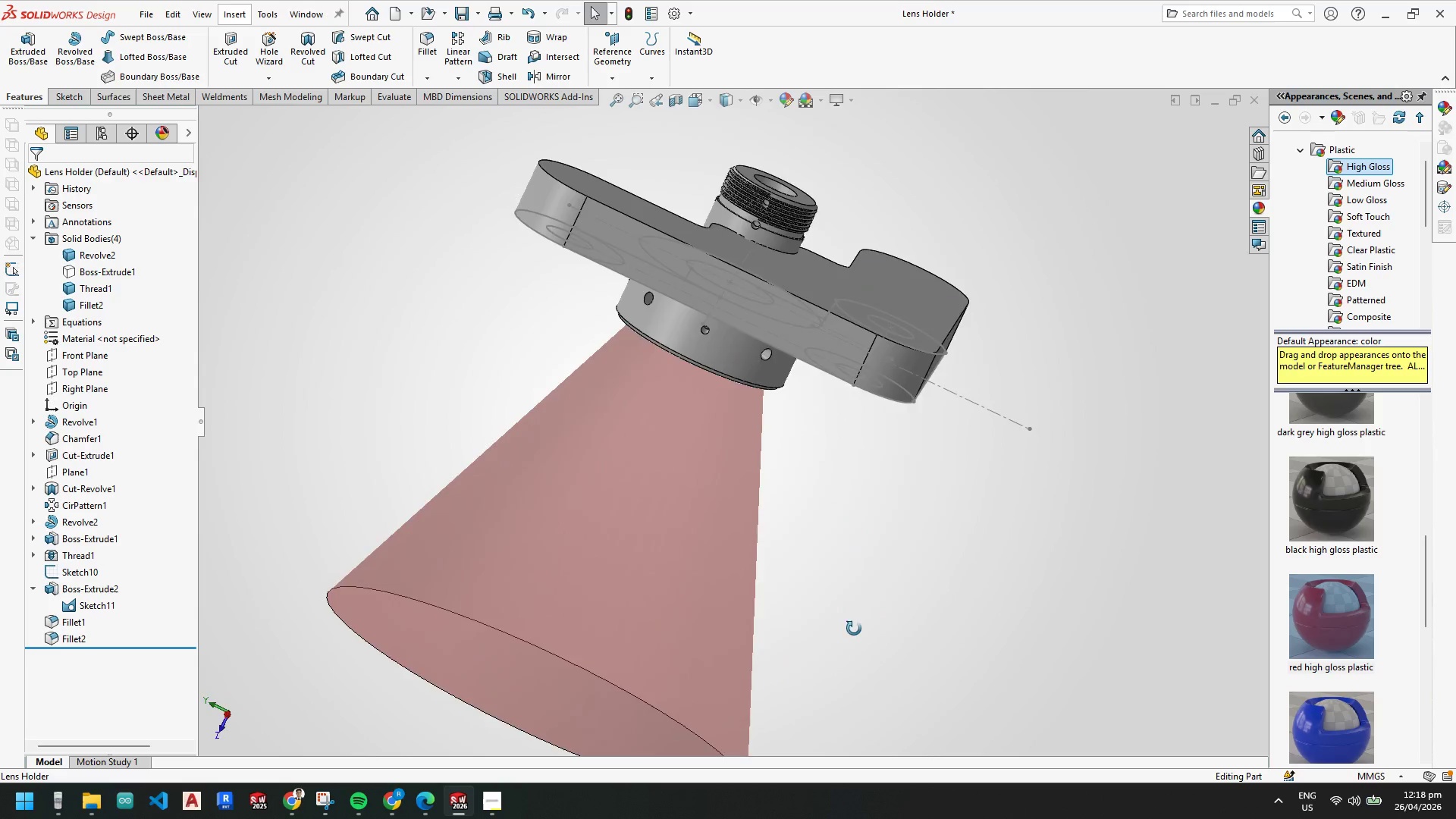 
scroll: coordinate [886, 303], scroll_direction: up, amount: 1.0
 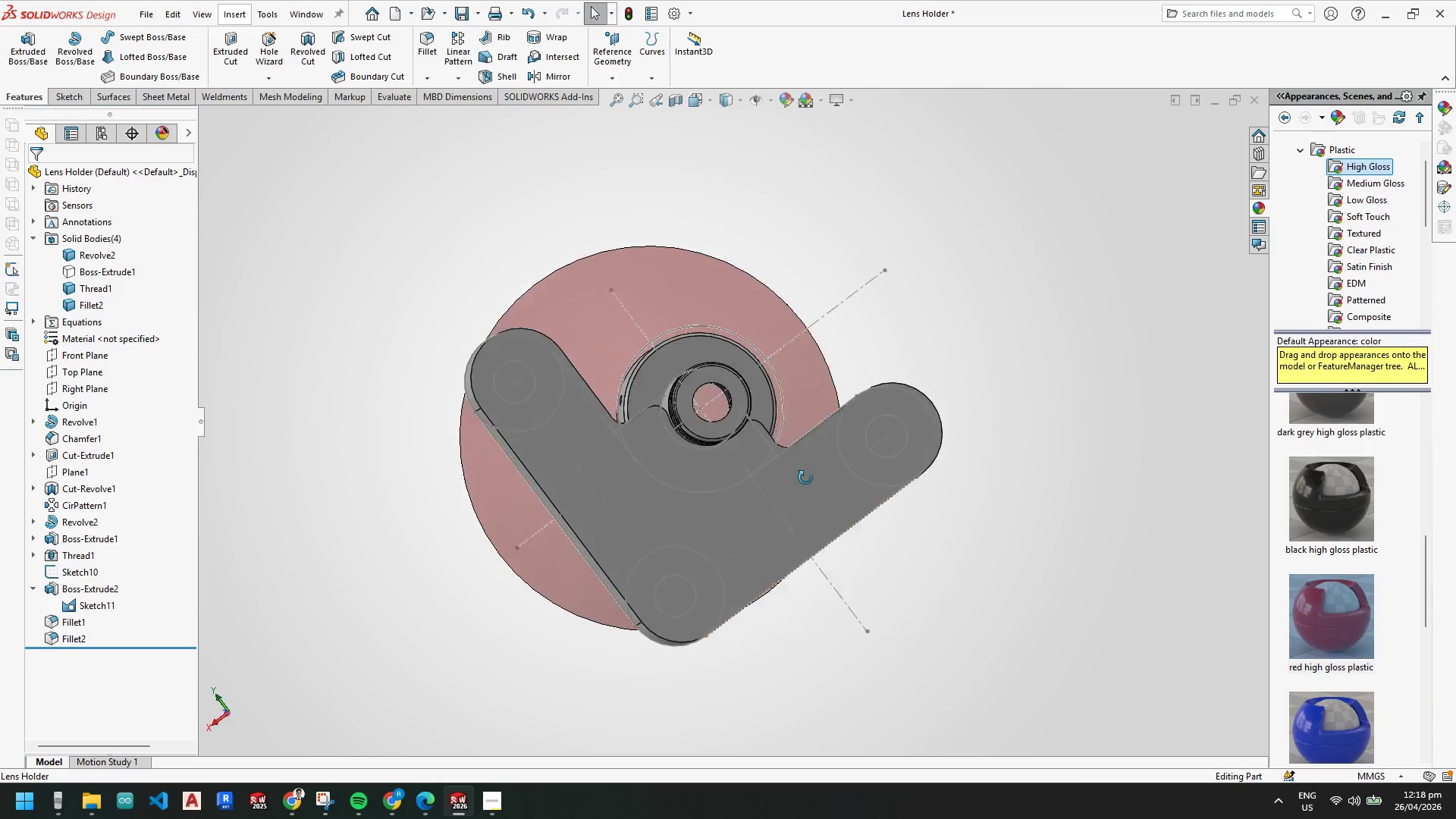 
middle_click([860, 487])
 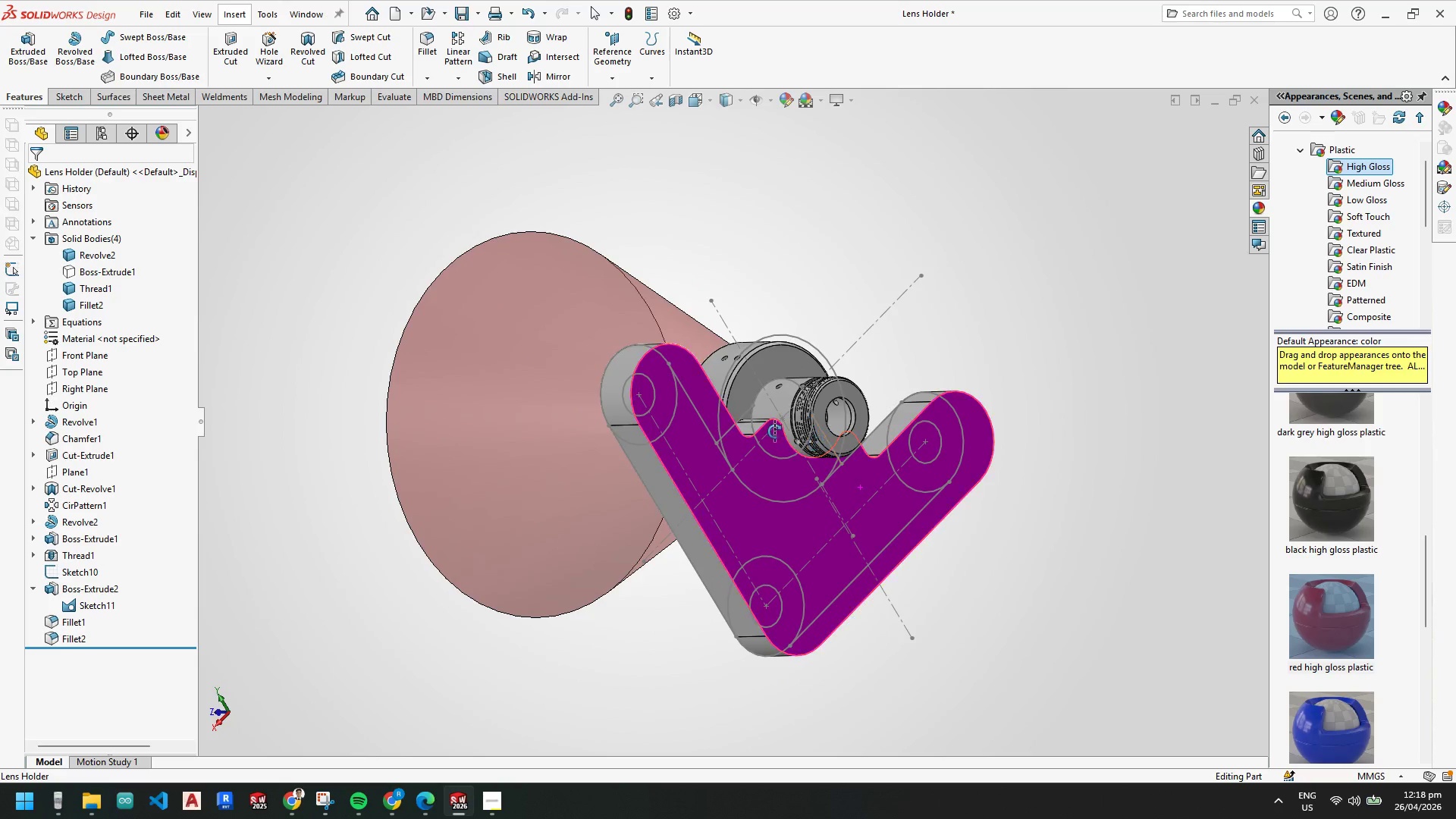 
scroll: coordinate [737, 421], scroll_direction: down, amount: 3.0
 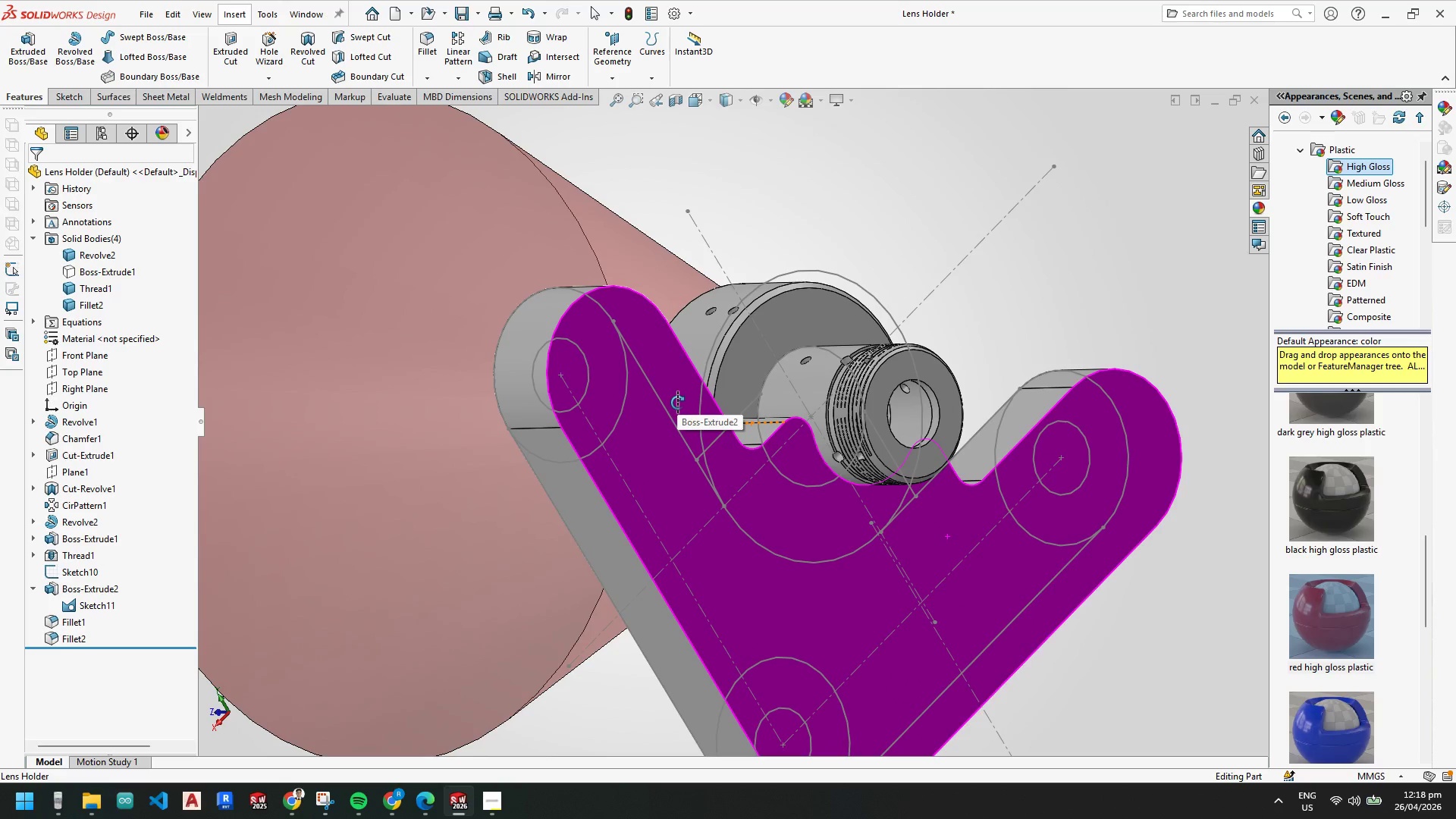 
scroll: coordinate [871, 535], scroll_direction: up, amount: 4.0
 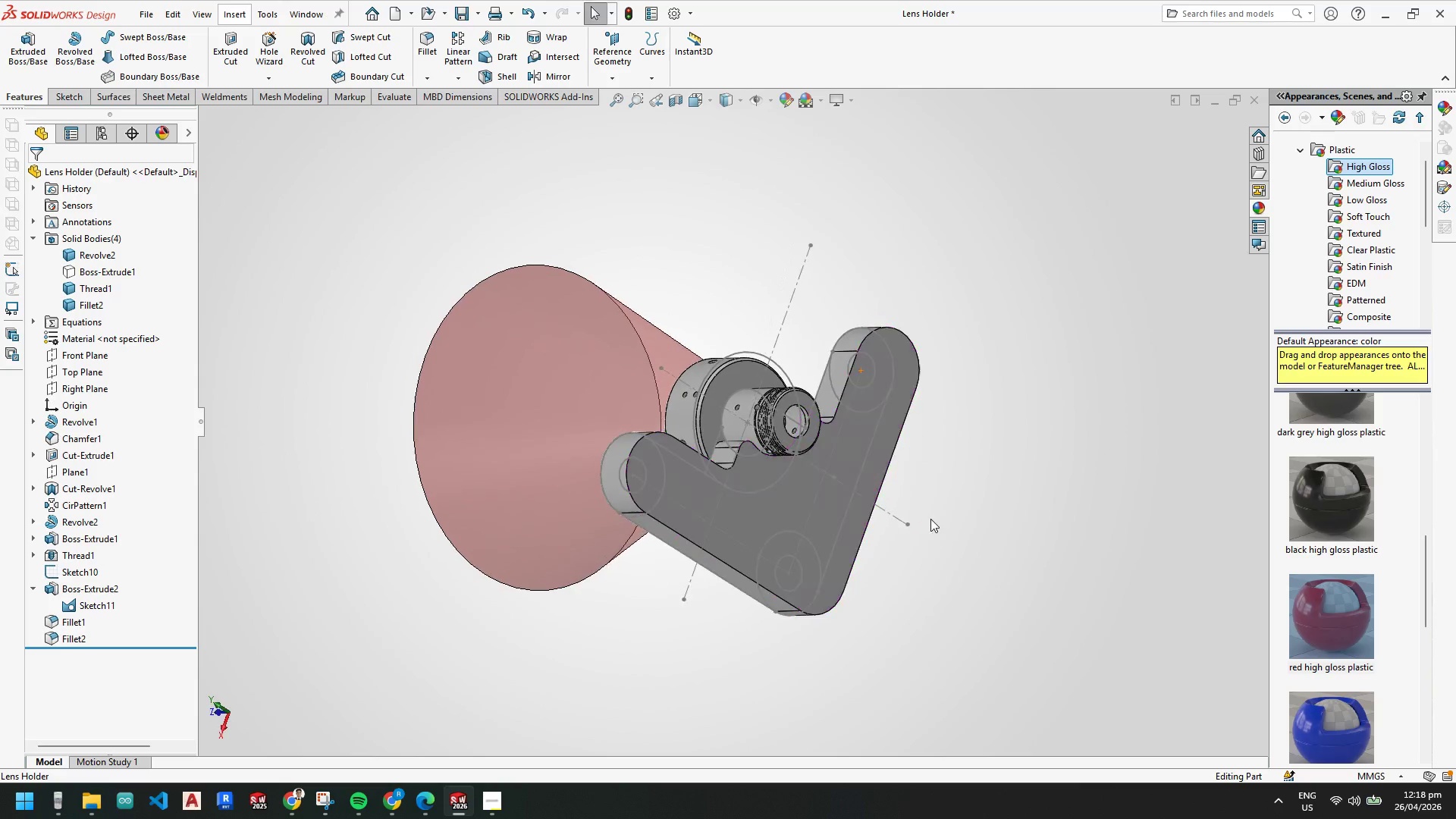 
scroll: coordinate [874, 516], scroll_direction: down, amount: 1.0
 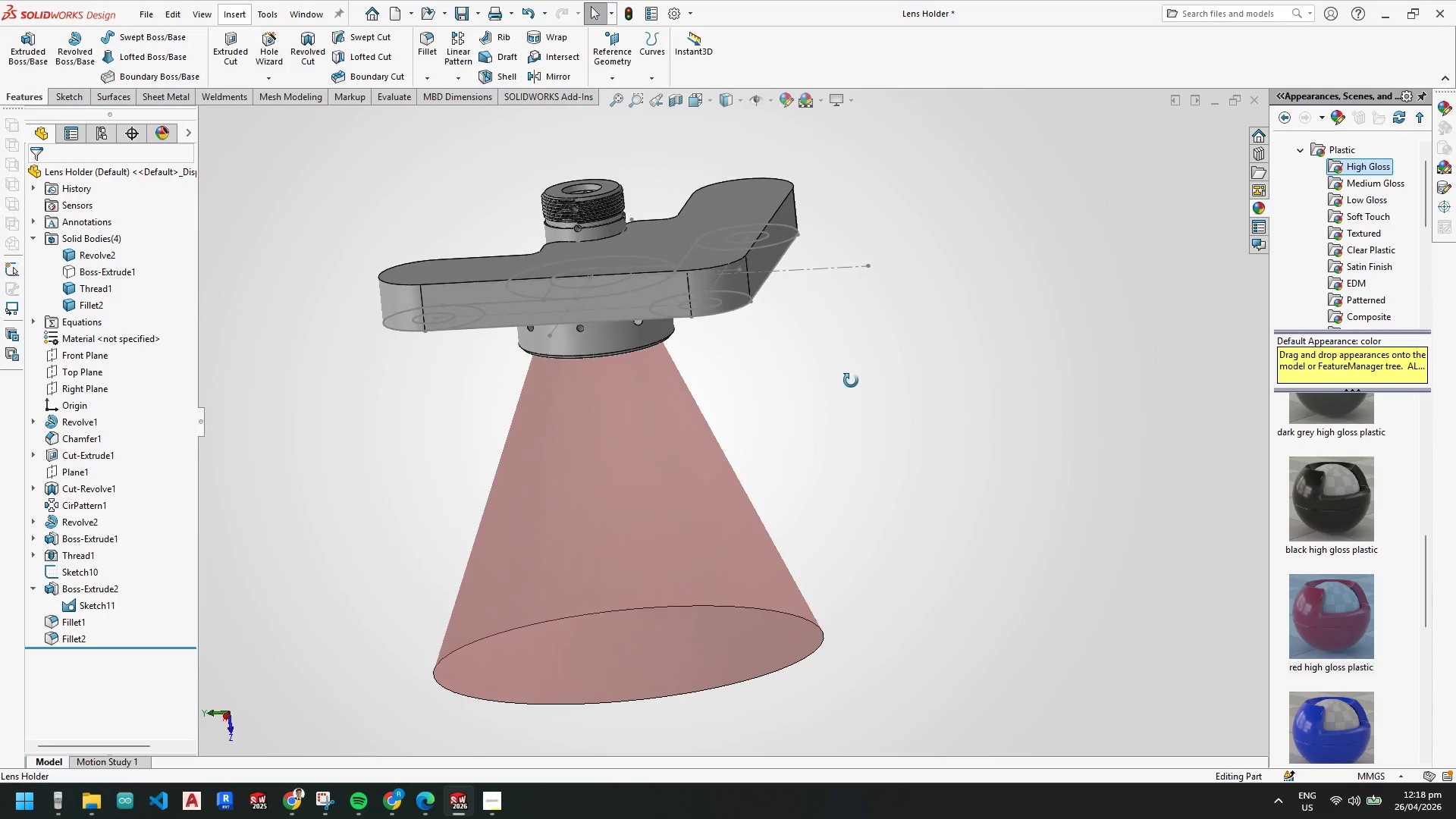 
key(Space)
 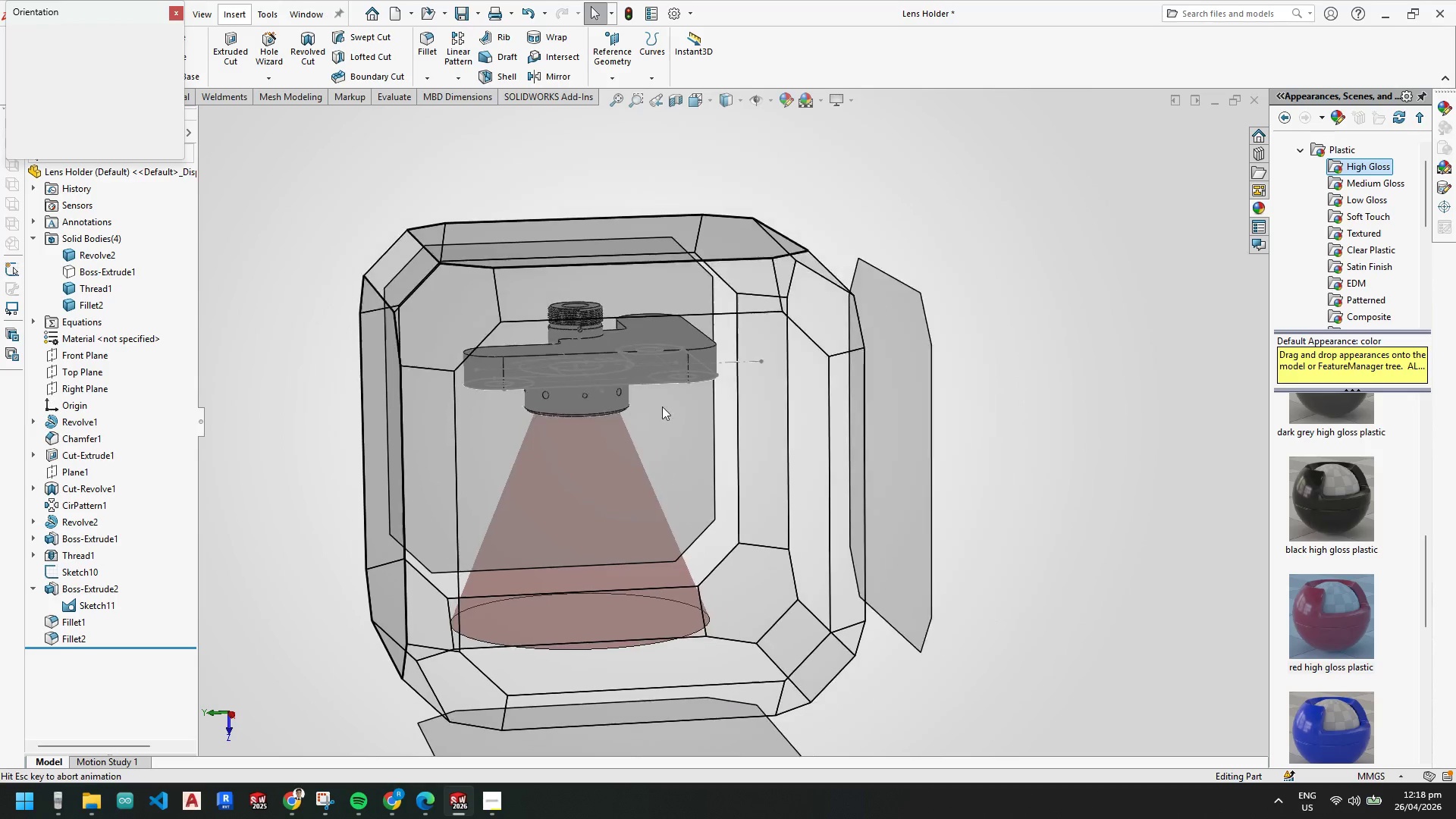 
left_click([601, 476])
 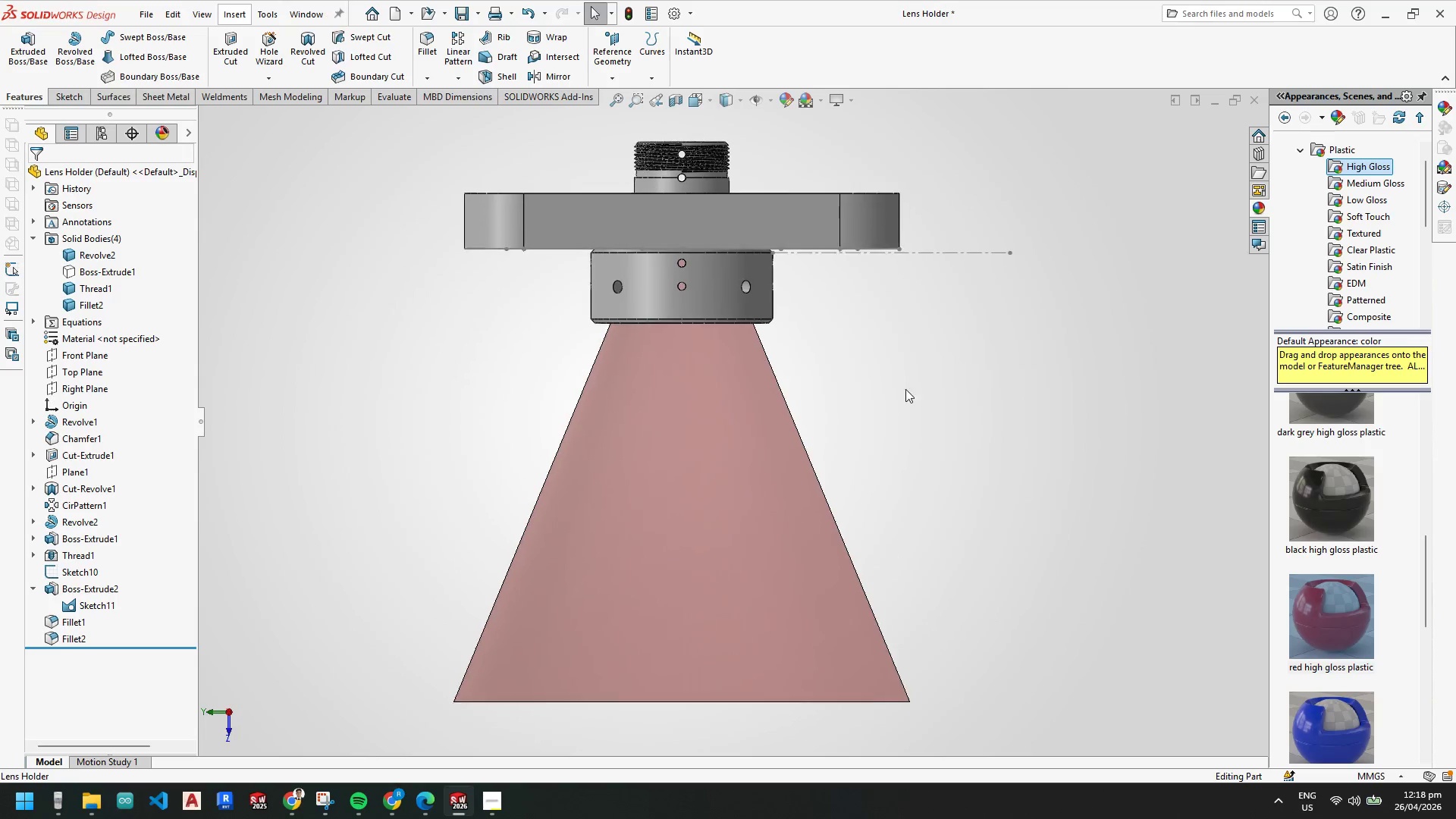 
scroll: coordinate [792, 283], scroll_direction: down, amount: 1.0
 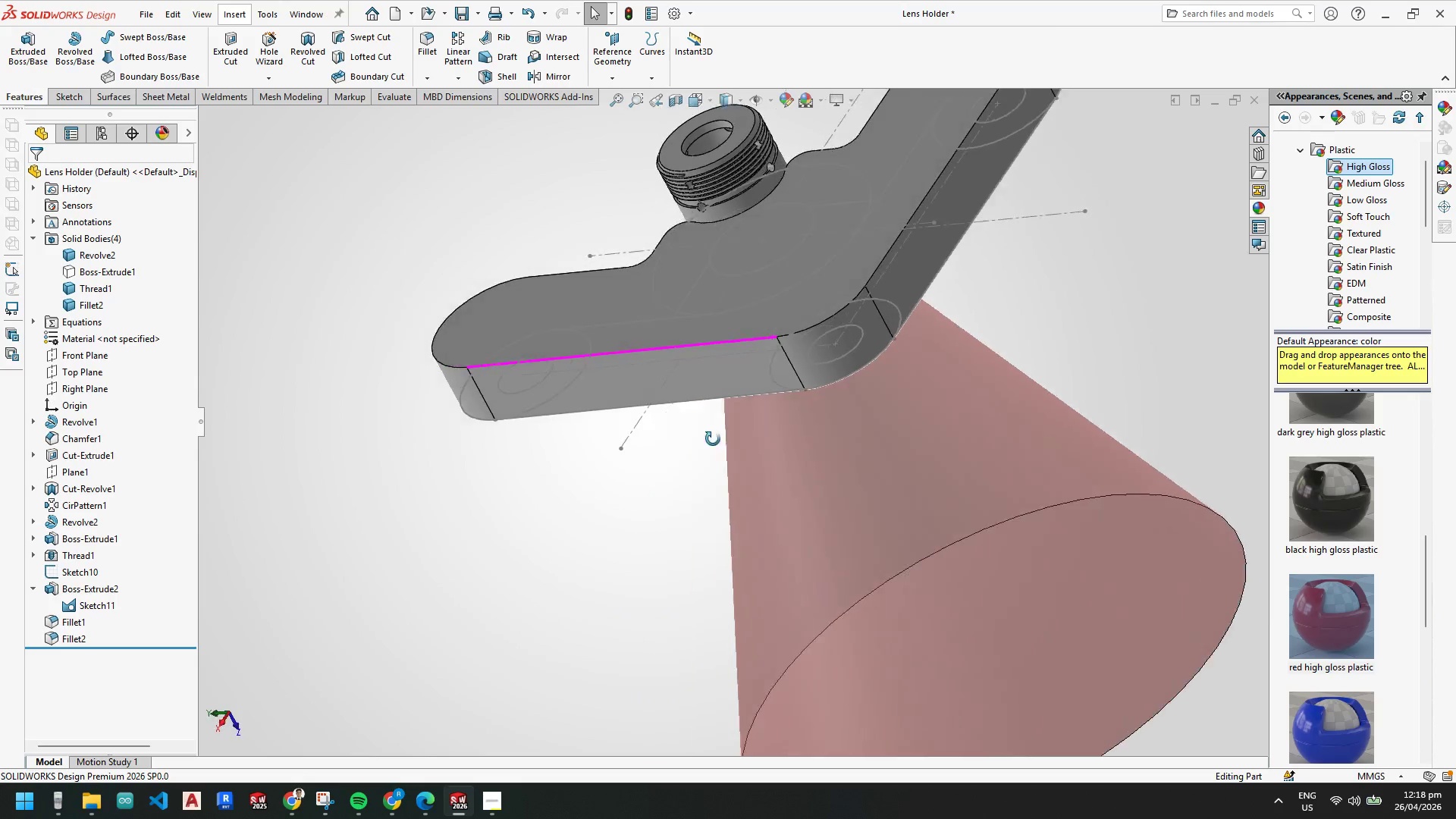 
scroll: coordinate [850, 391], scroll_direction: up, amount: 4.0
 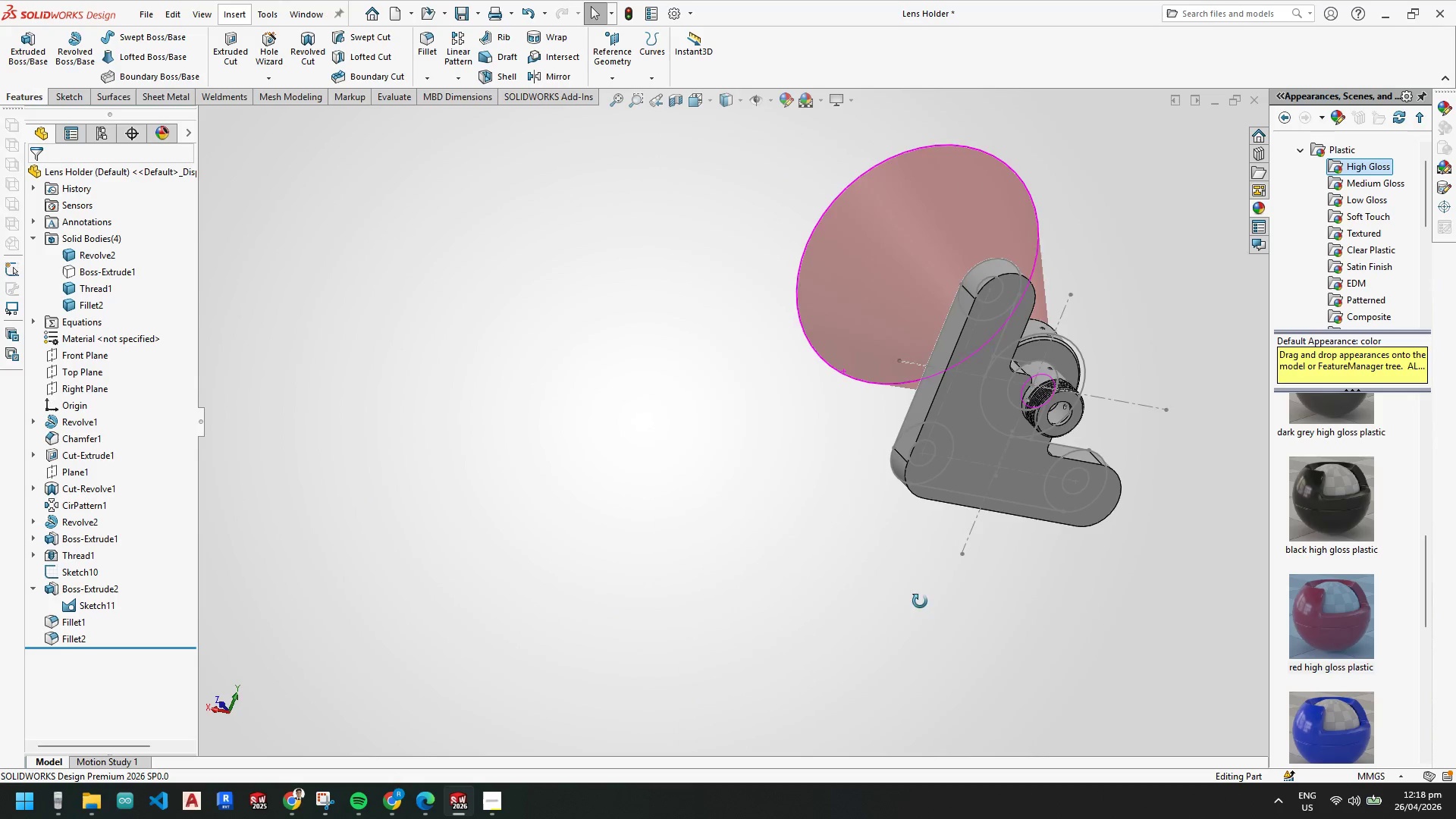 
scroll: coordinate [949, 519], scroll_direction: down, amount: 2.0
 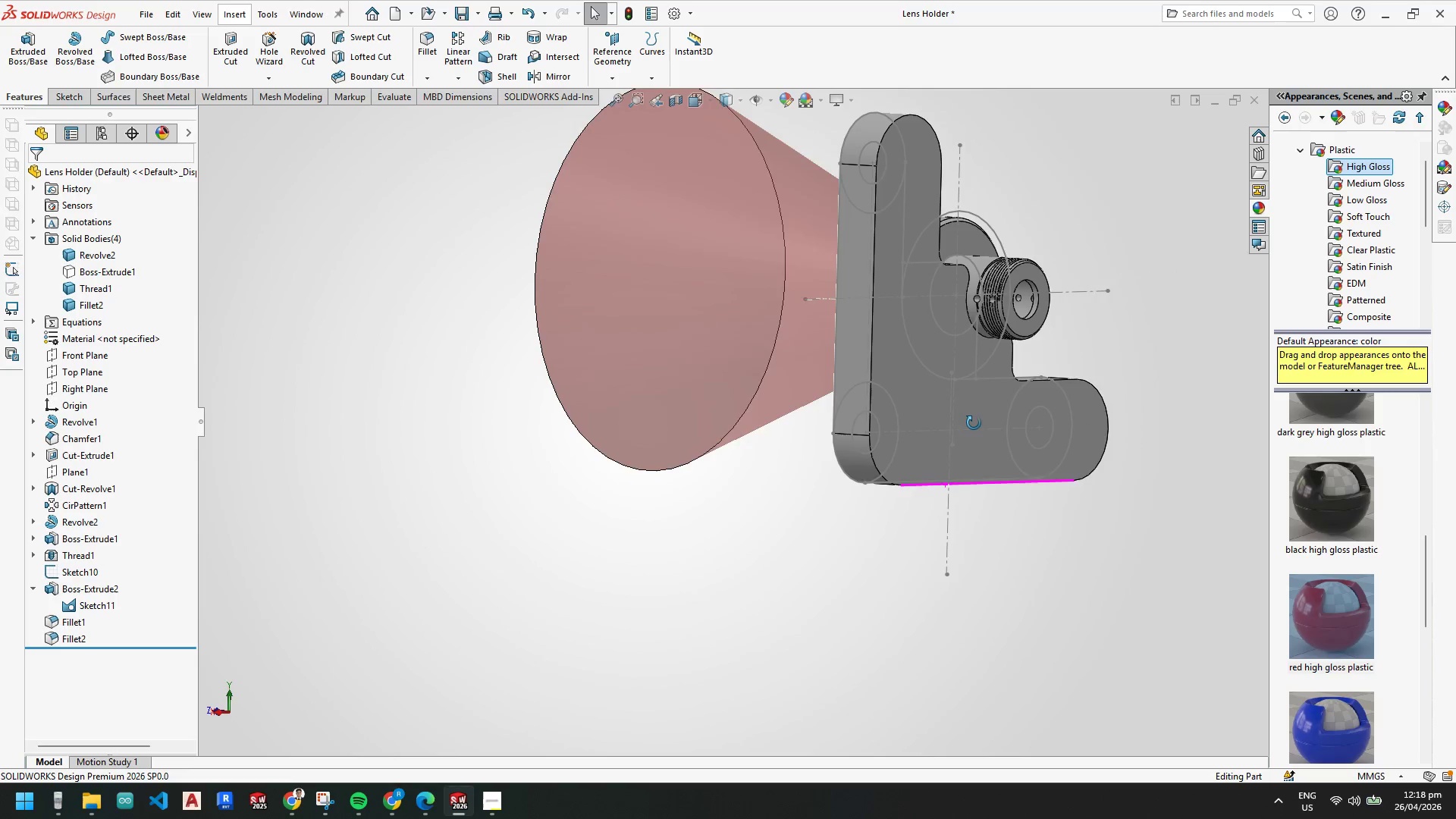 
wait(6.29)
 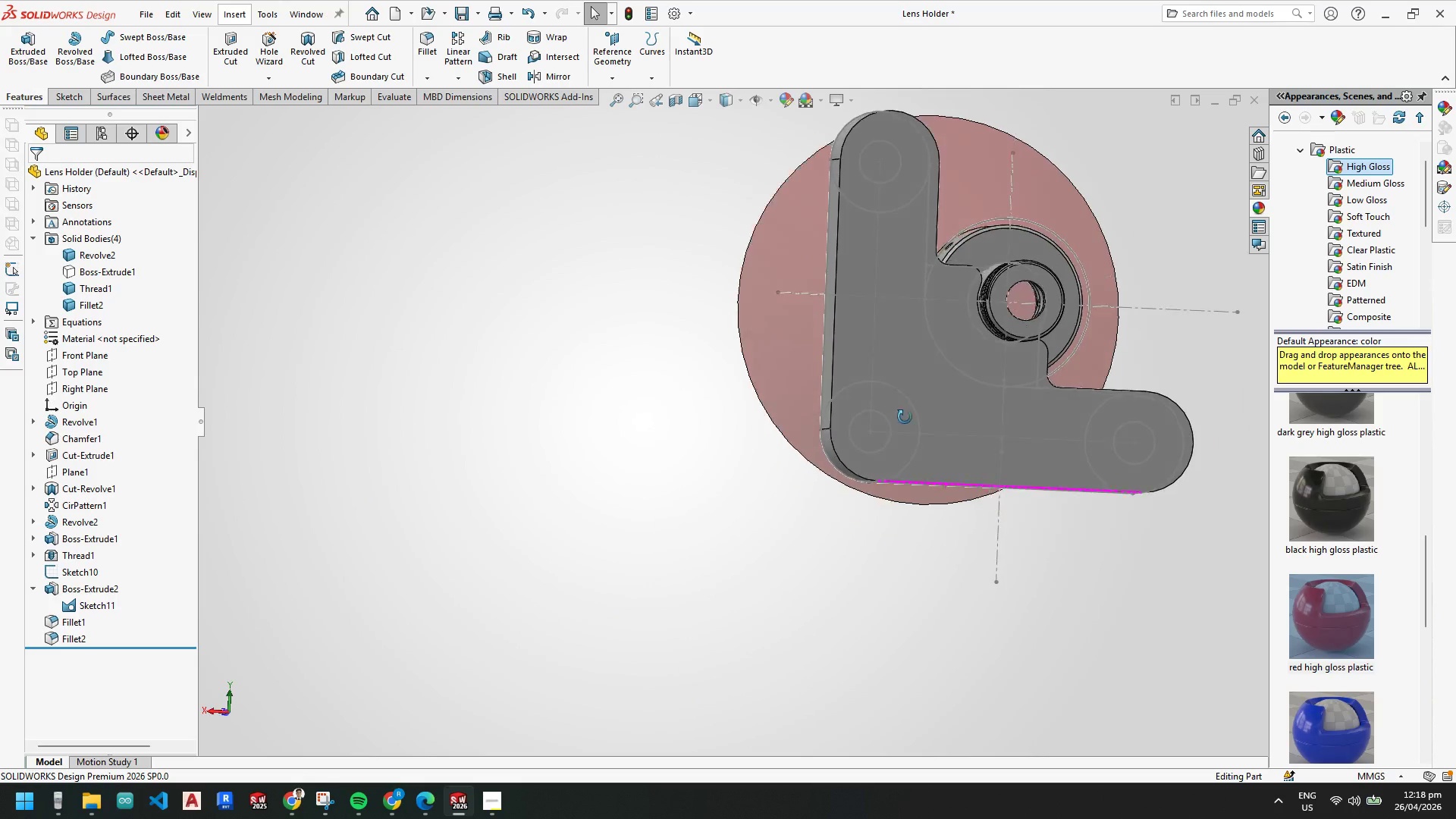 
scroll: coordinate [908, 480], scroll_direction: down, amount: 3.0
 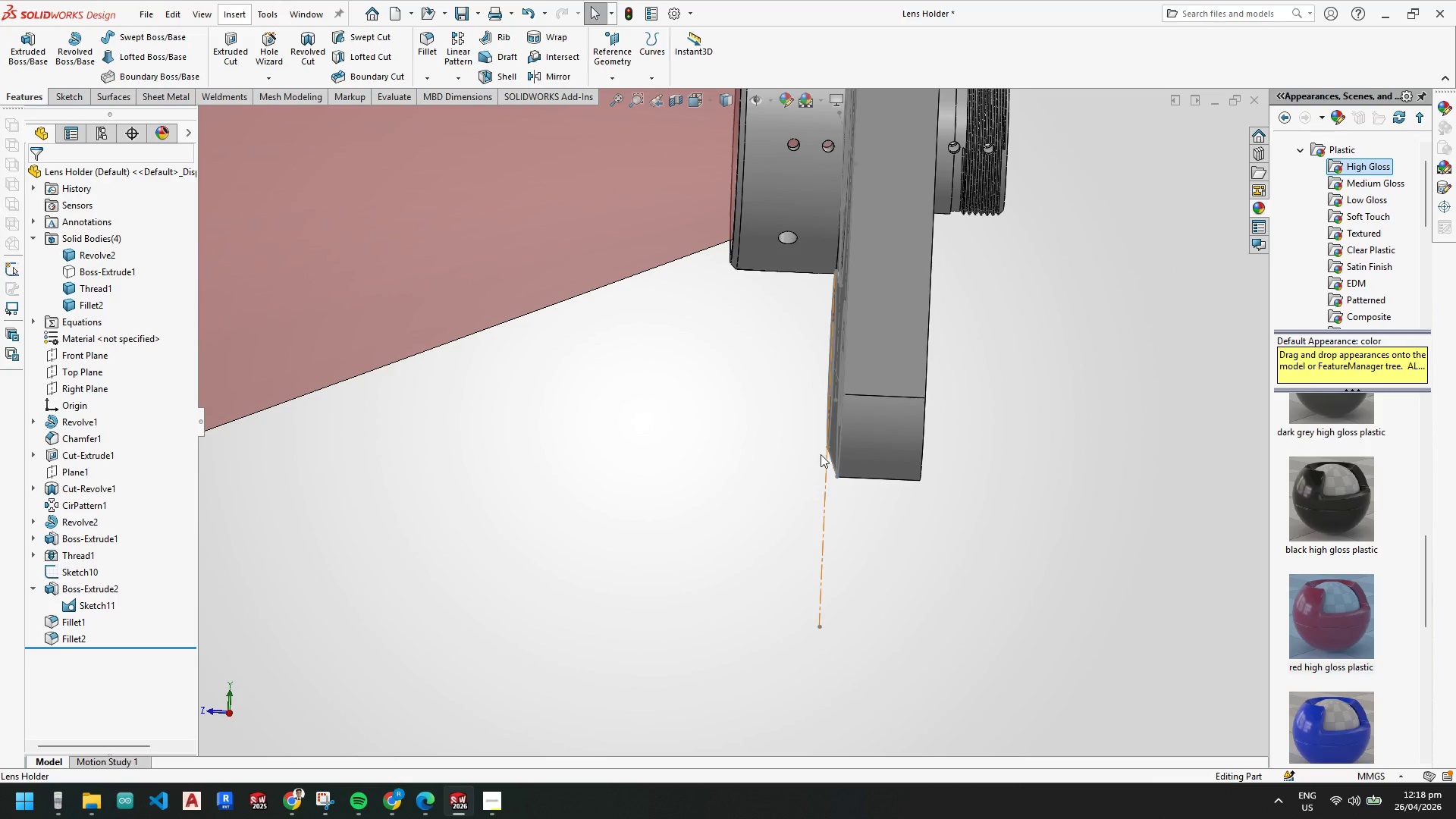 
scroll: coordinate [791, 574], scroll_direction: up, amount: 4.0
 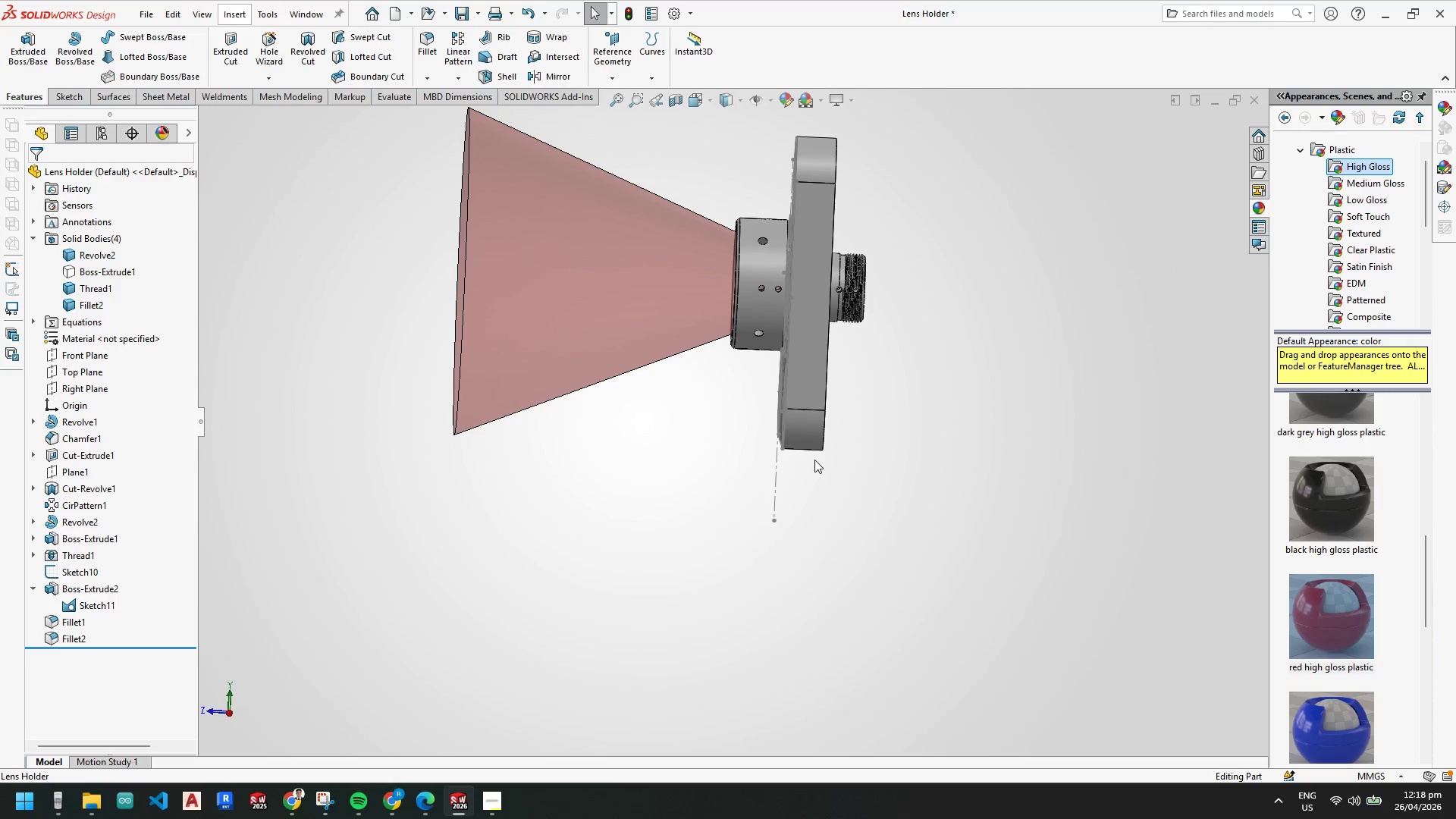 
key(Space)
 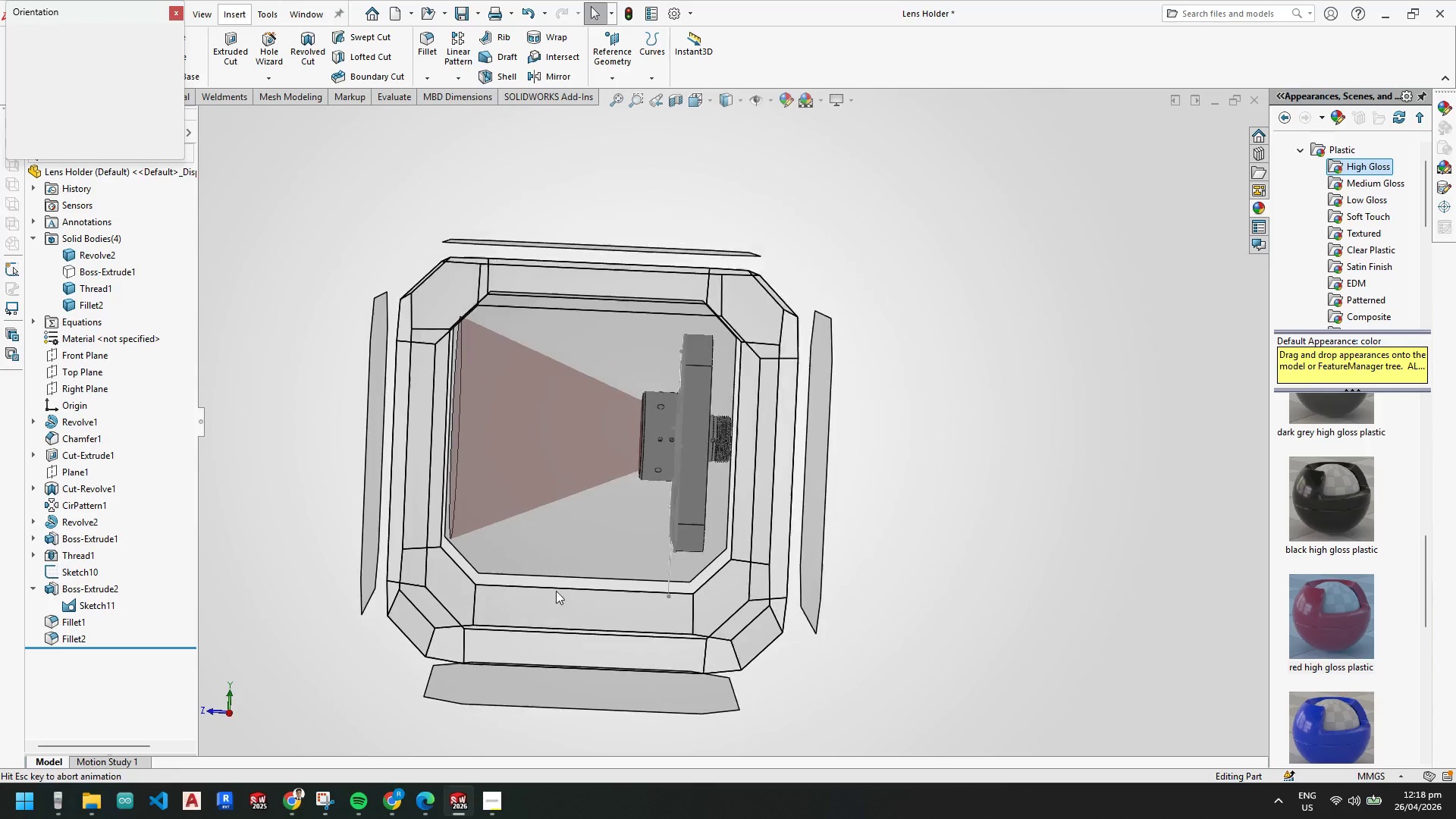 
left_click([539, 576])
 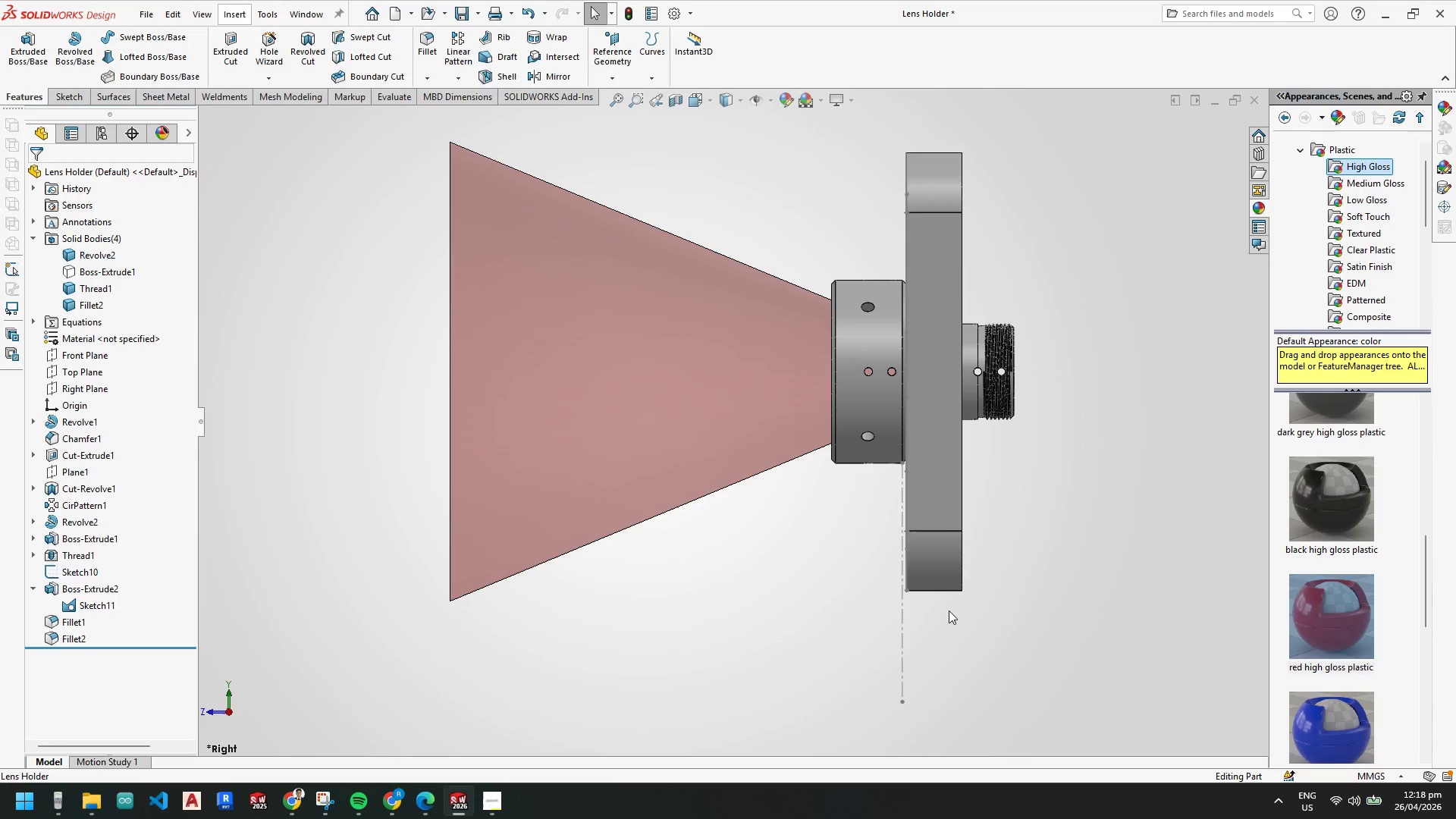 
scroll: coordinate [911, 541], scroll_direction: none, amount: 0.0
 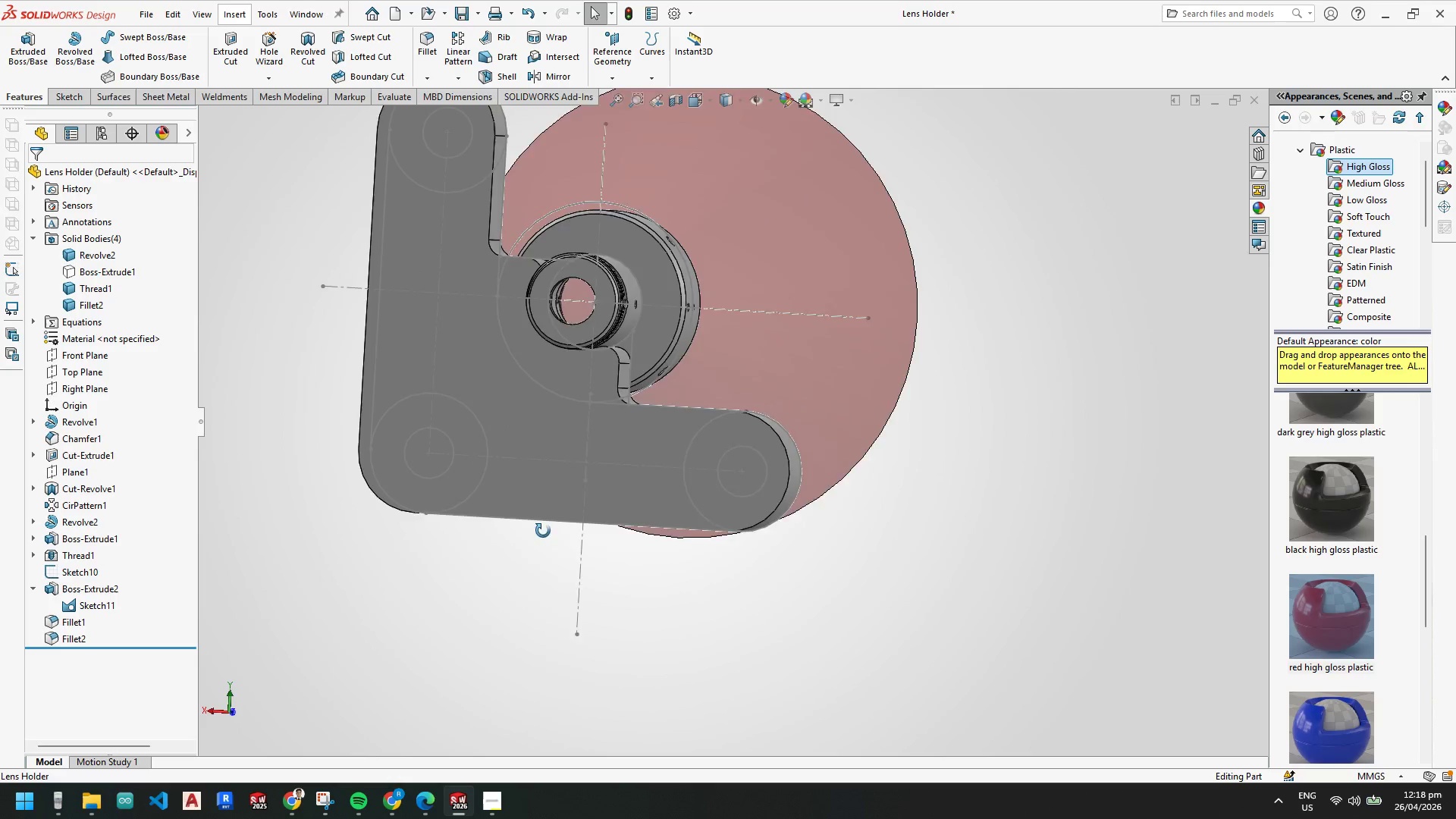 
key(Space)
 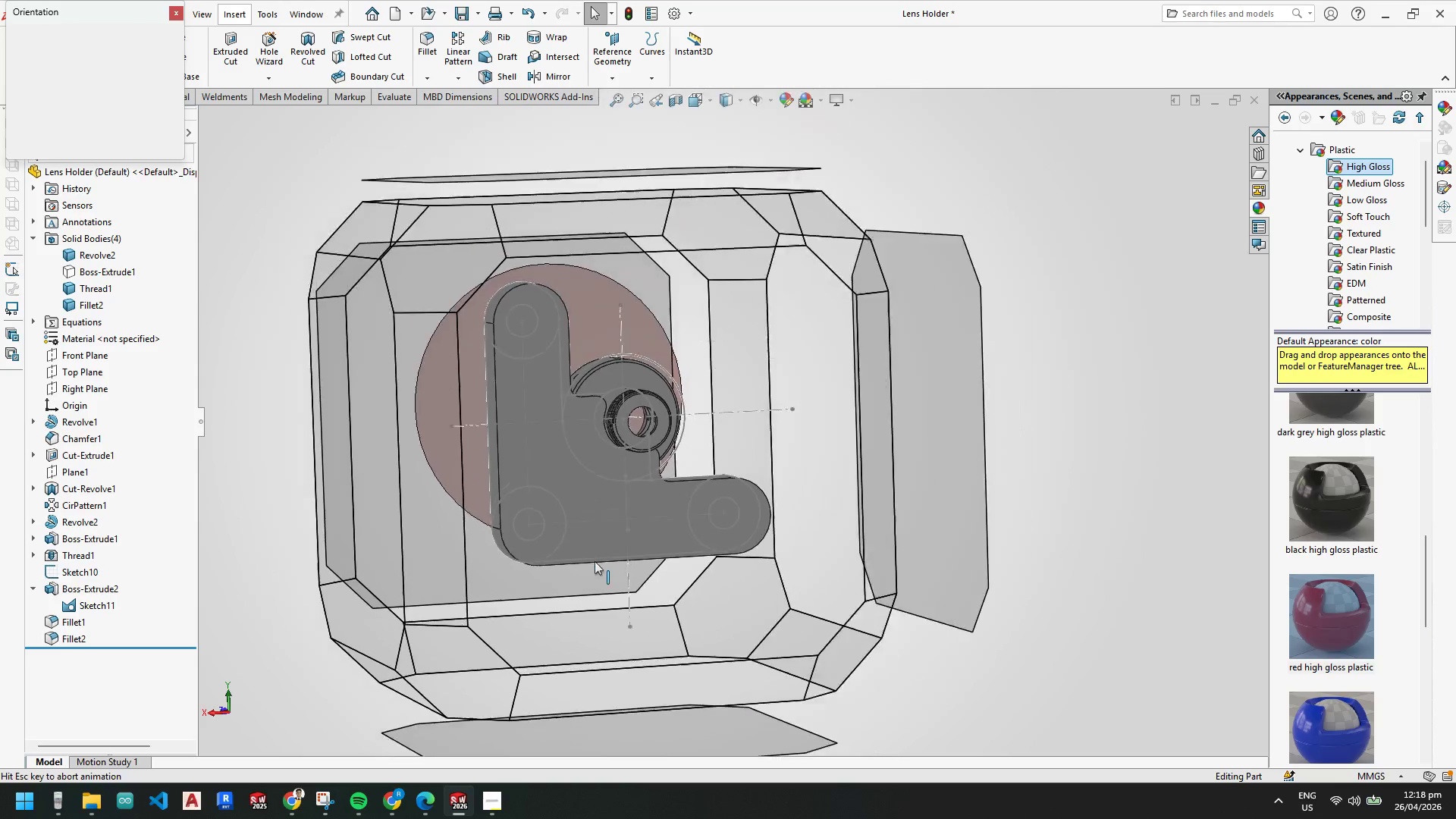 
left_click([575, 598])
 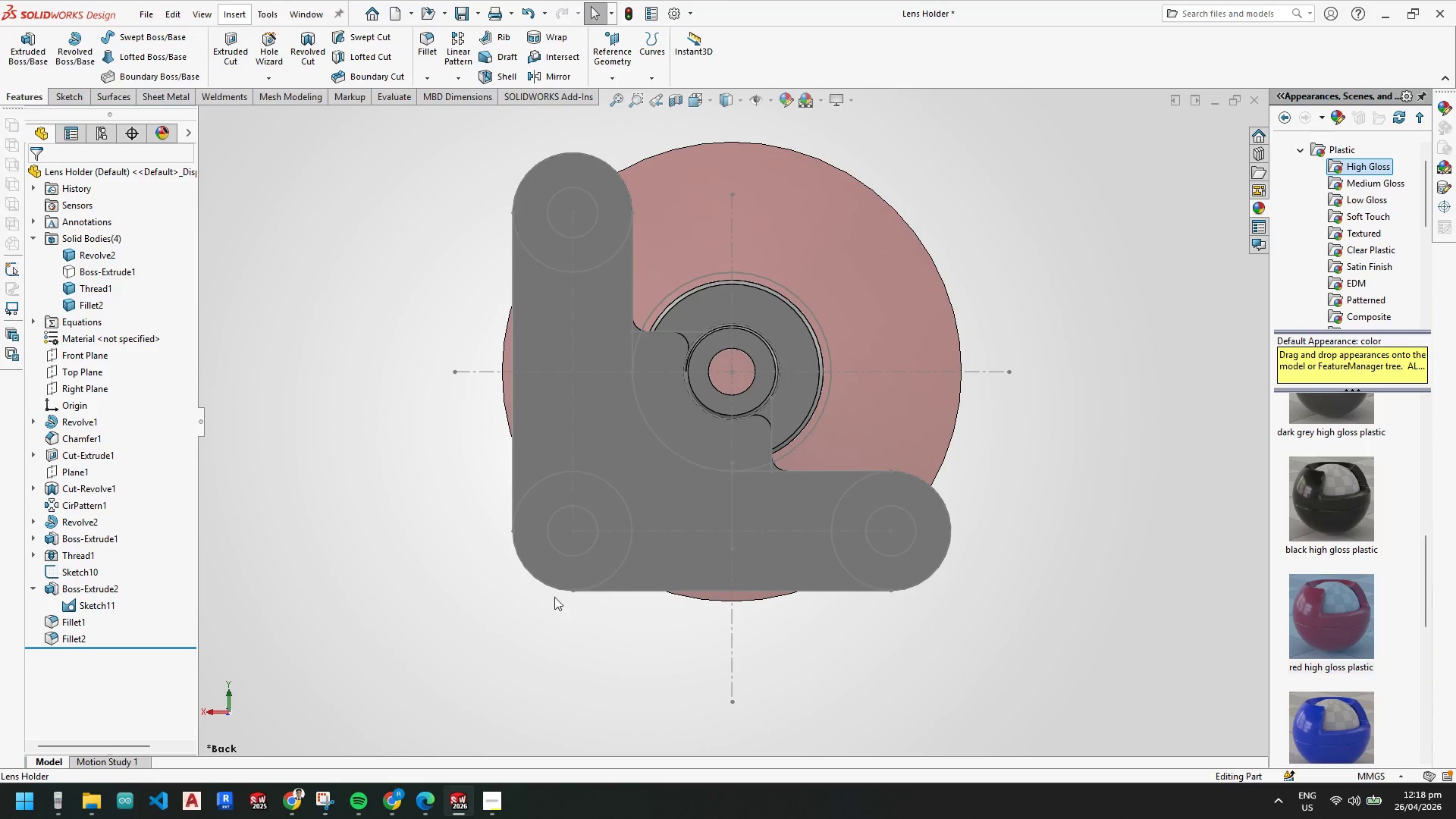 
wait(5.32)
 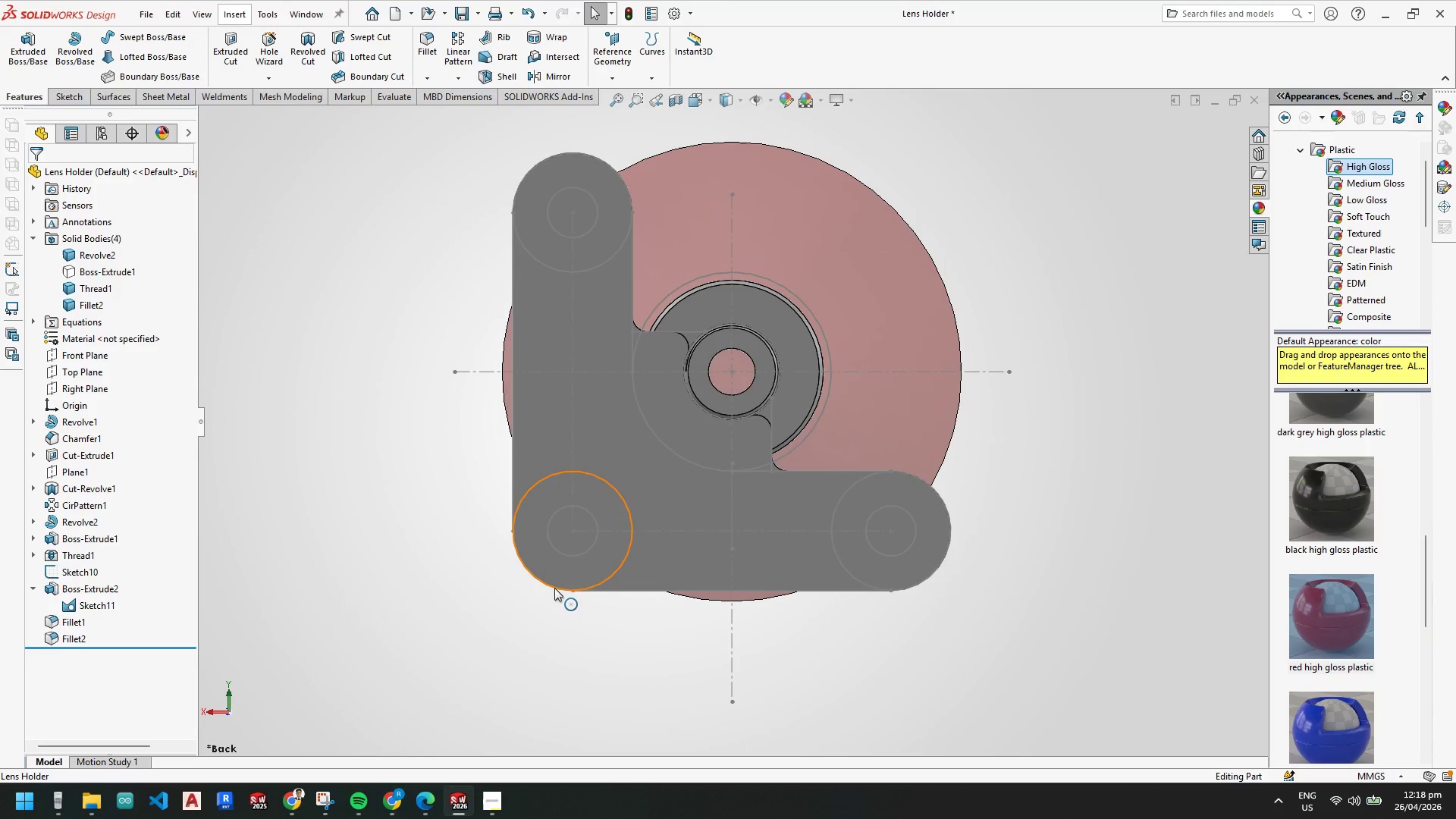 
mouse_move([557, 565])
 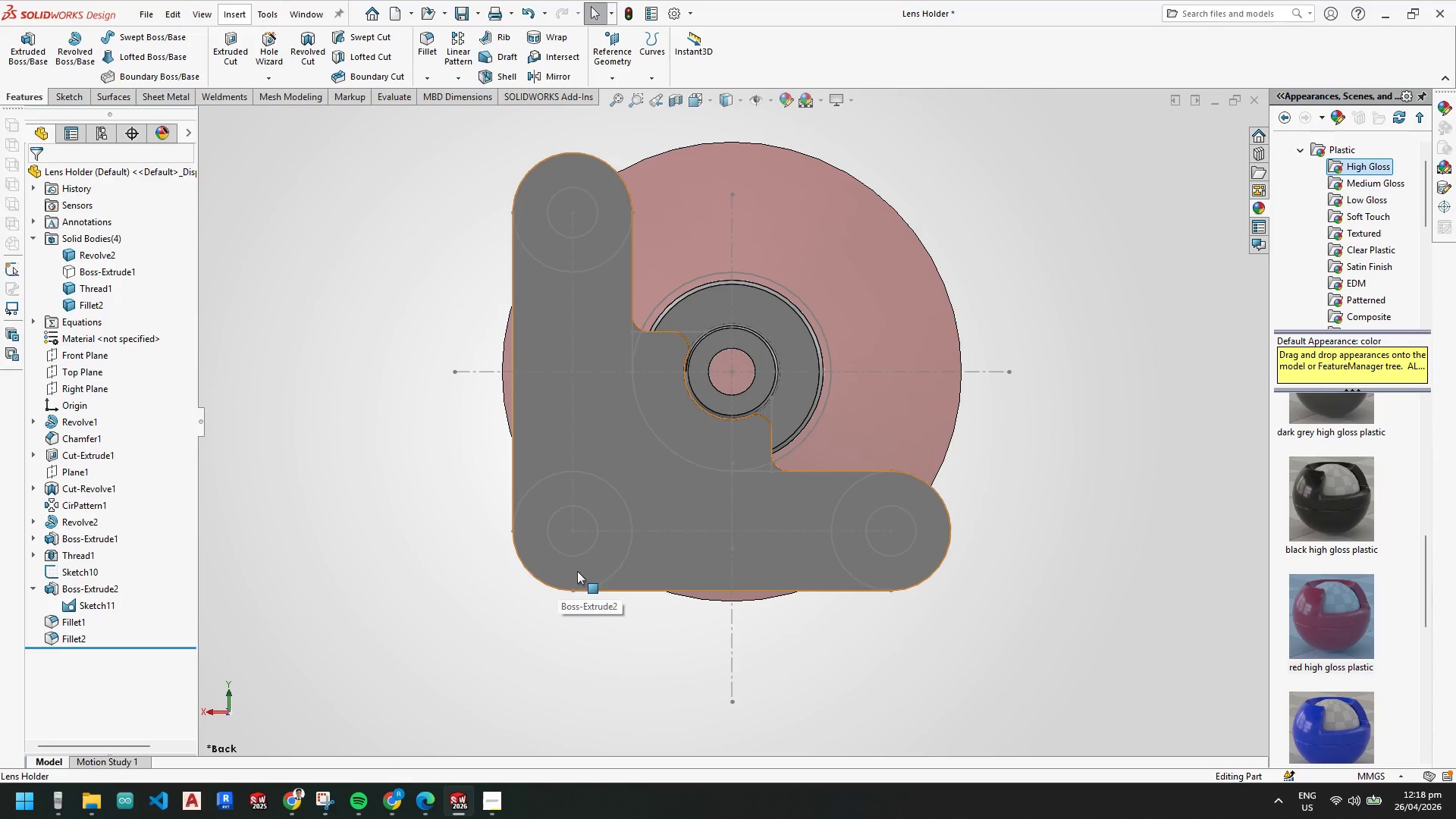 
right_click([639, 563])
 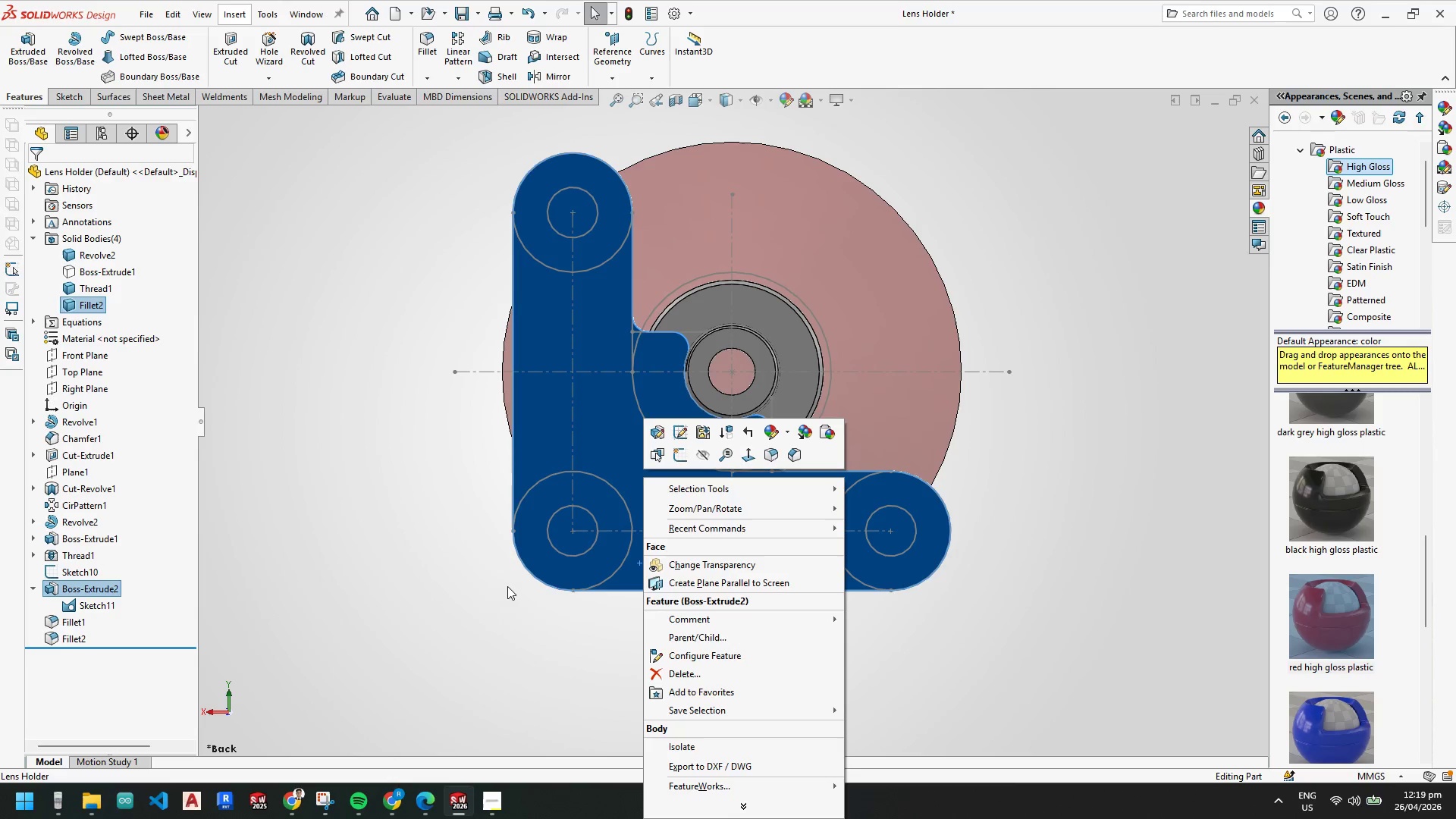 
key(Escape)
 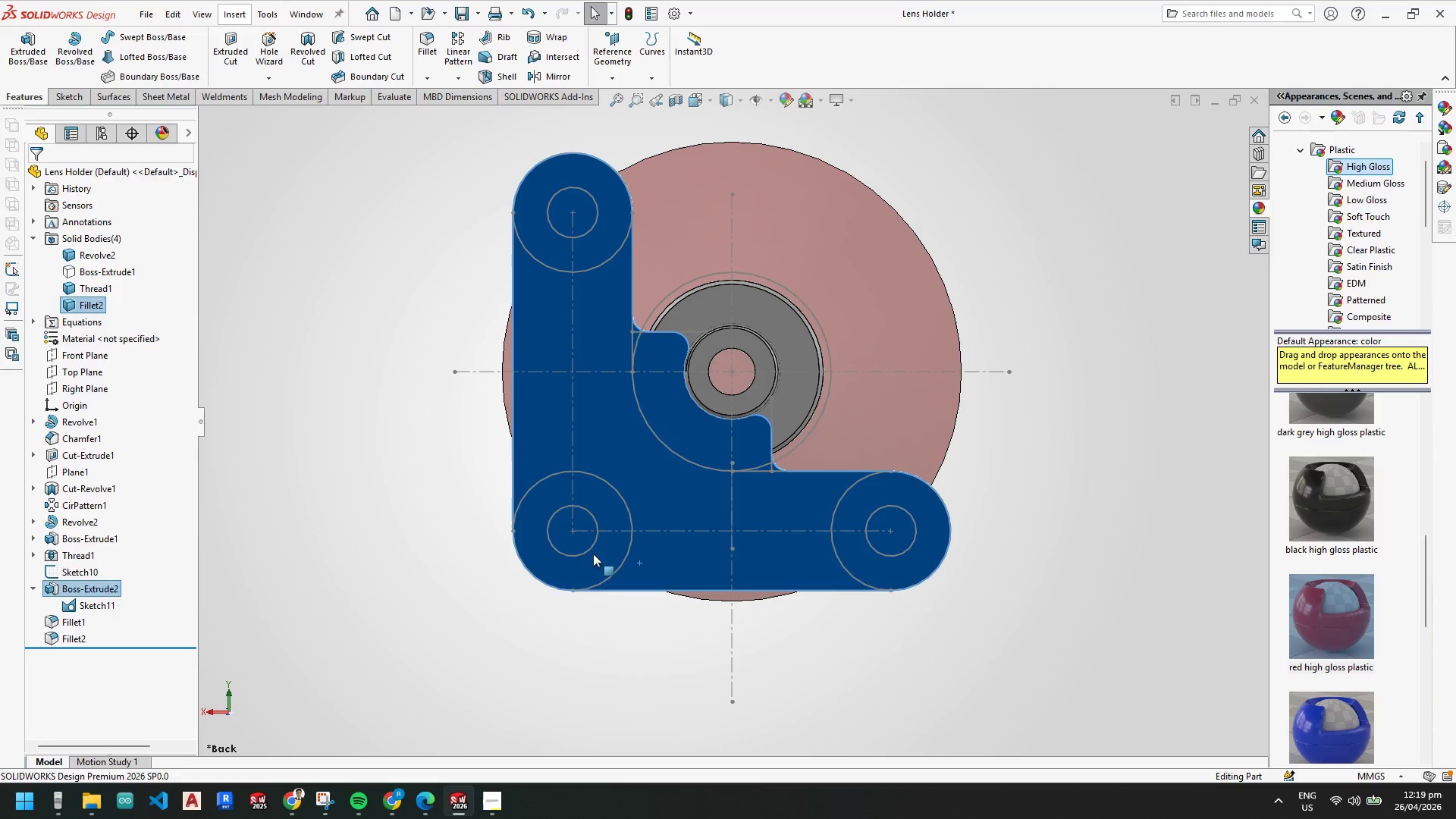 
key(Escape)
 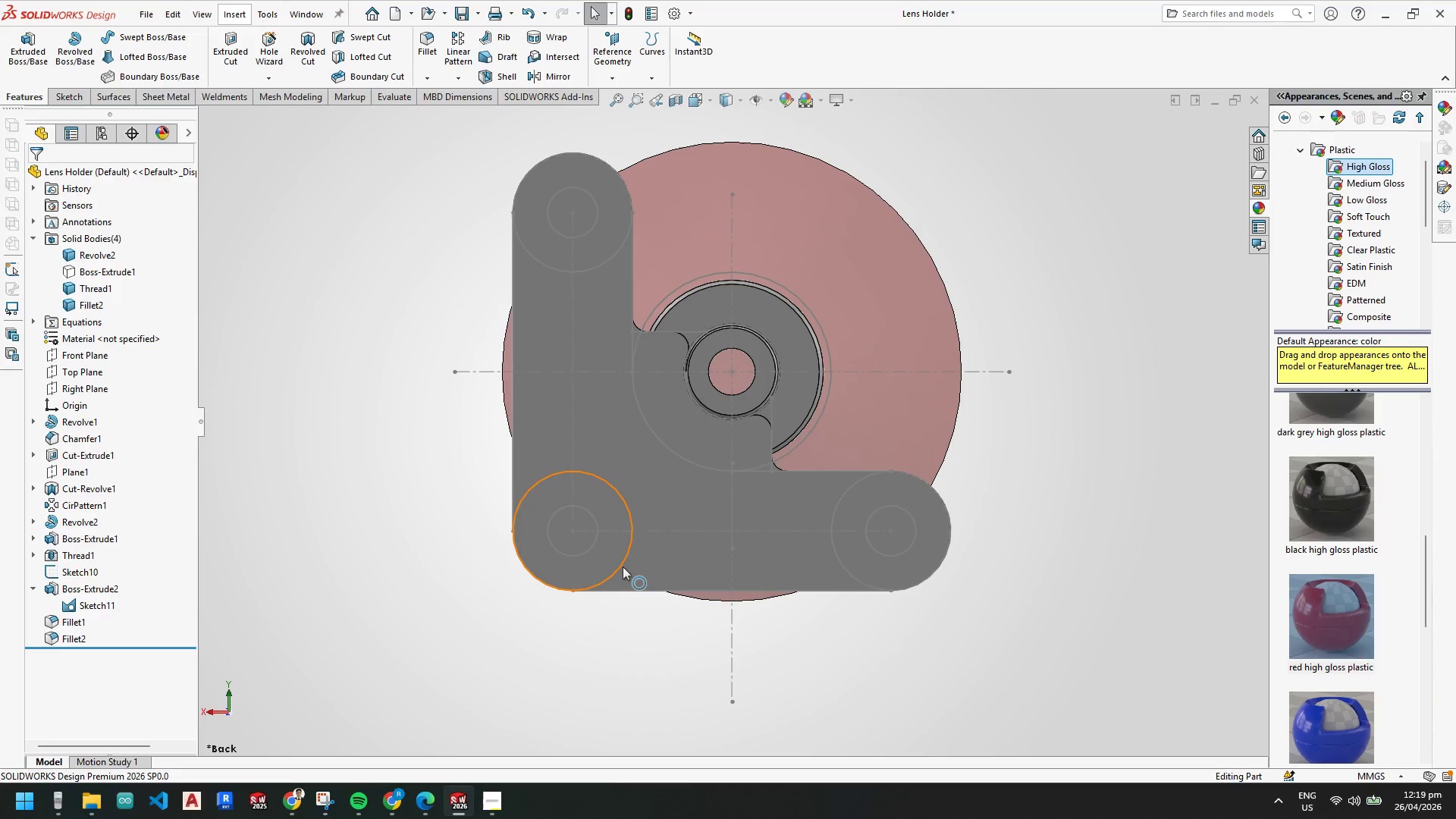 
right_click([623, 566])
 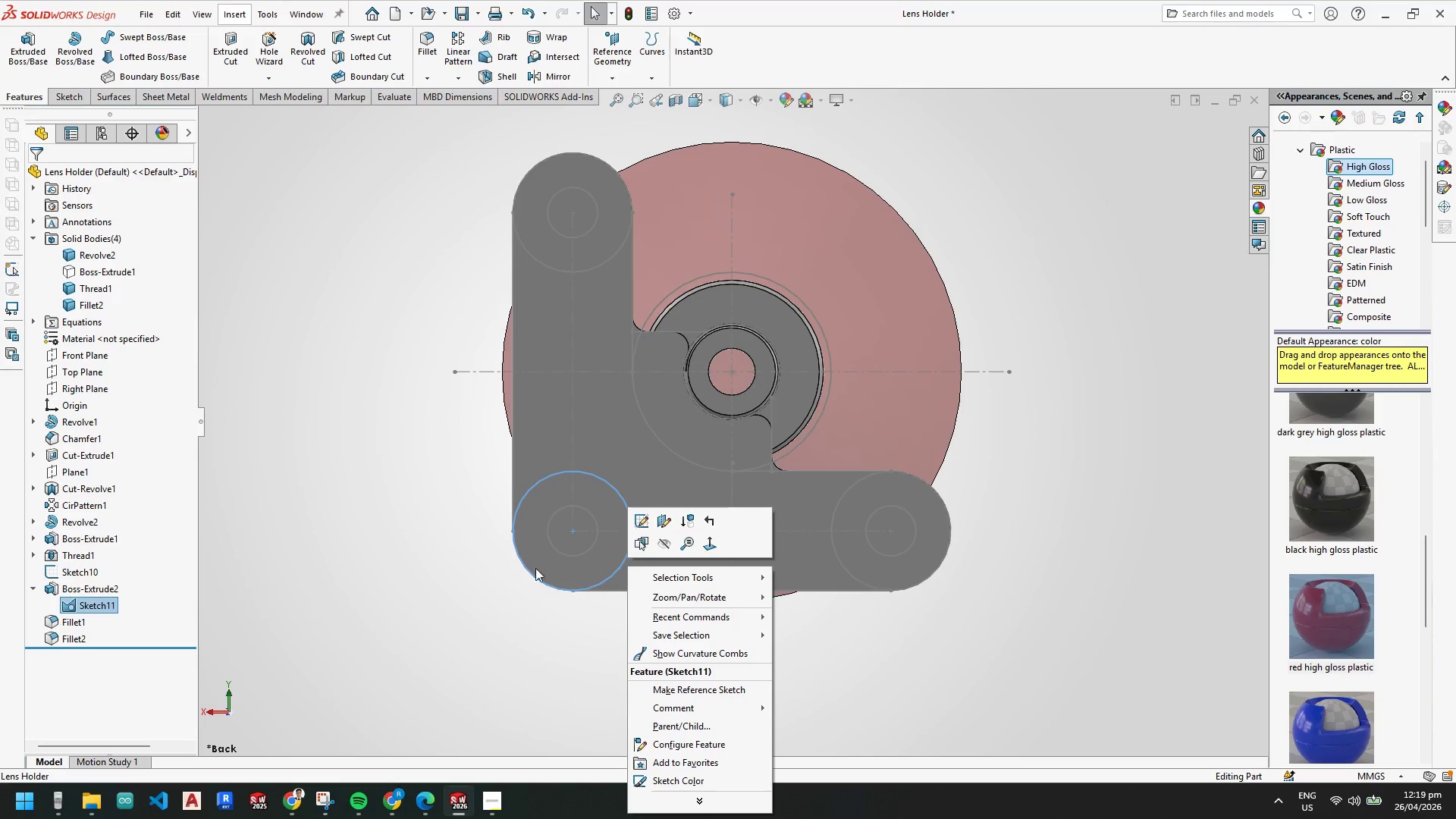 
key(Escape)
 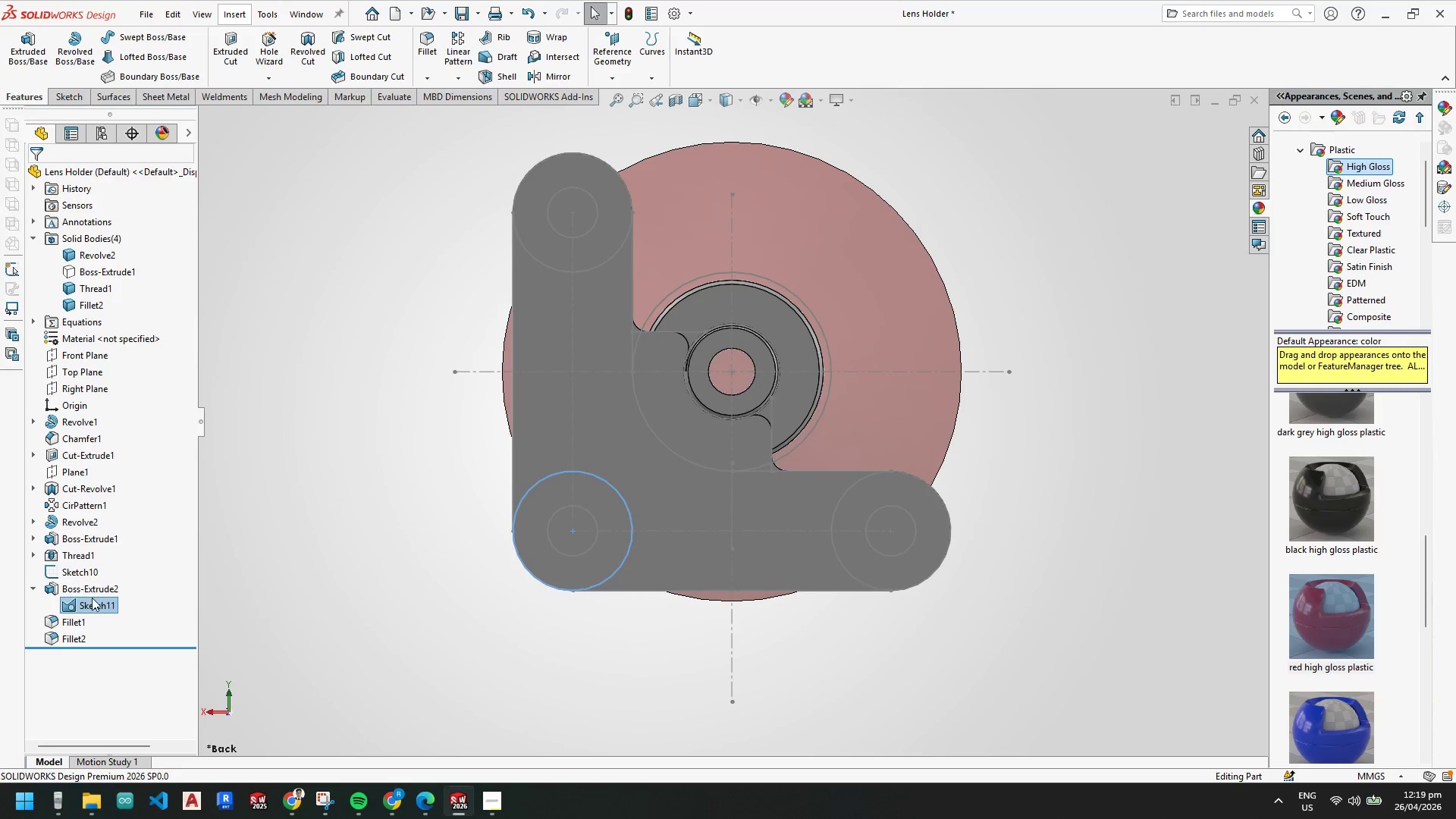 
right_click([95, 609])
 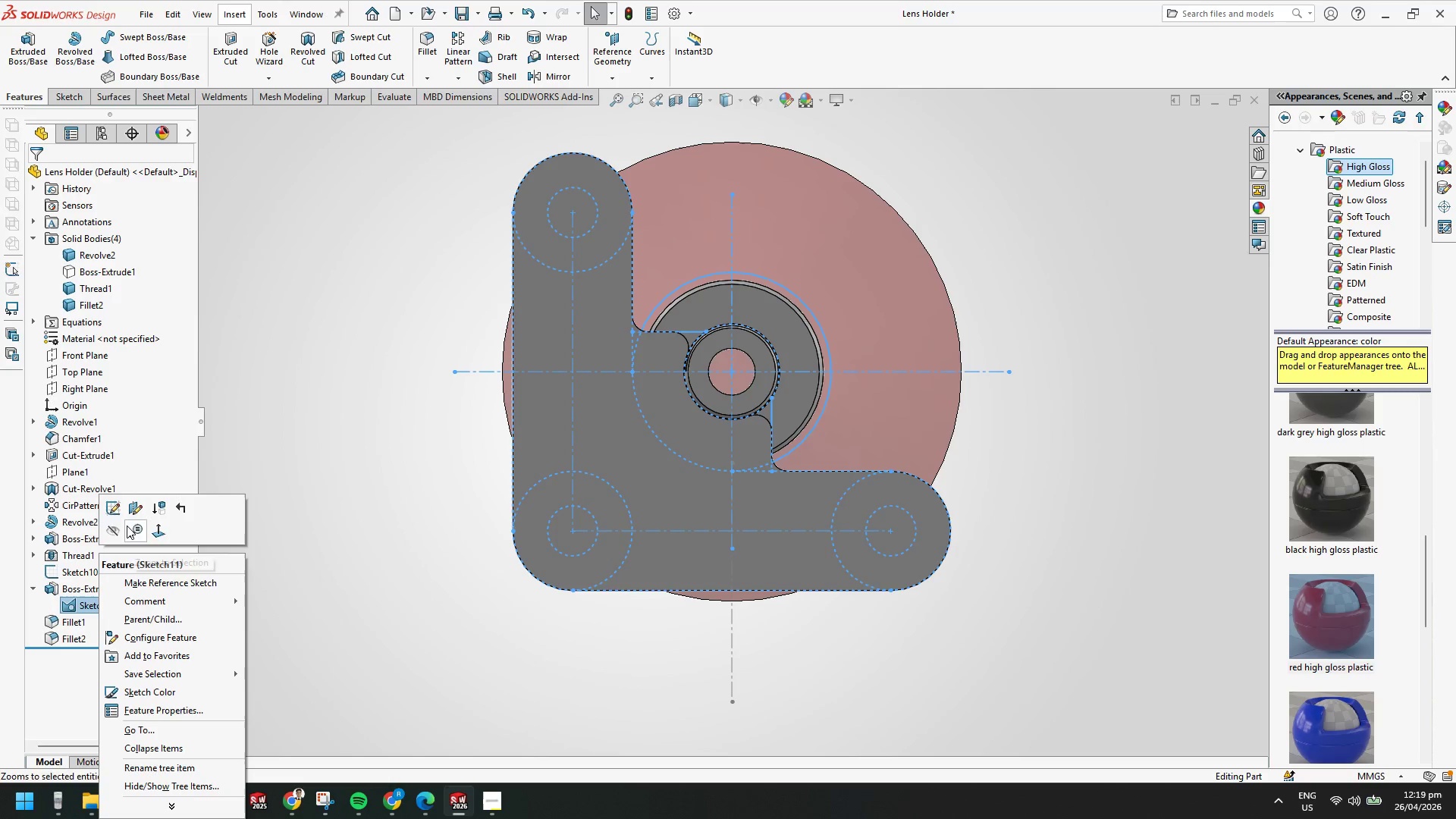 
left_click([115, 509])
 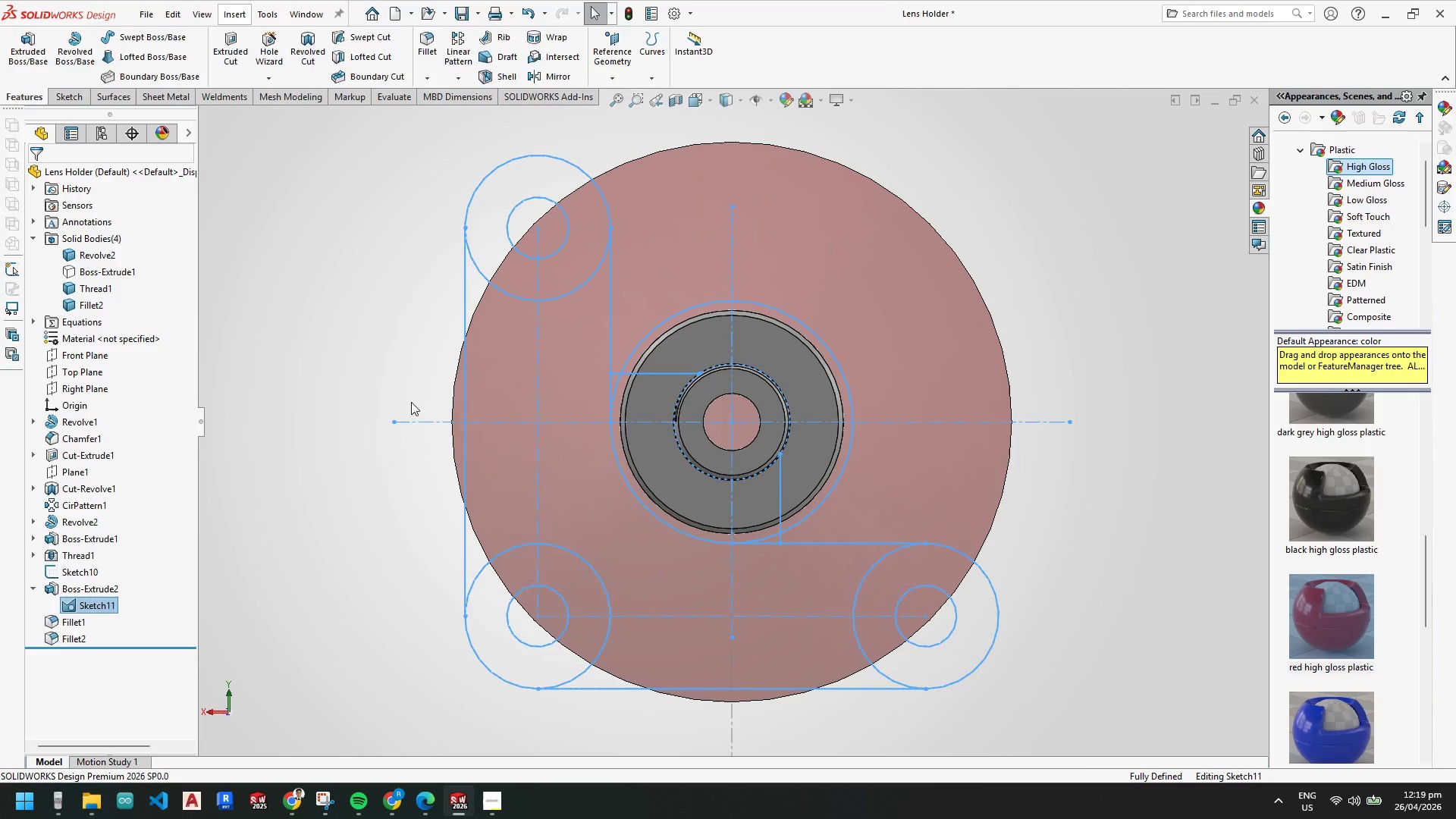 
key(Escape)
 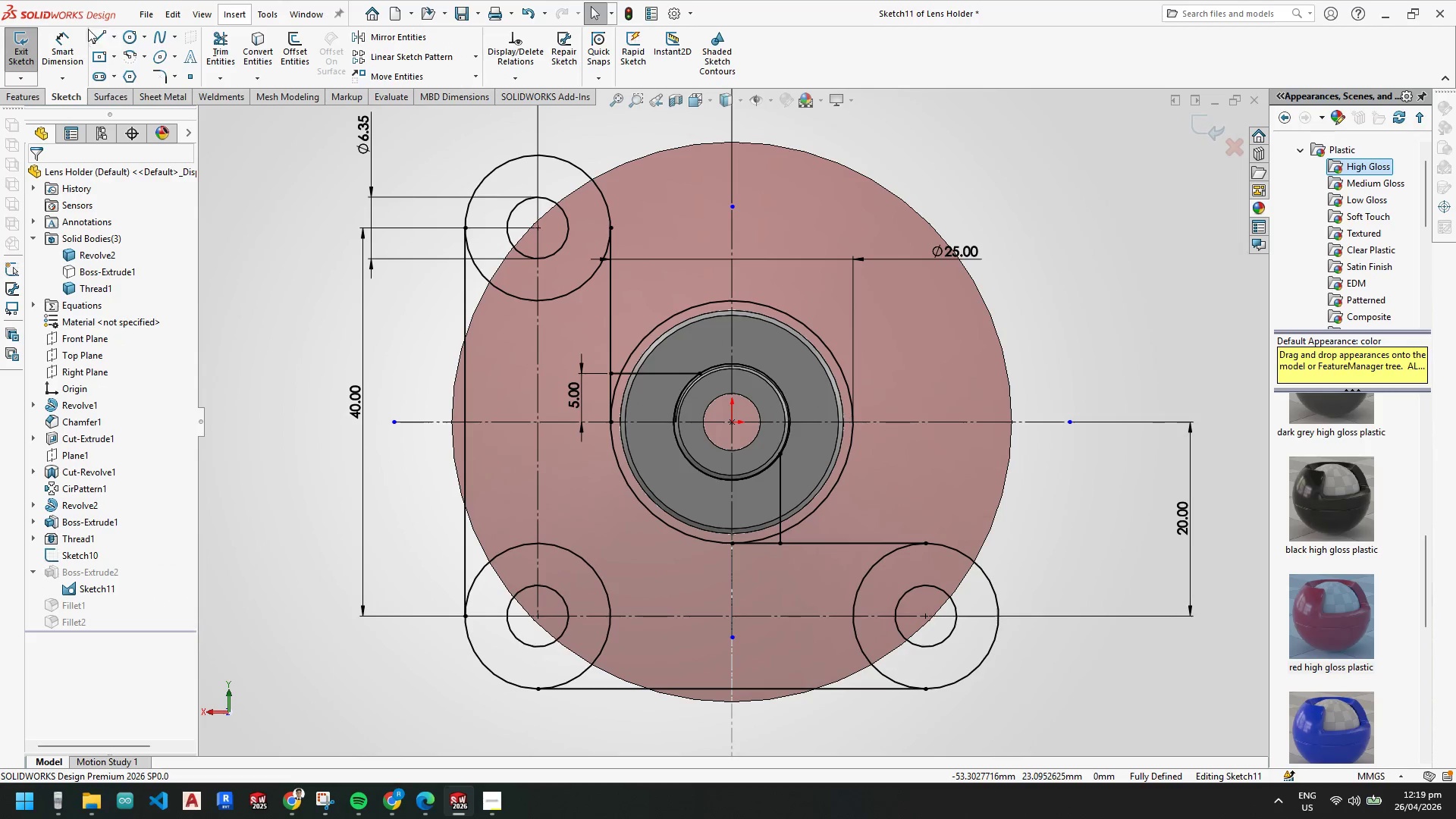 
left_click([97, 33])
 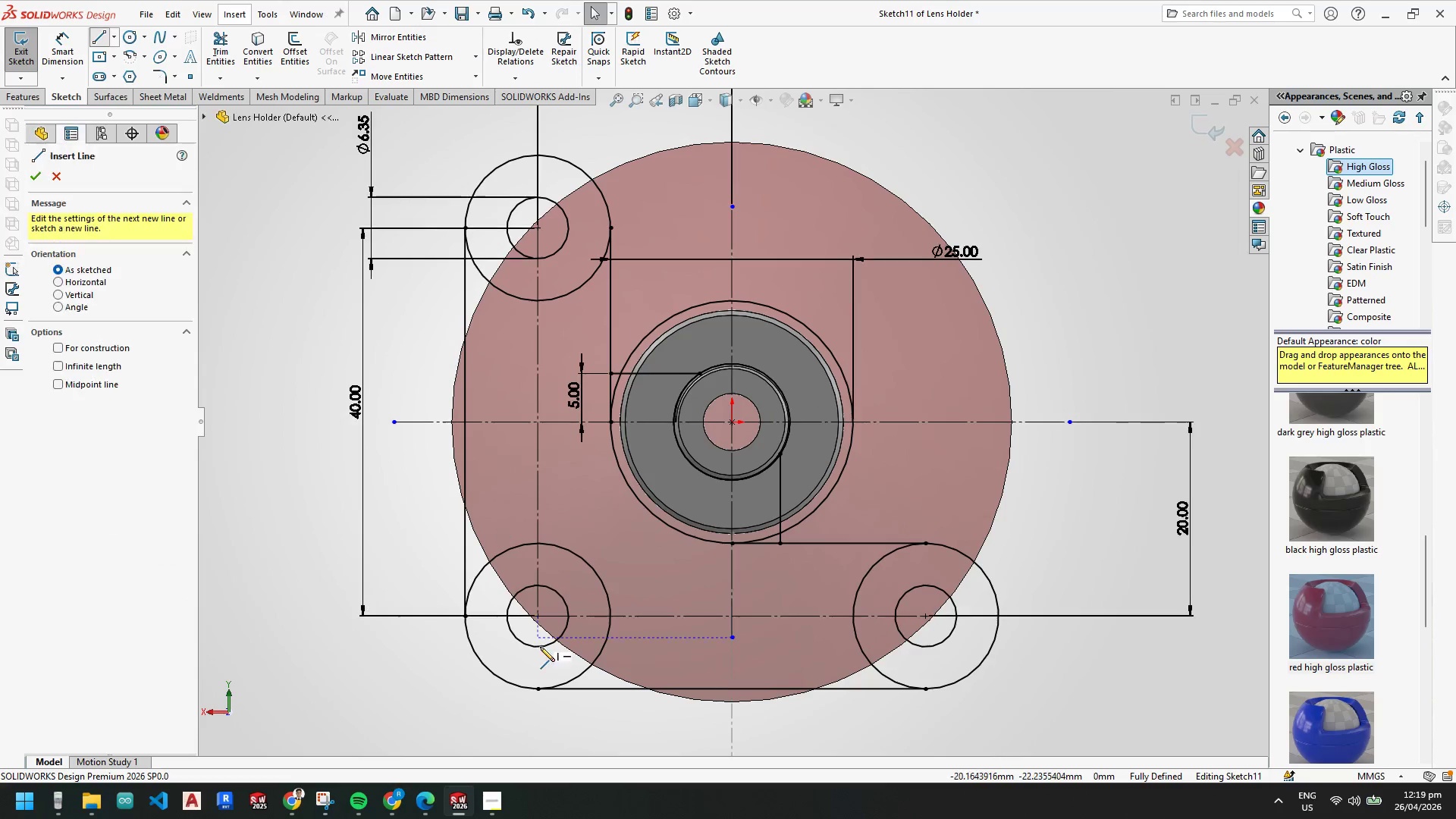 
scroll: coordinate [568, 555], scroll_direction: down, amount: 2.0
 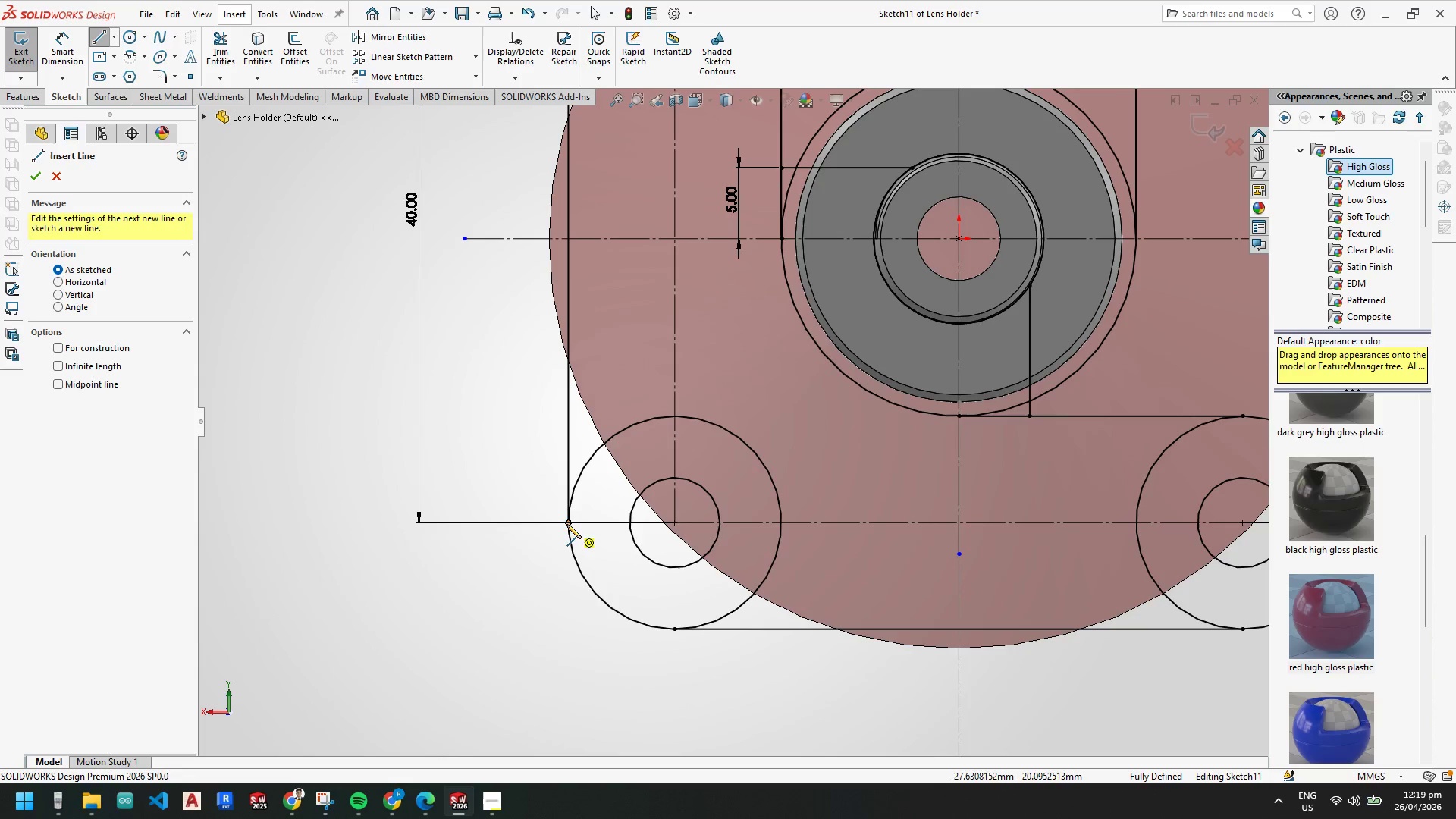 
left_click([566, 522])
 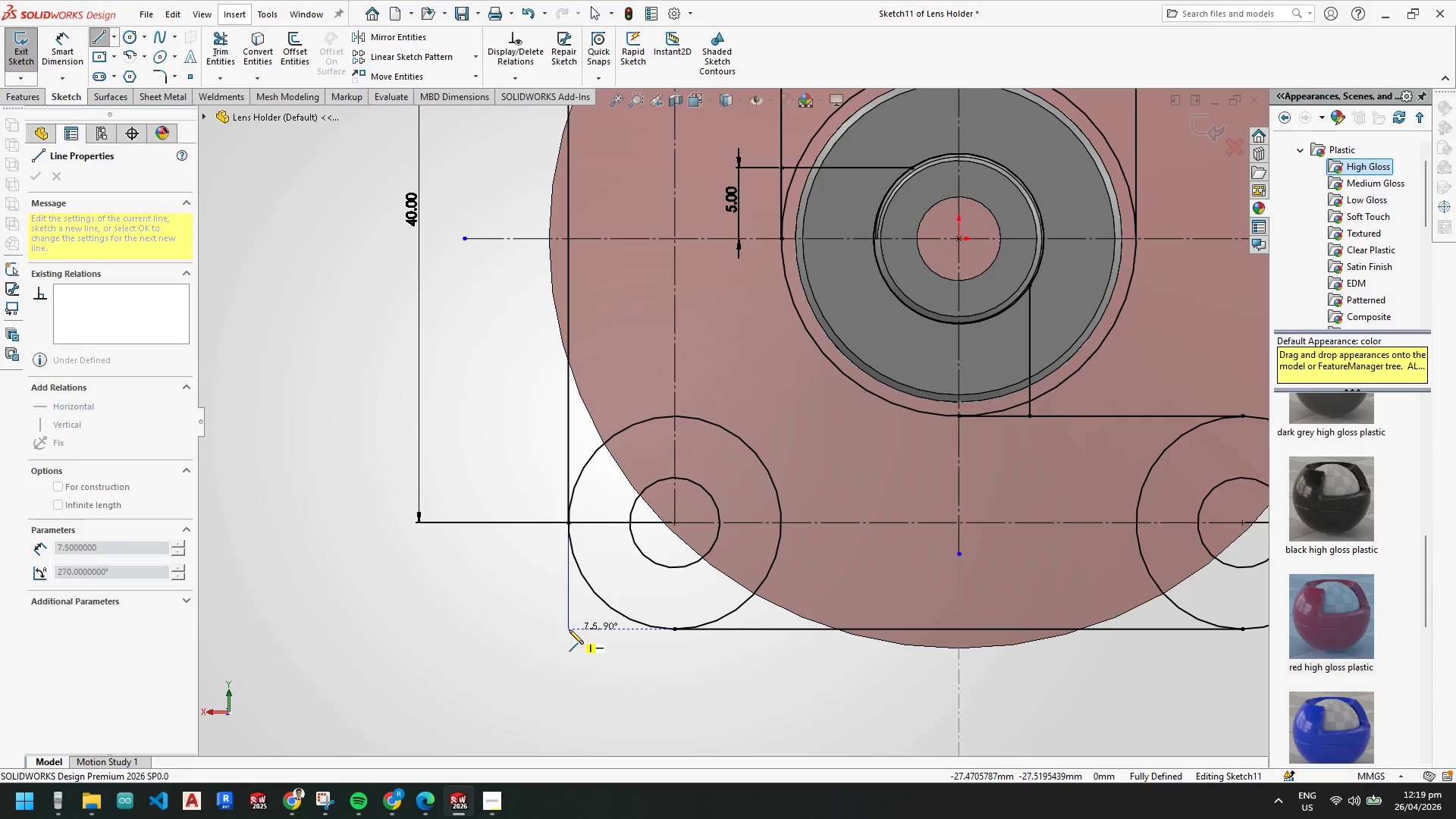 
key(Escape)
 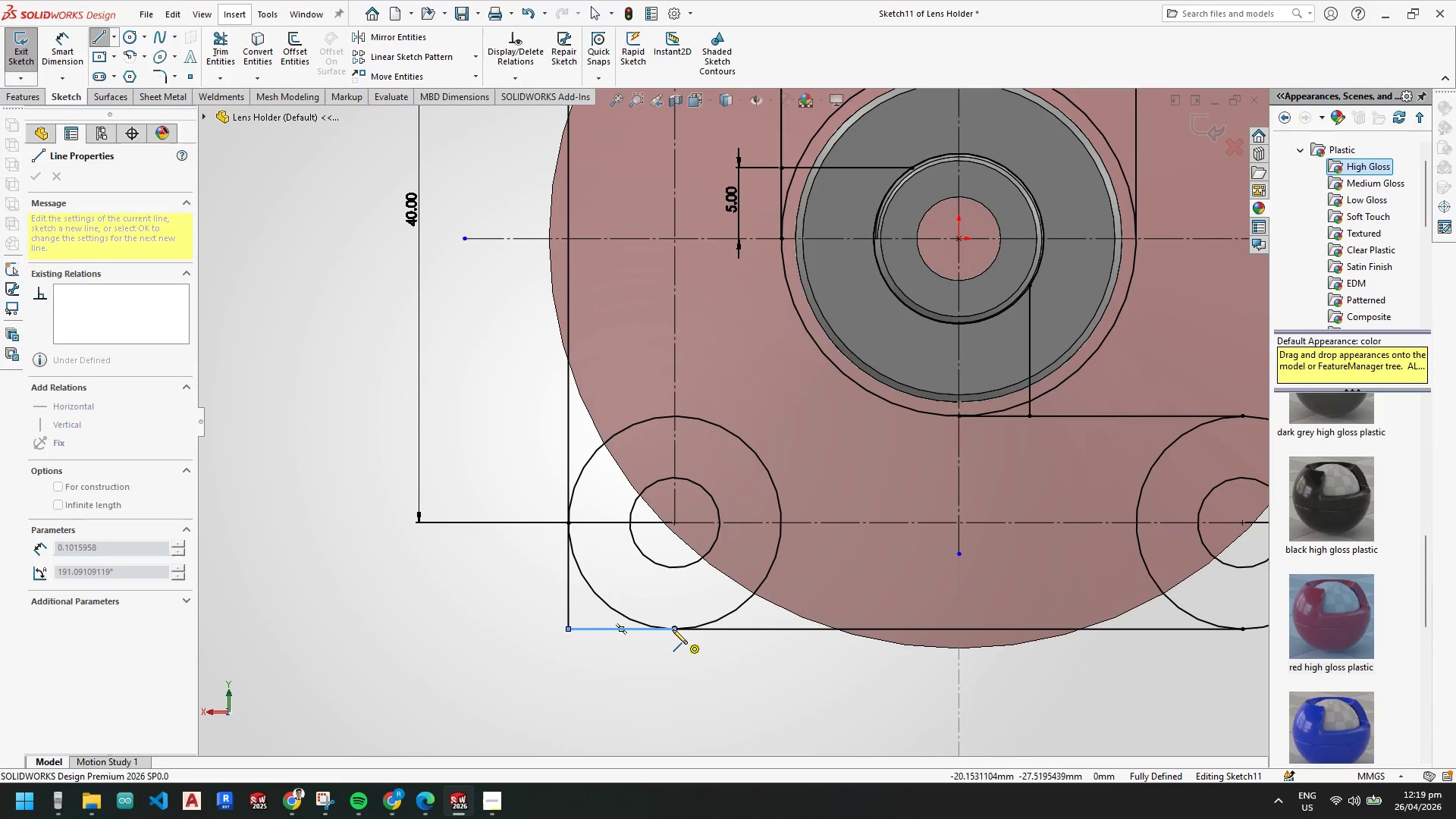 
key(Escape)
 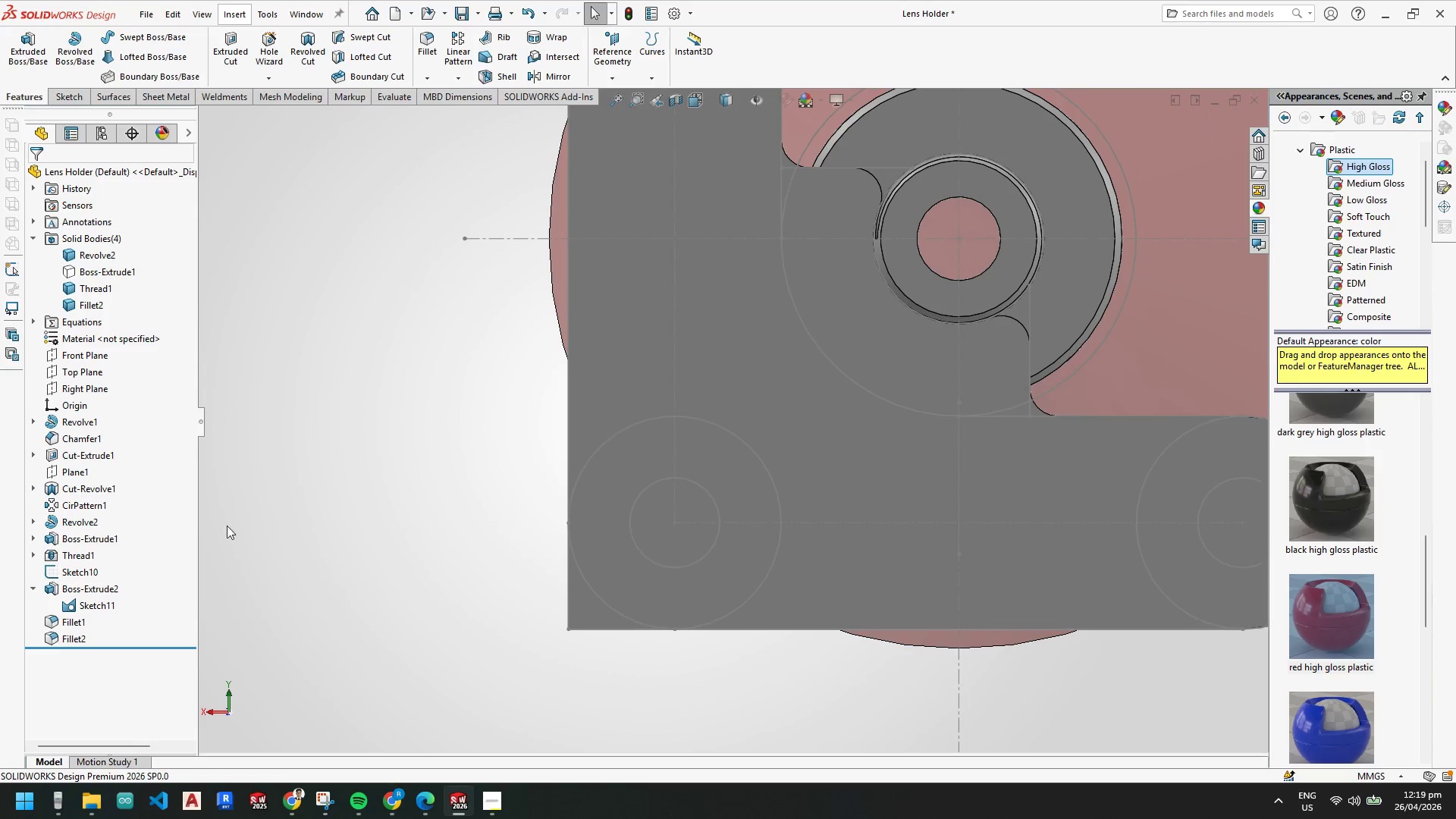 
scroll: coordinate [949, 534], scroll_direction: up, amount: 7.0
 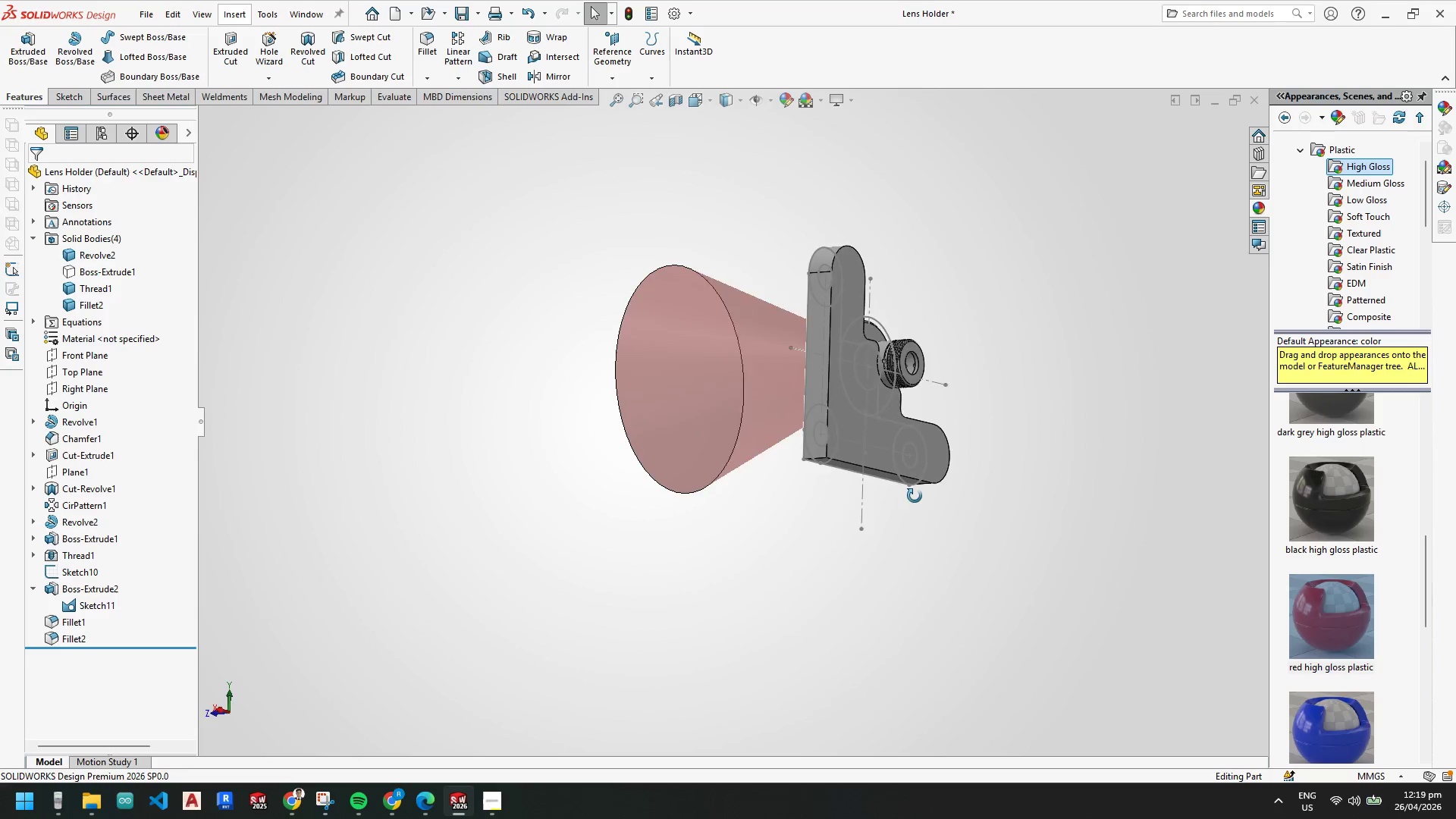 
scroll: coordinate [844, 489], scroll_direction: down, amount: 3.0
 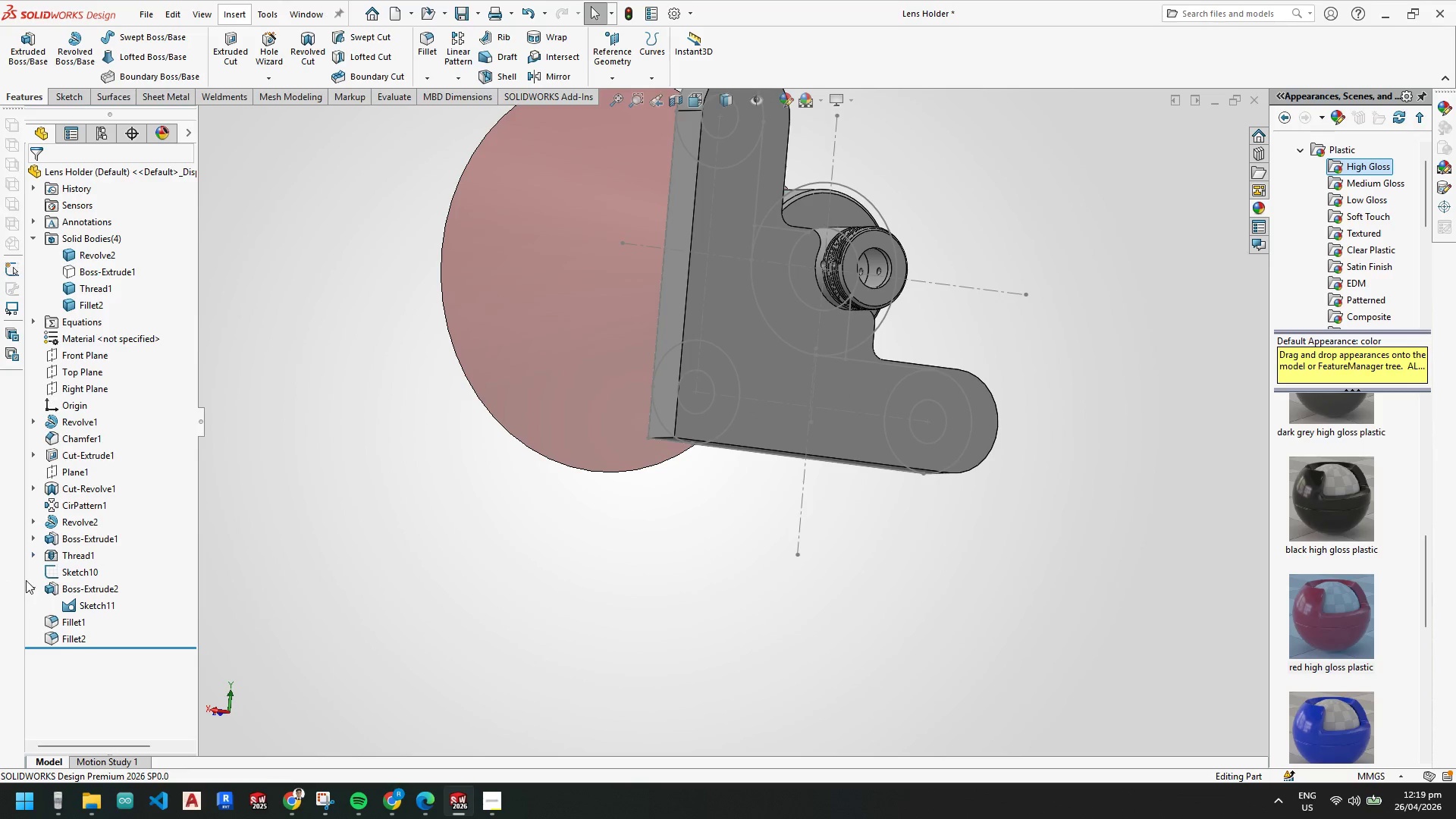 
left_click([28, 585])
 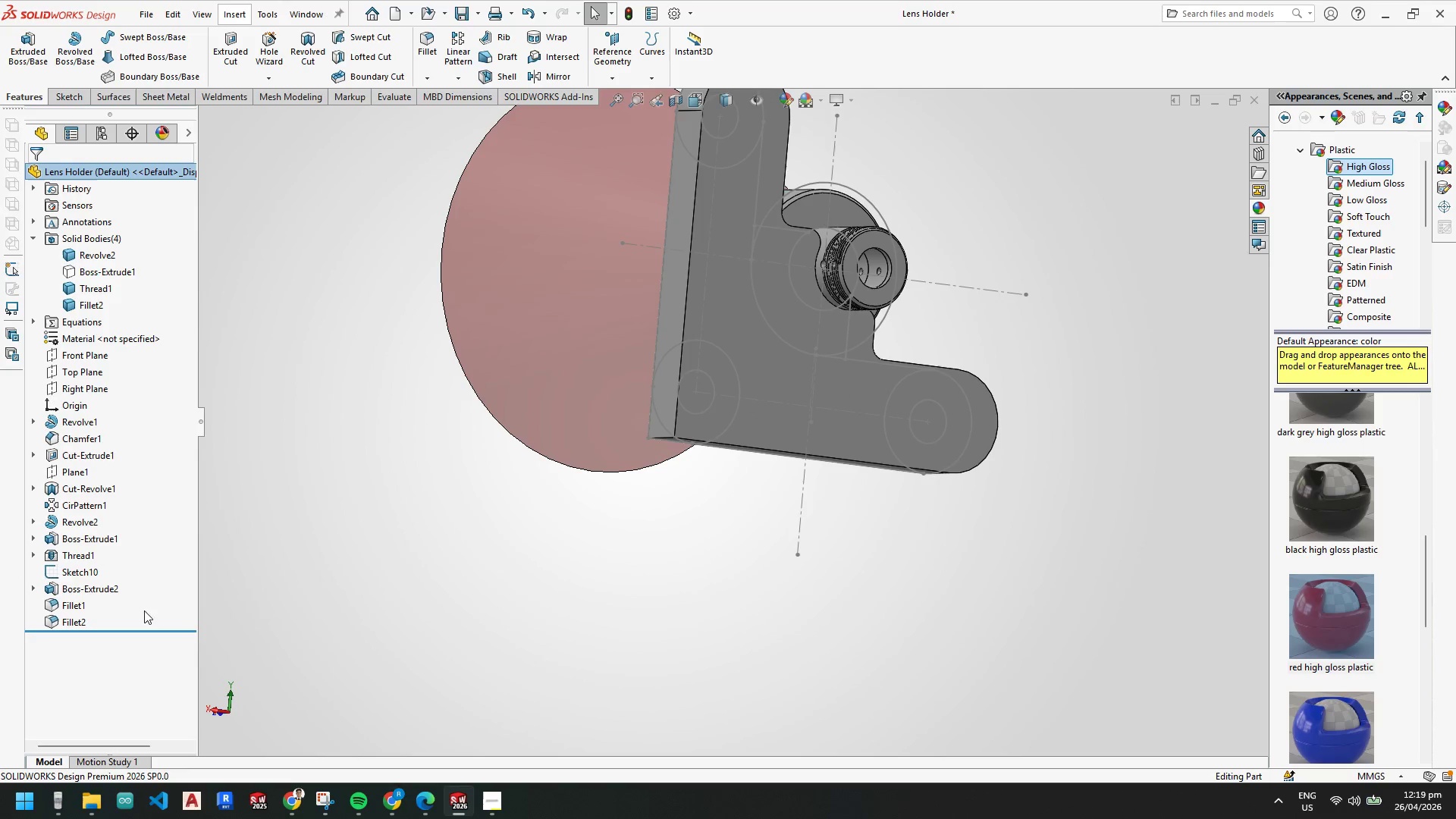 
key(Escape)
 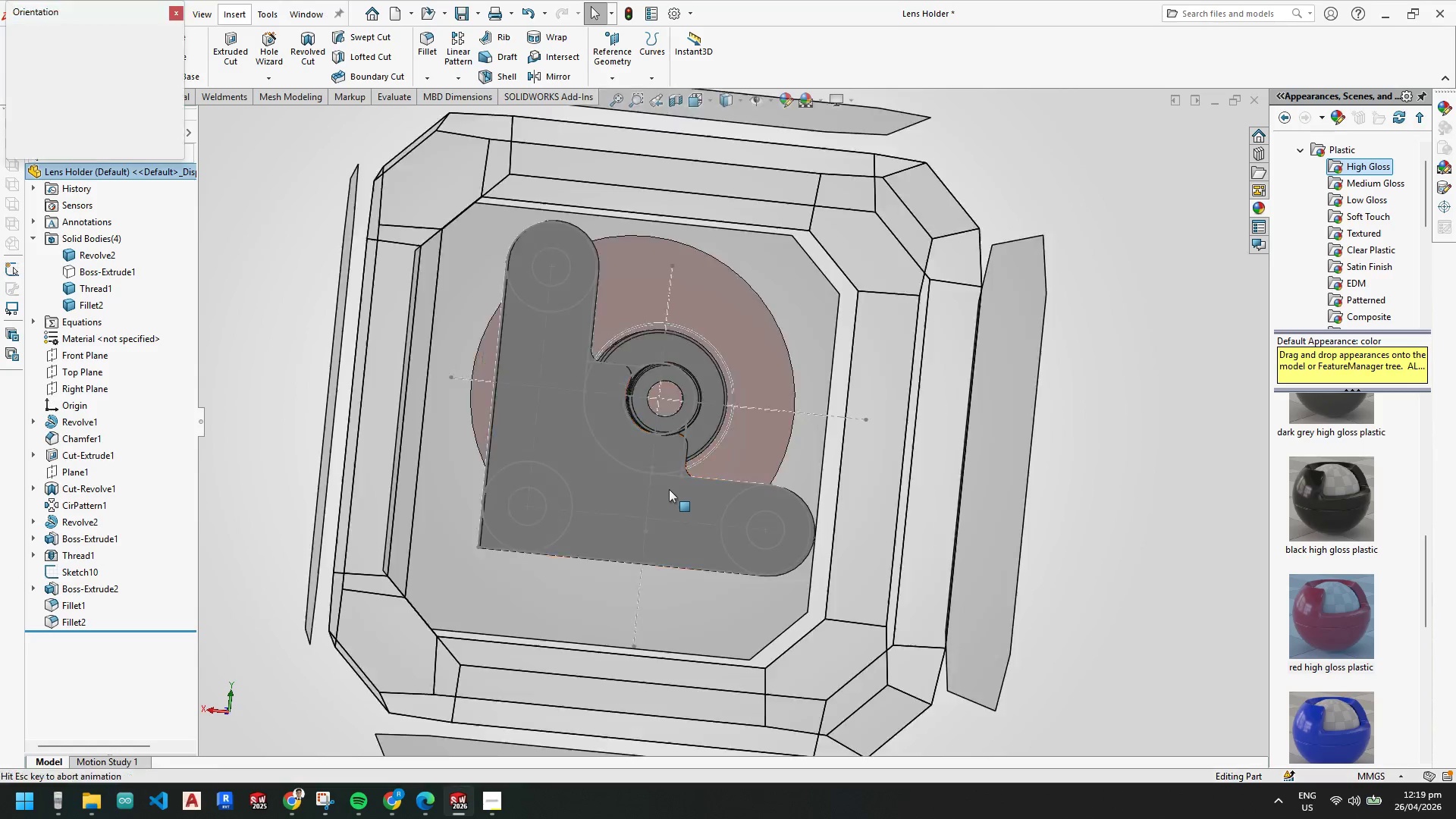 
scroll: coordinate [799, 359], scroll_direction: none, amount: 0.0
 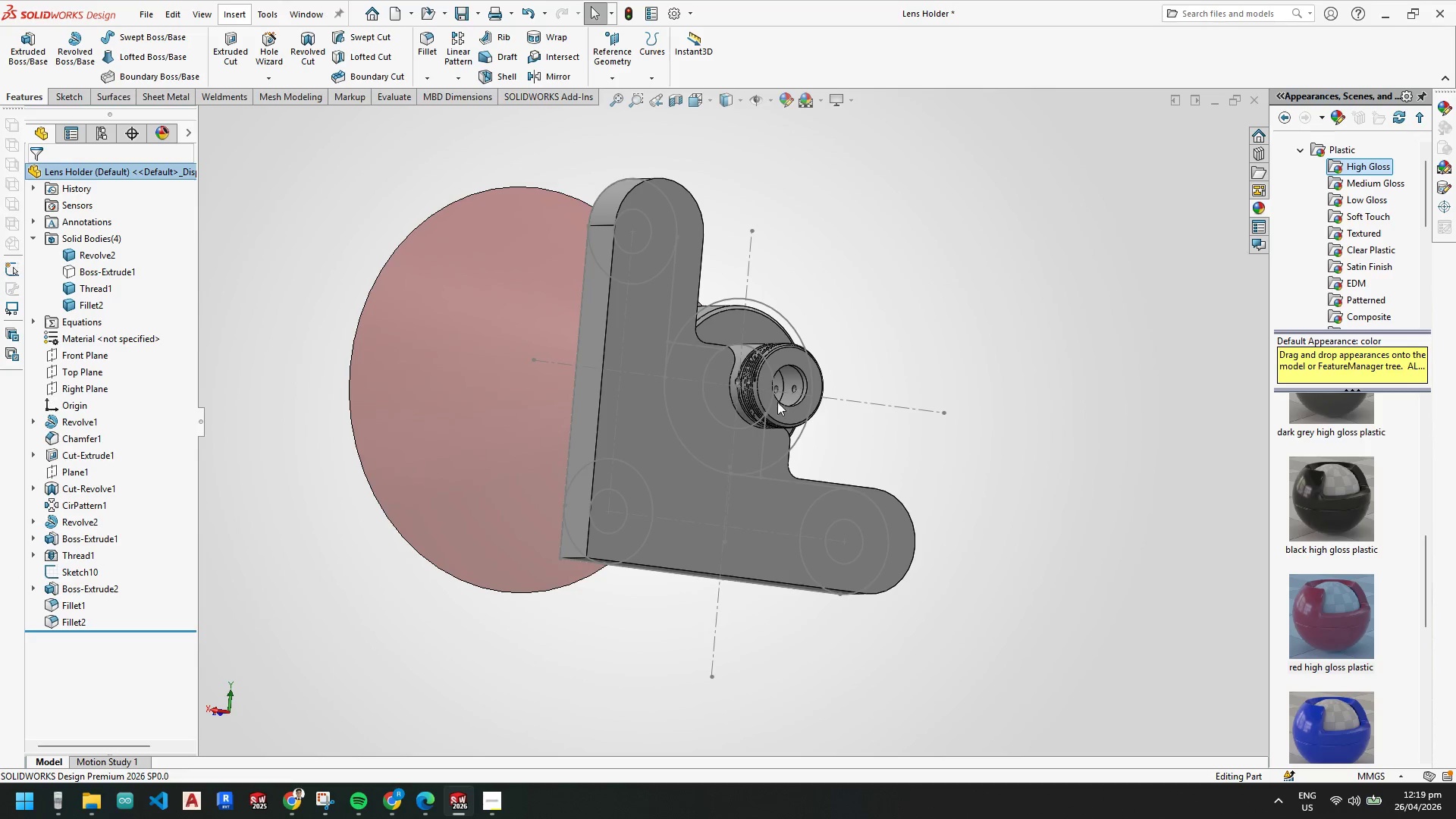 
left_click([510, 608])
 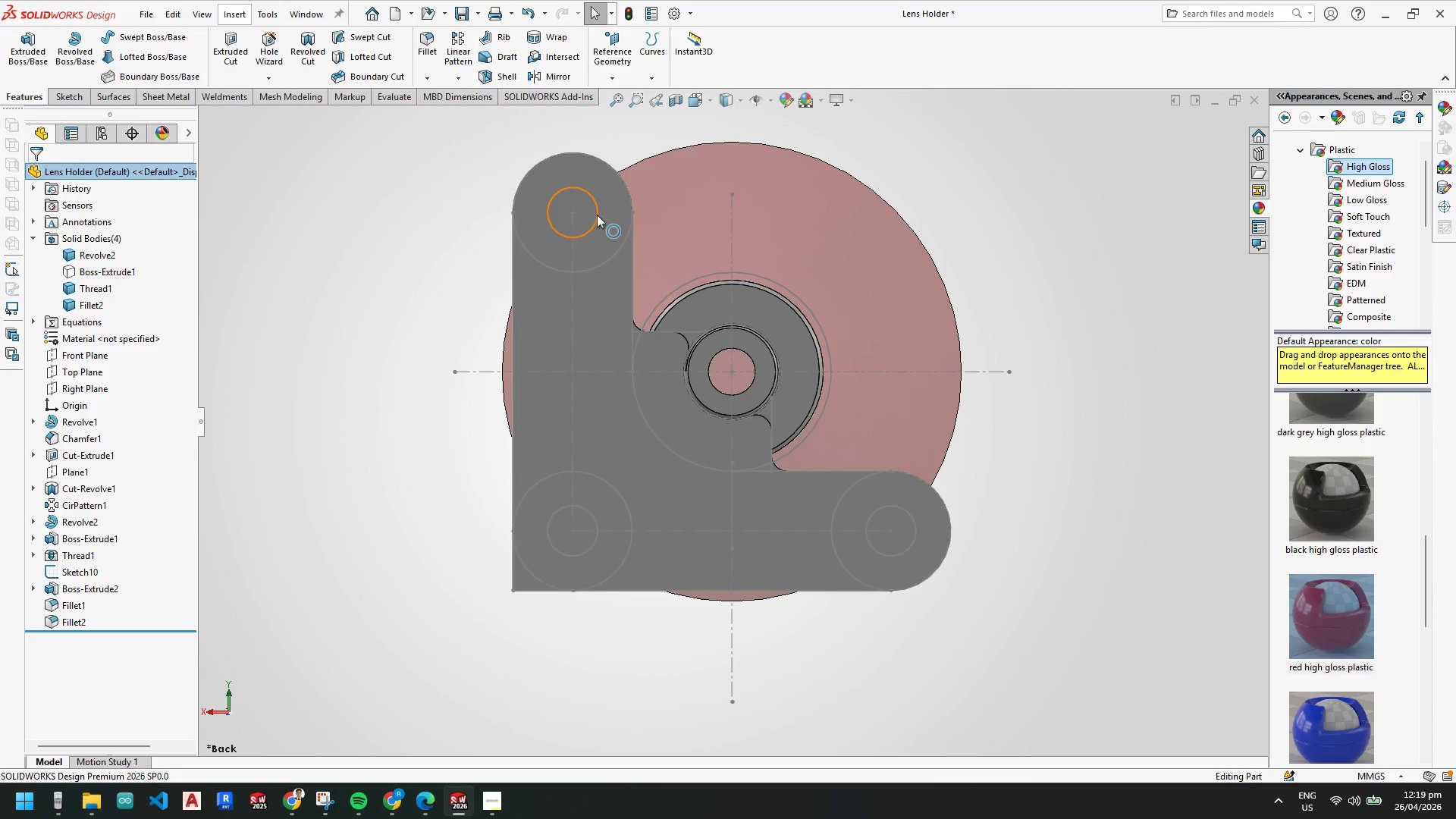 
wait(8.97)
 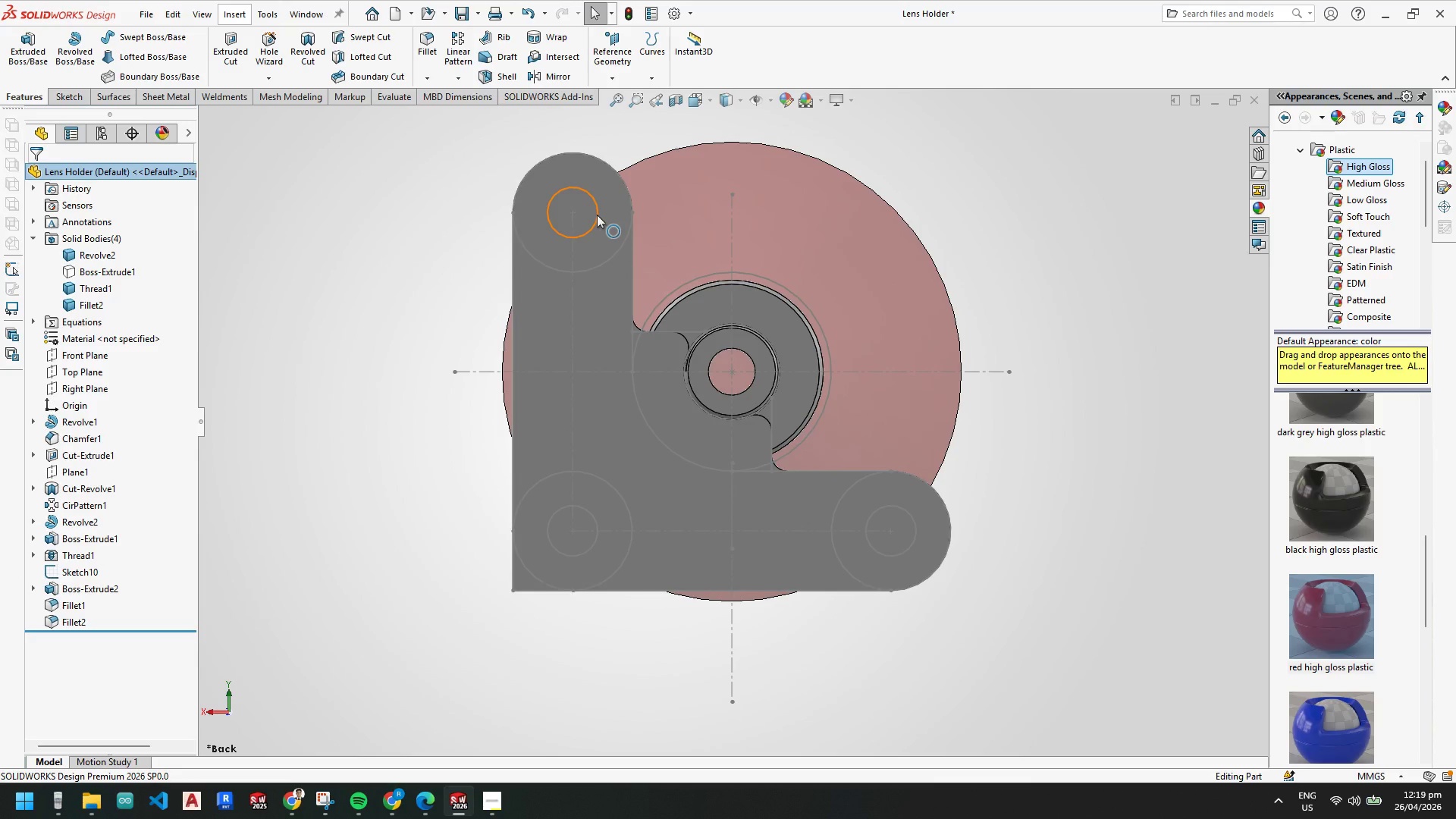 
scroll: coordinate [679, 359], scroll_direction: down, amount: 1.0
 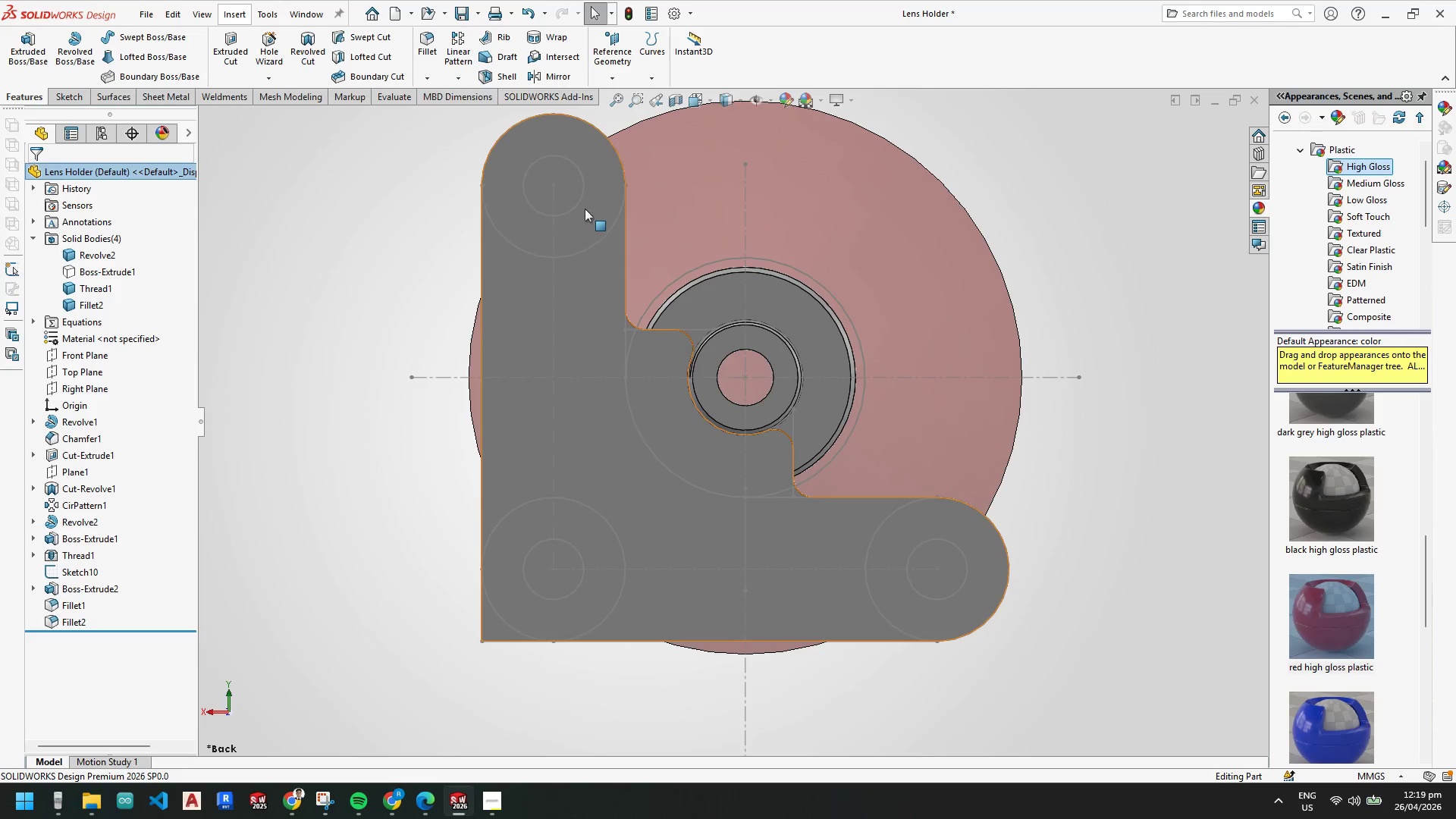 
left_click([577, 205])
 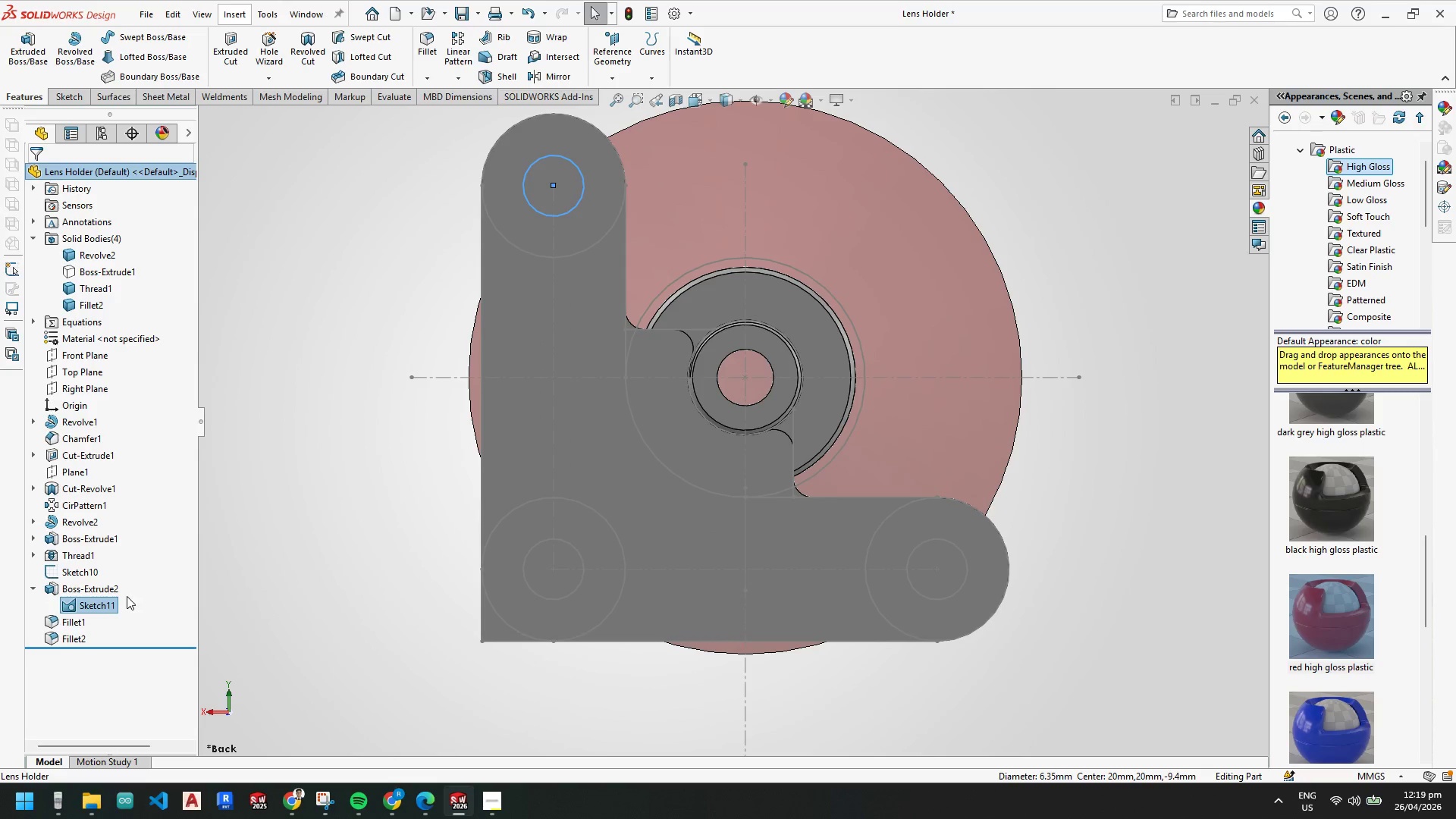 
left_click([101, 602])
 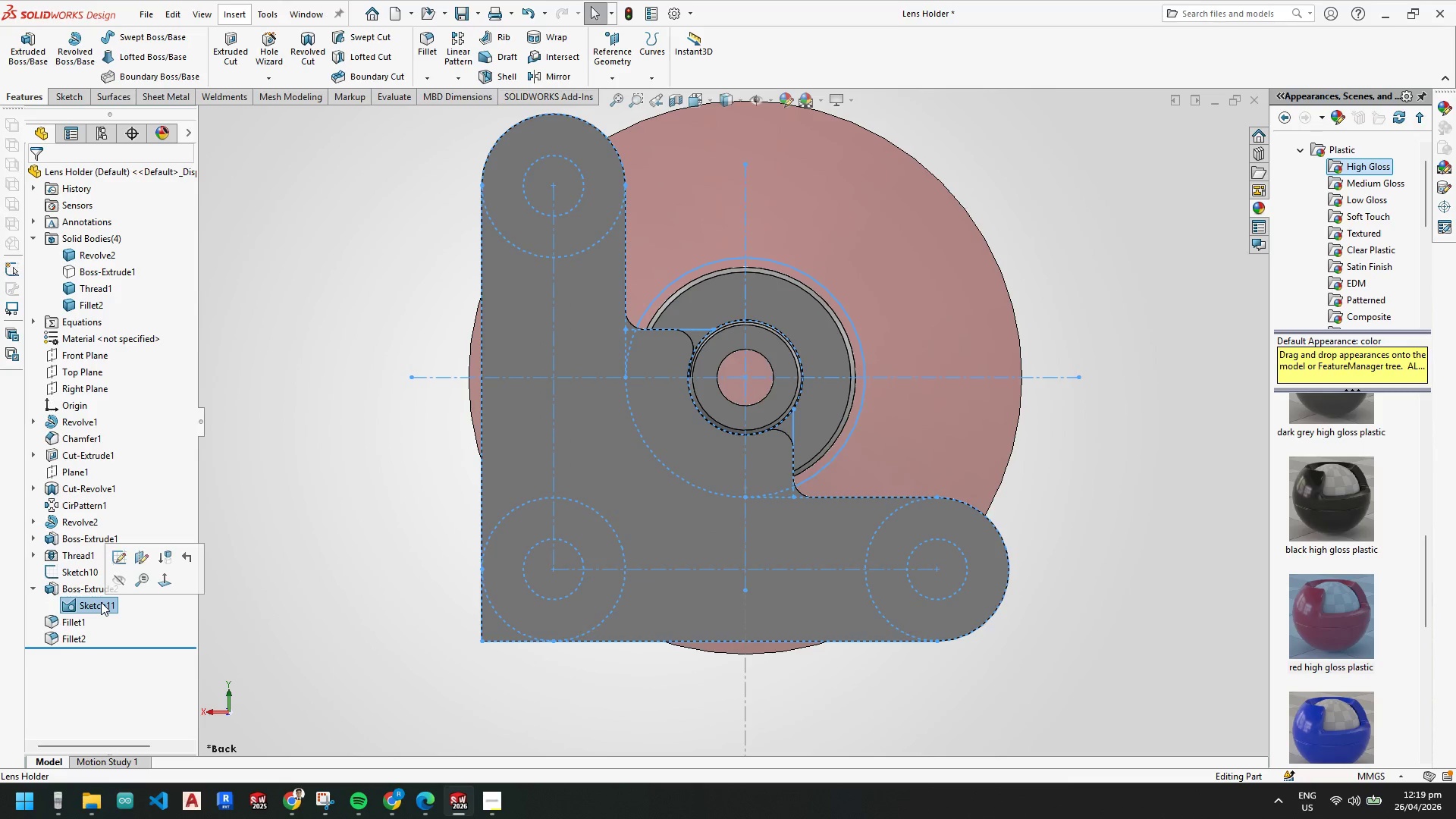 
right_click([101, 602])
 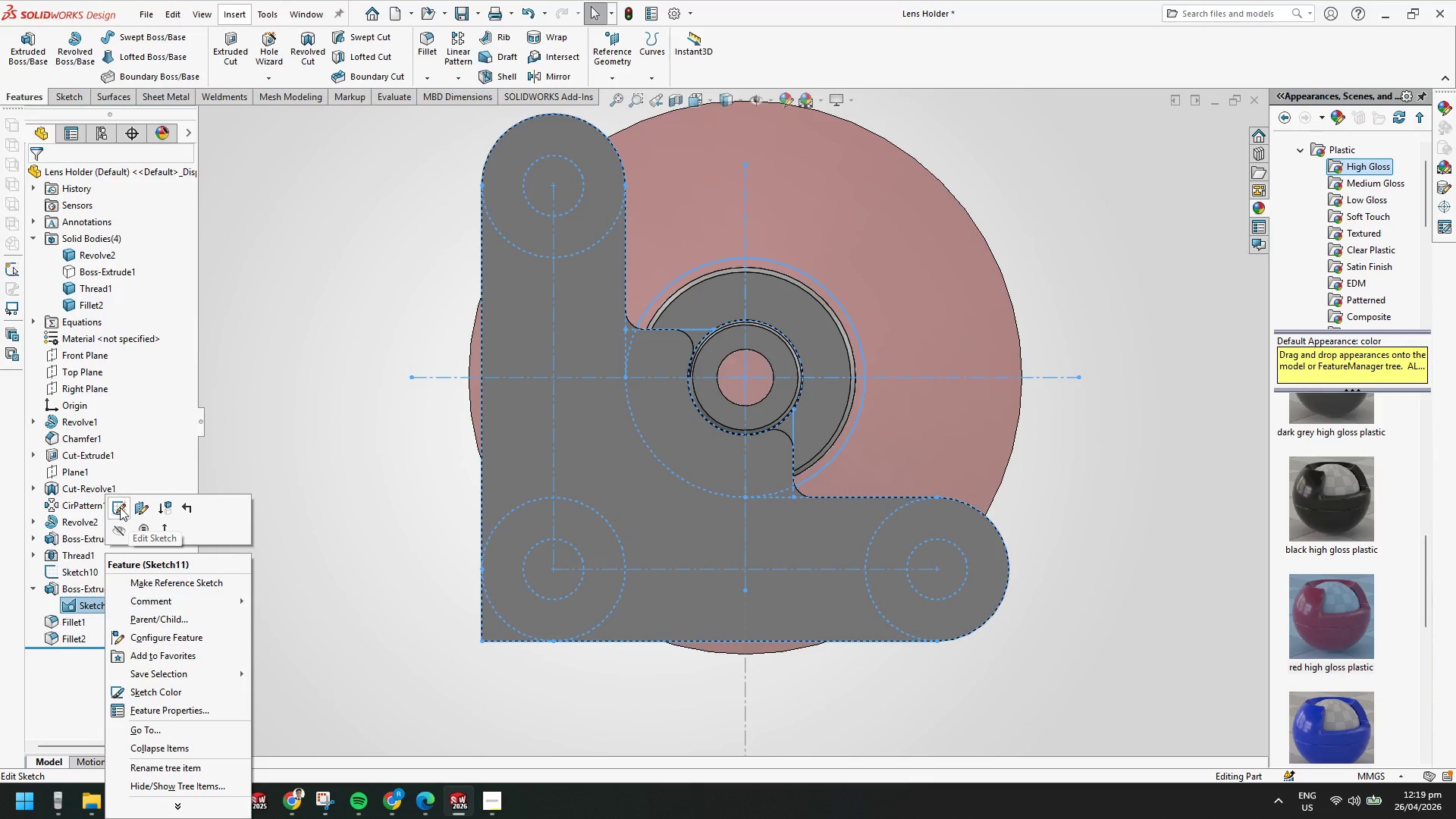 
left_click([120, 507])
 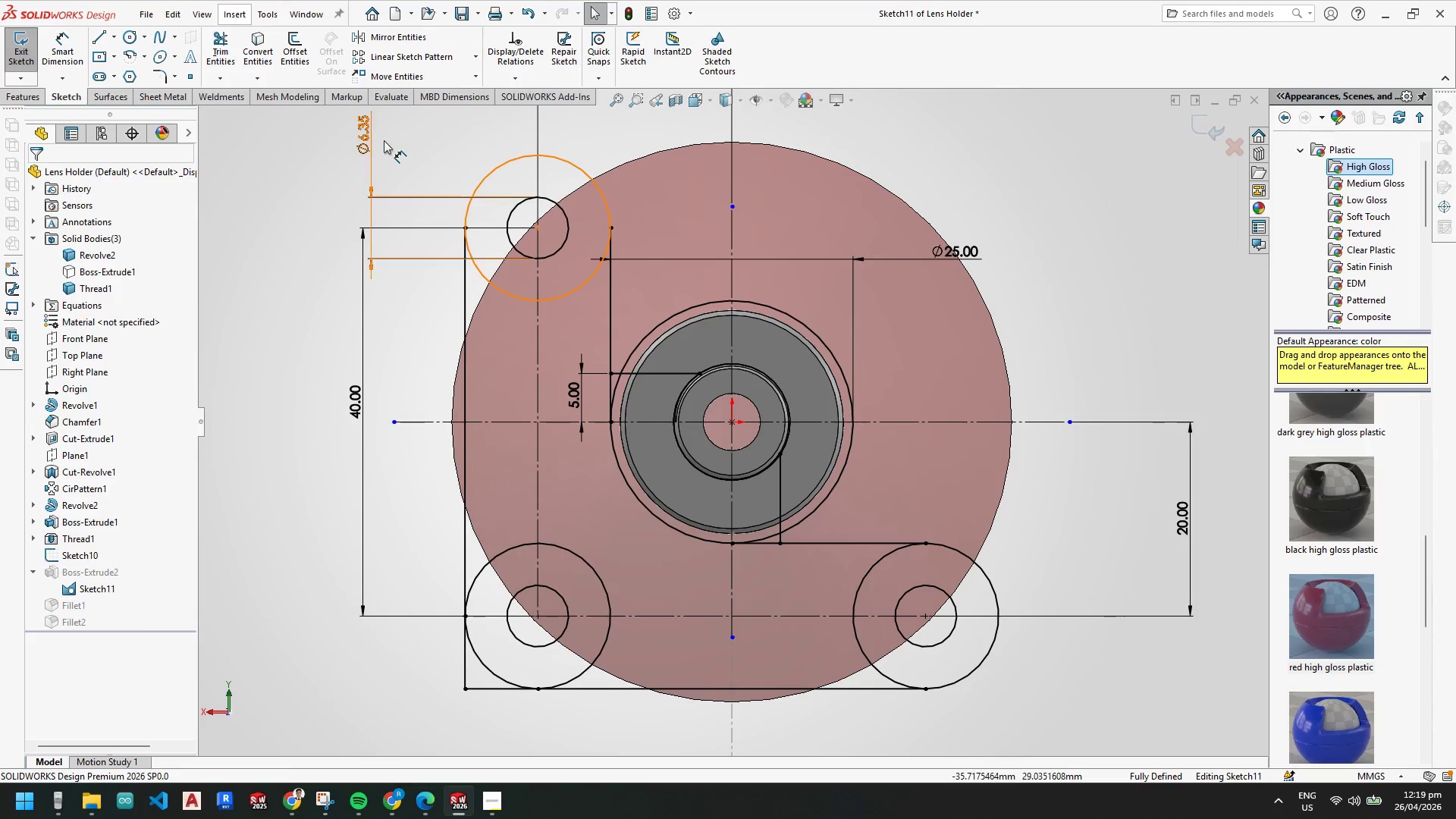 
double_click([373, 134])
 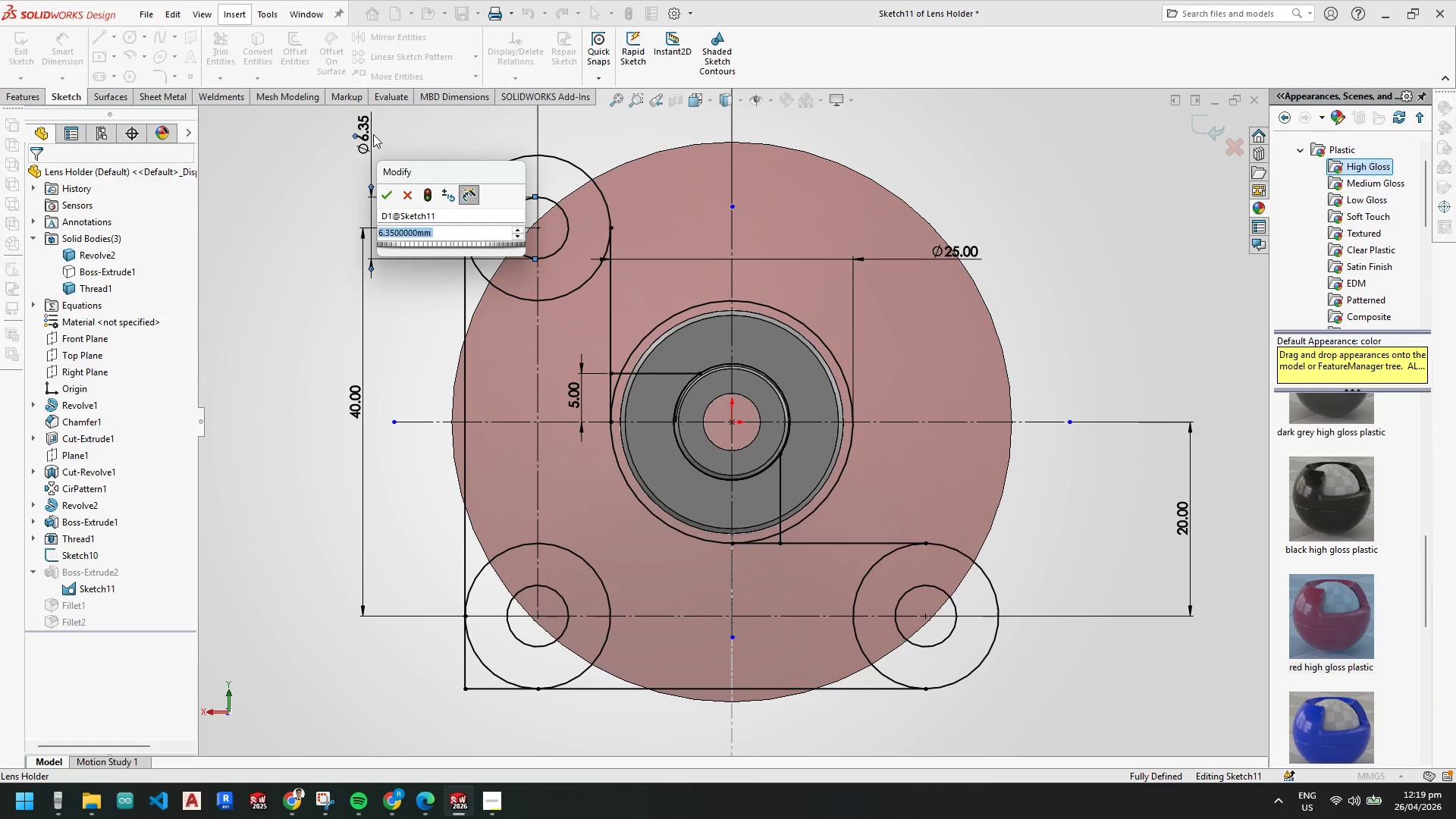 
key(Numpad6)
 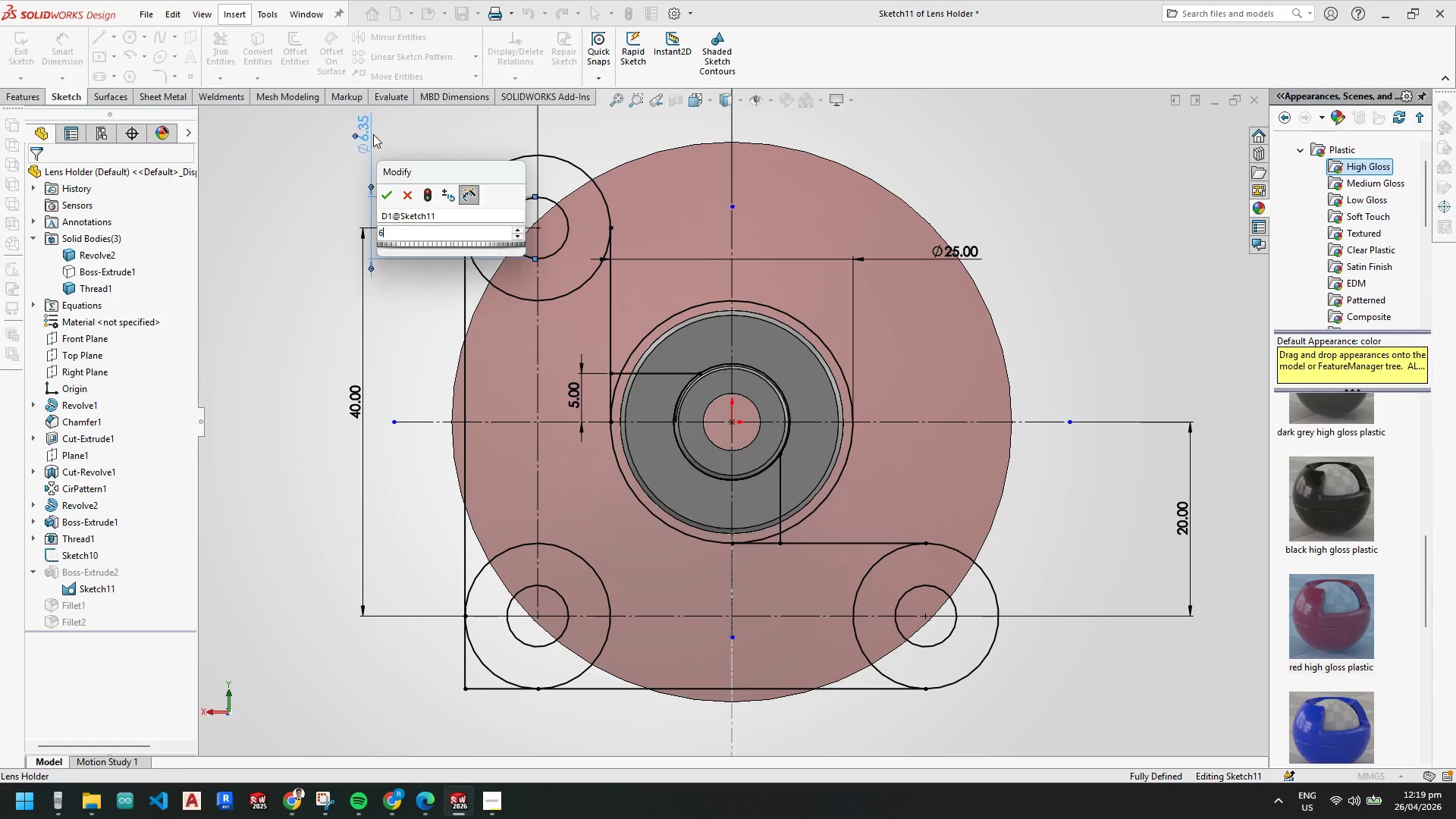 
key(Enter)
 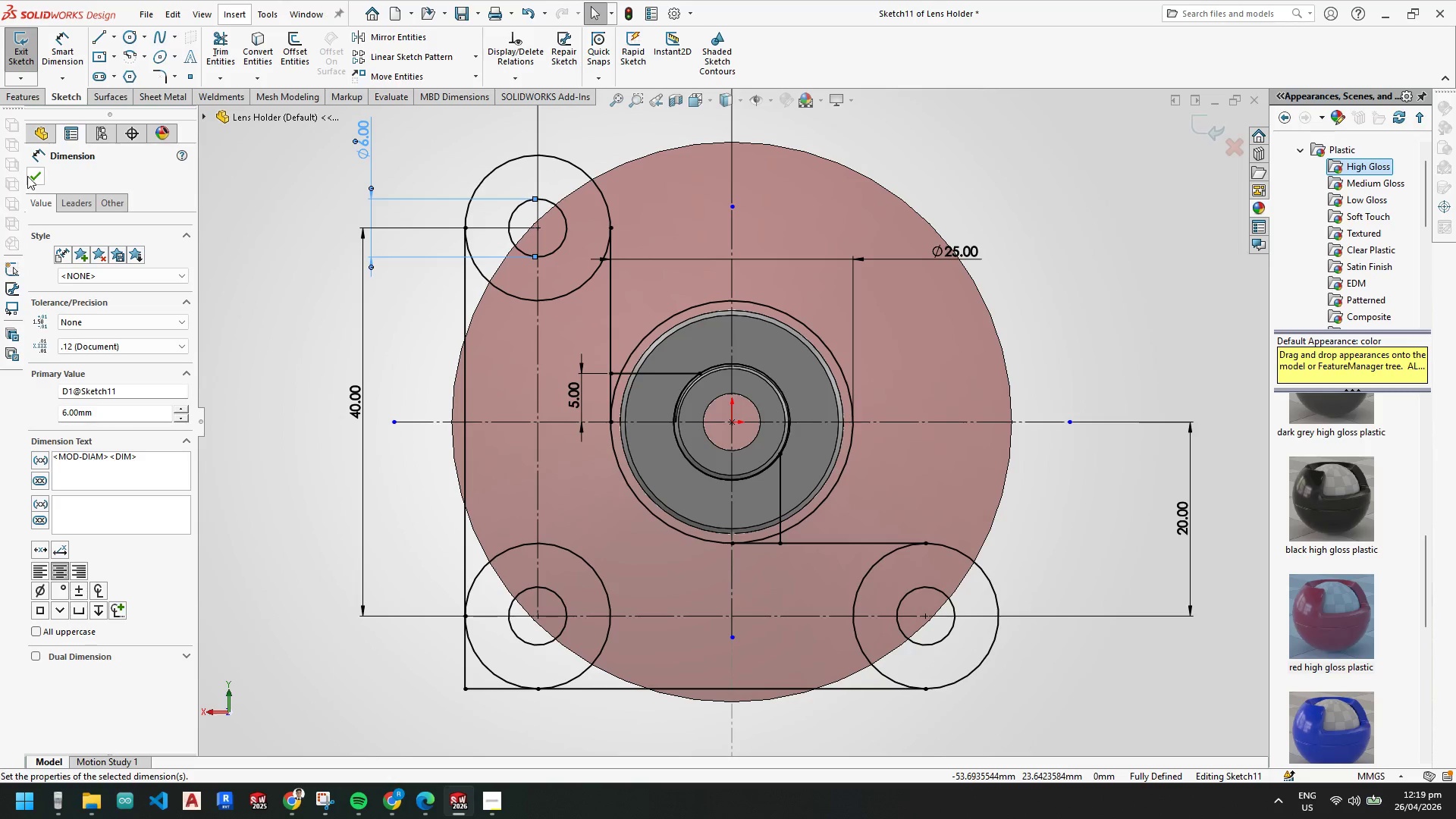 
left_click([14, 49])
 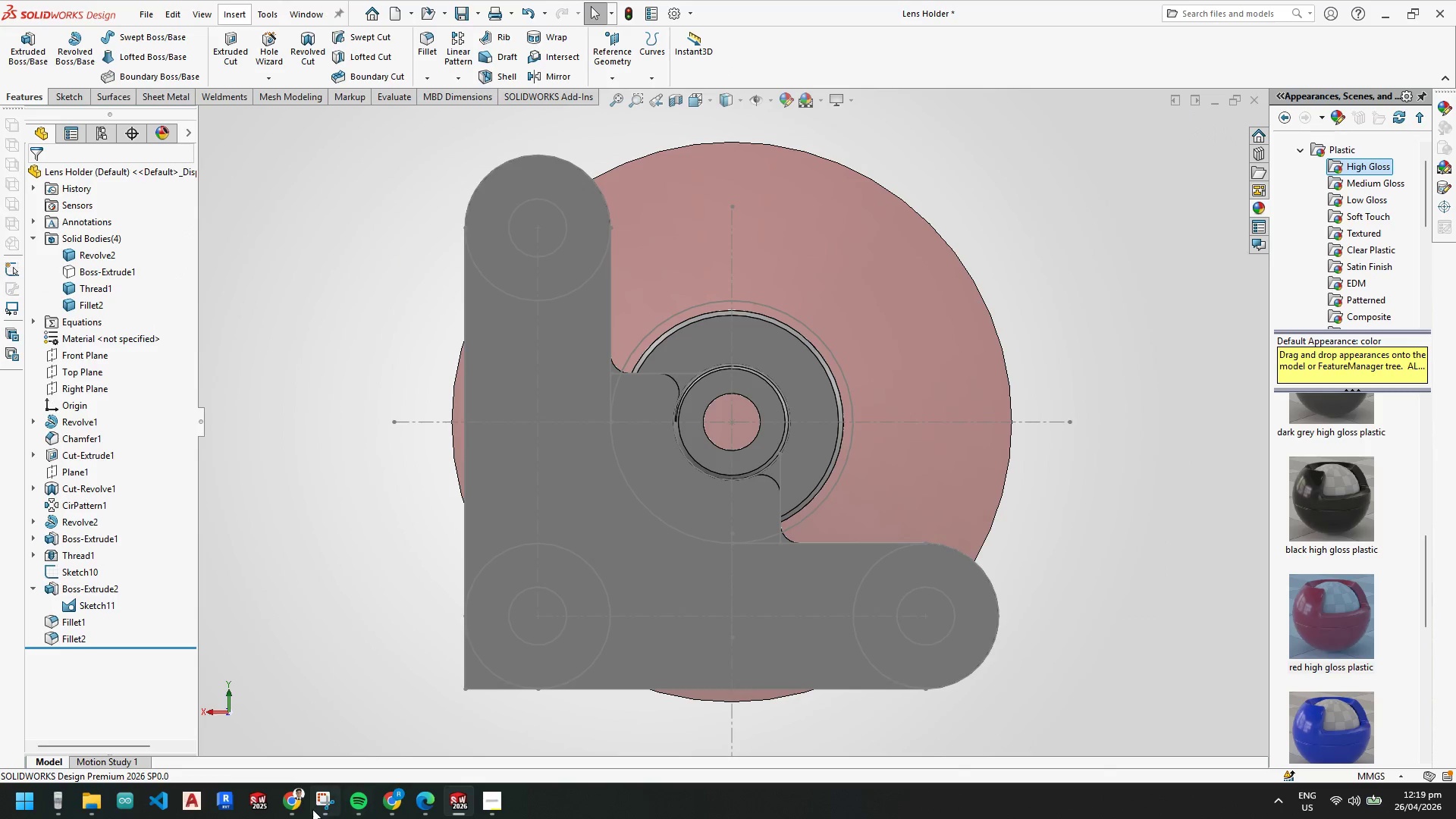 
left_click([288, 808])
 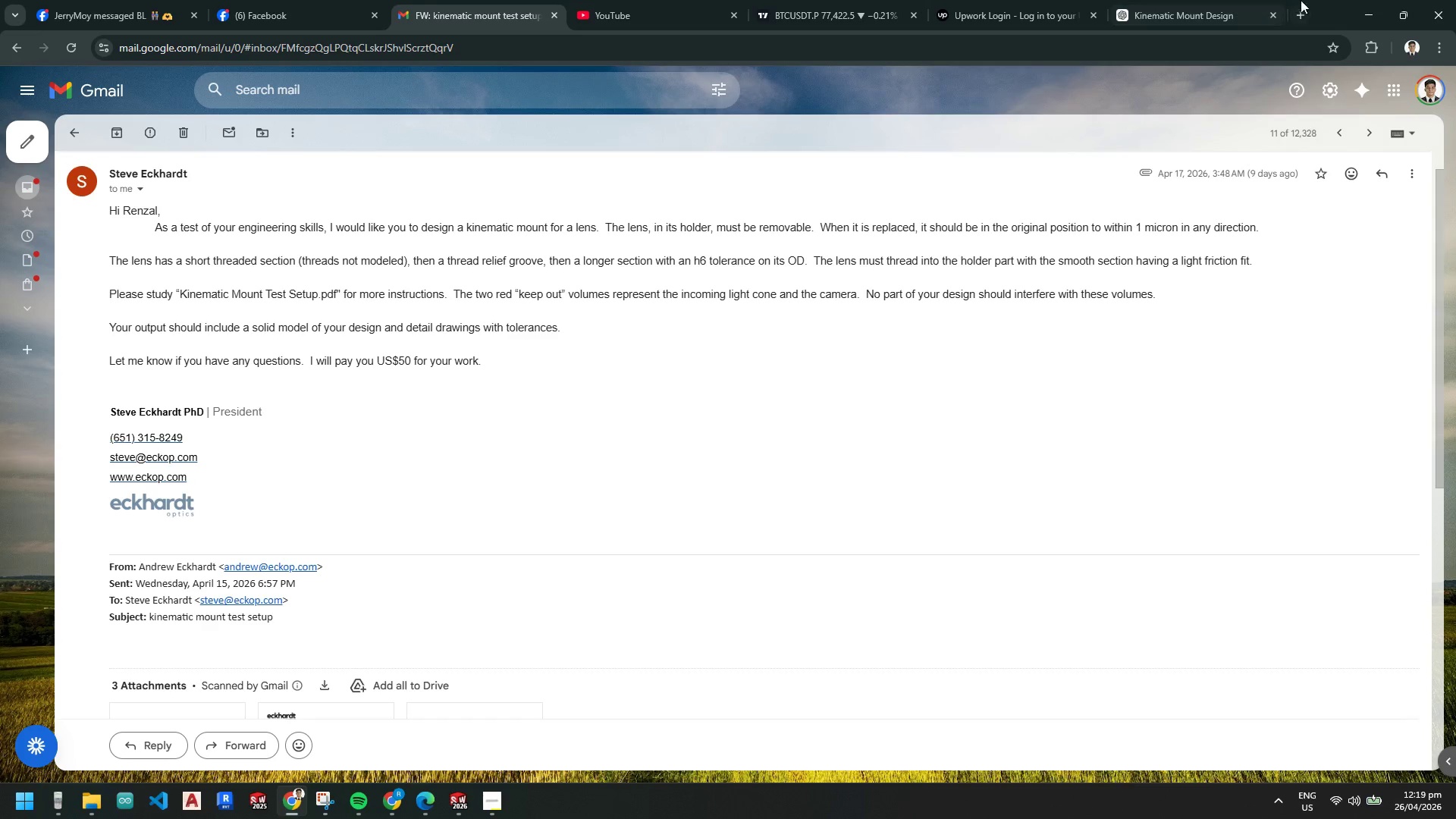 
left_click([1303, 11])
 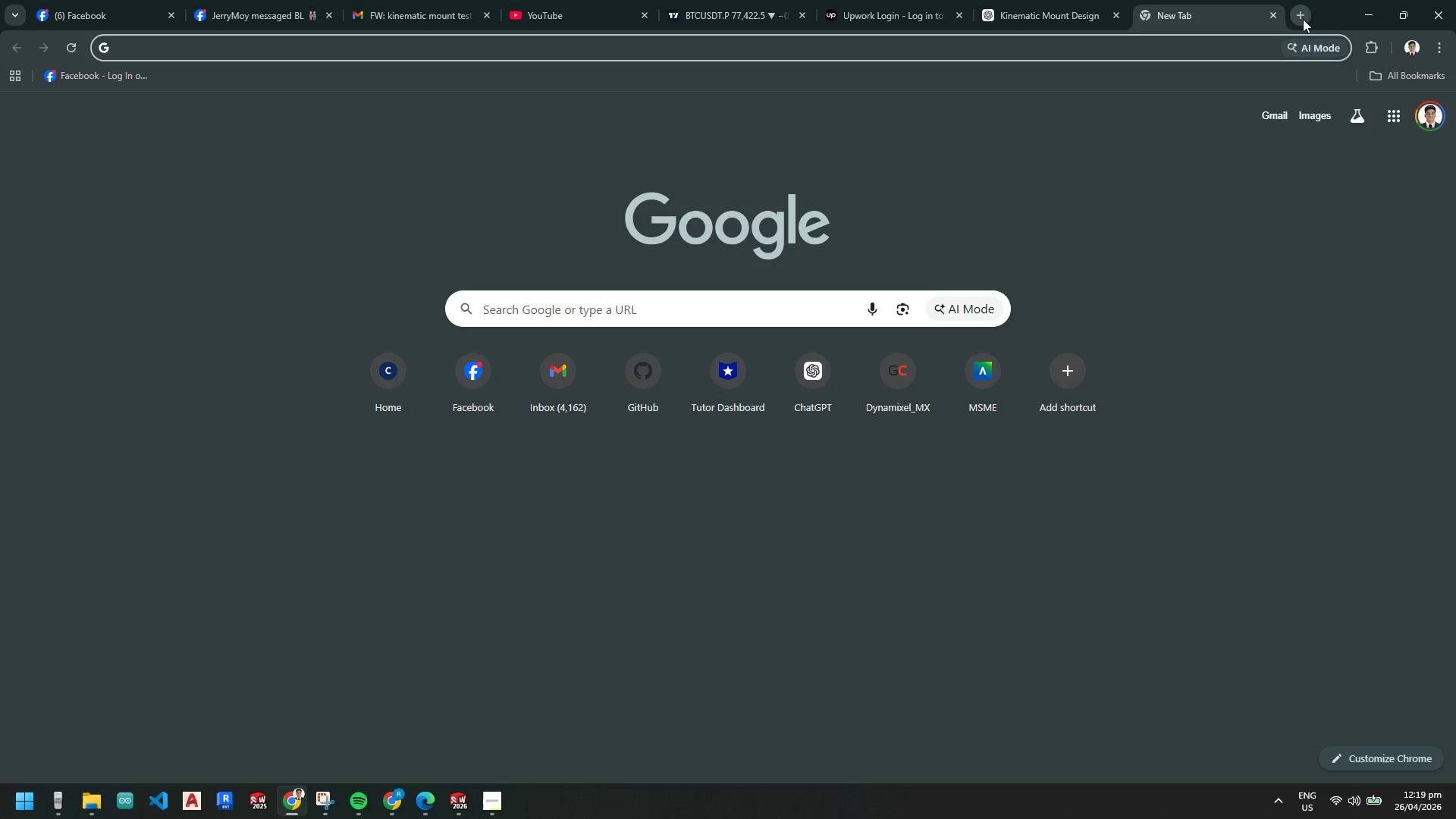 
type(st)
key(Backspace)
key(Backspace)
key(Backspace)
key(Backspace)
 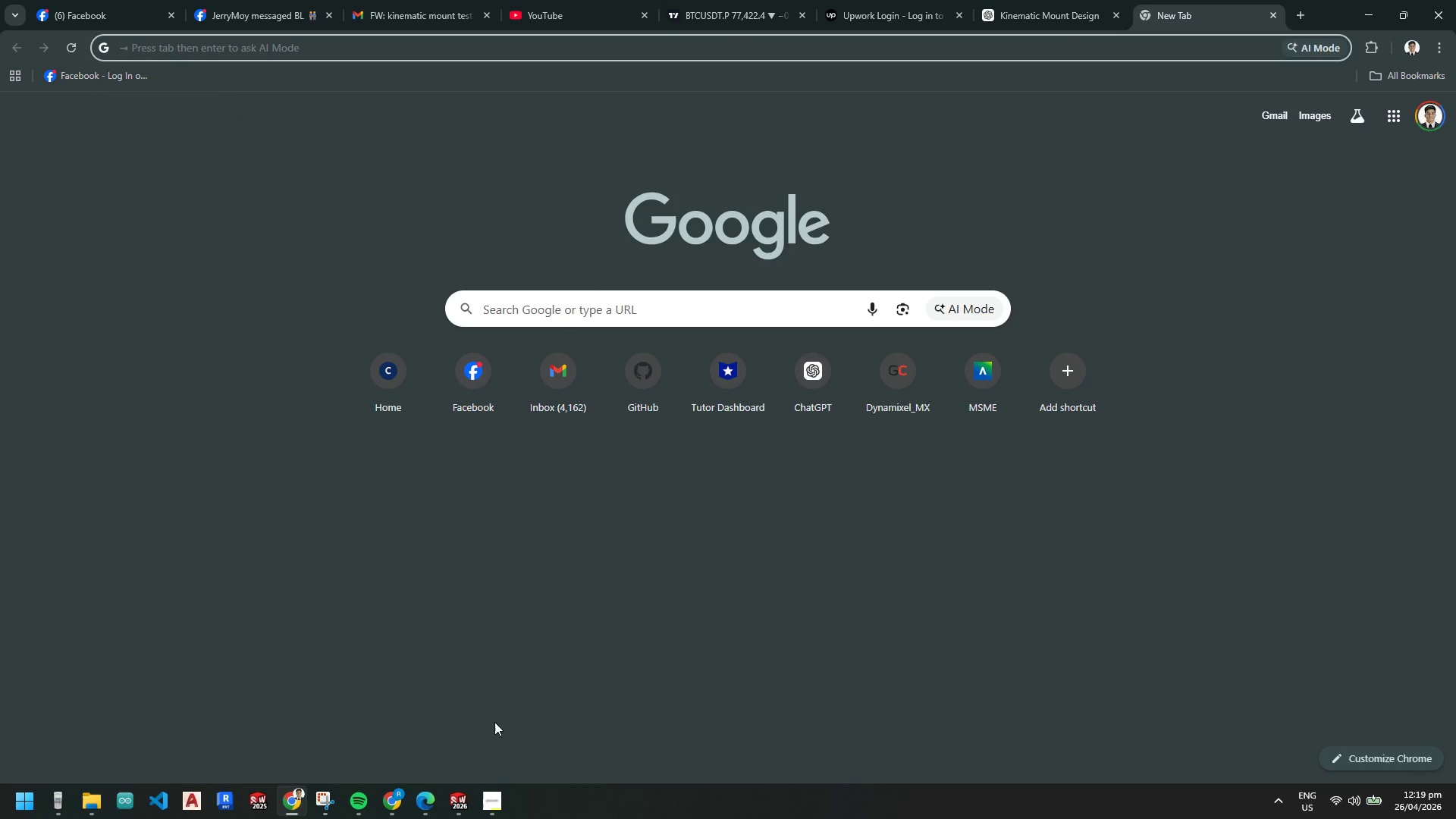 
left_click([400, 798])
 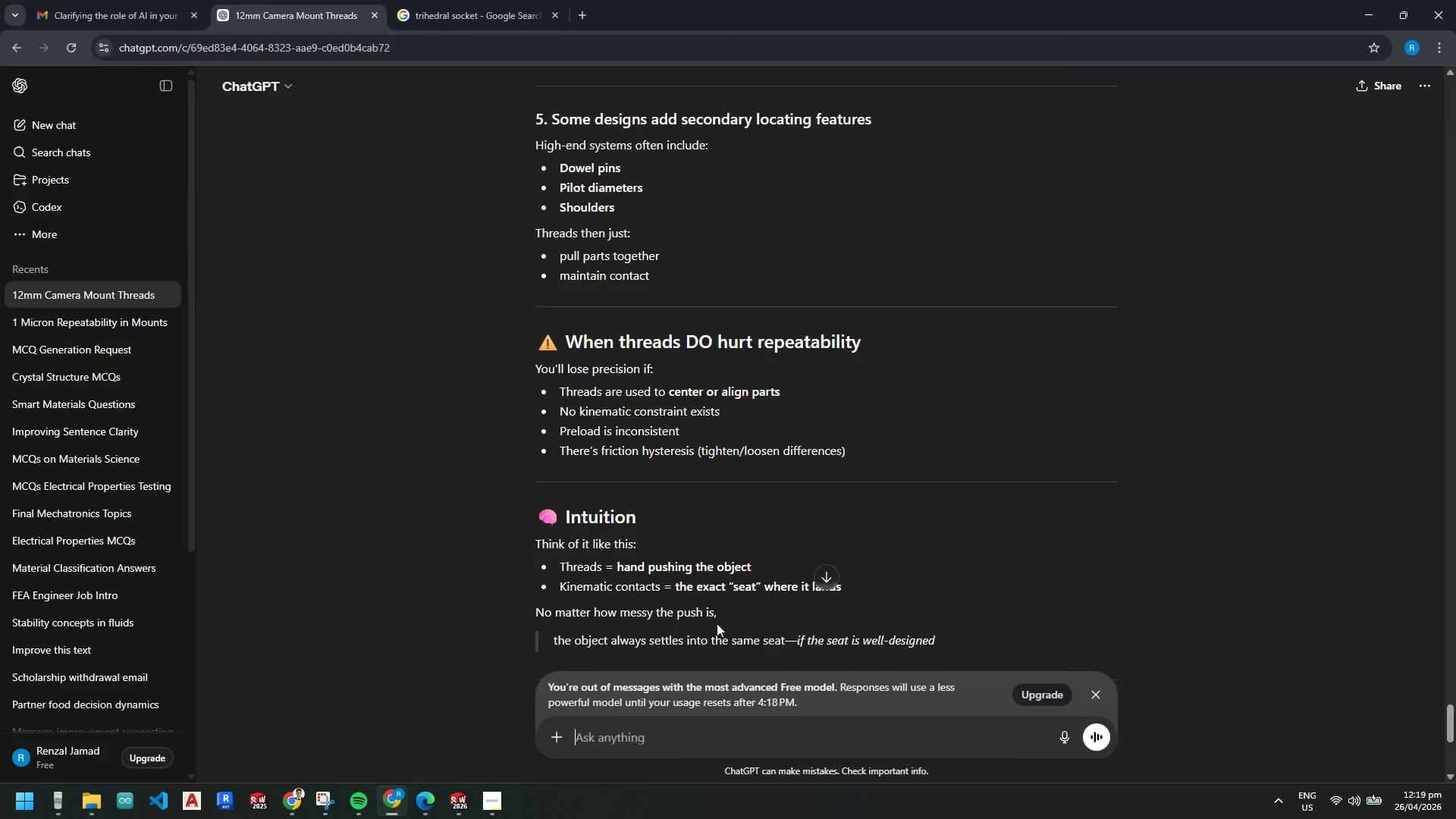 
scroll: coordinate [817, 551], scroll_direction: up, amount: 42.0
 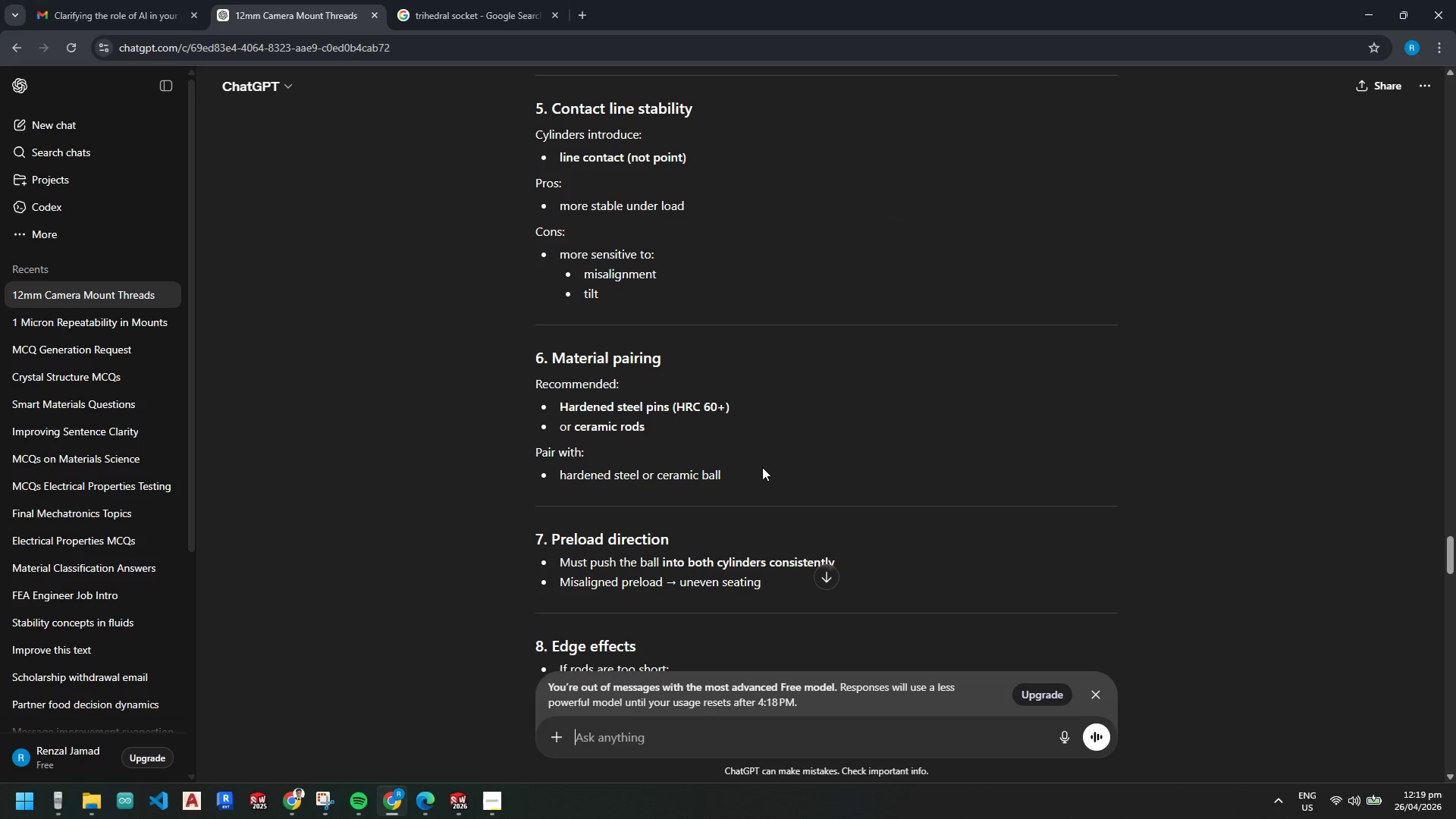 
scroll: coordinate [772, 472], scroll_direction: up, amount: 17.0
 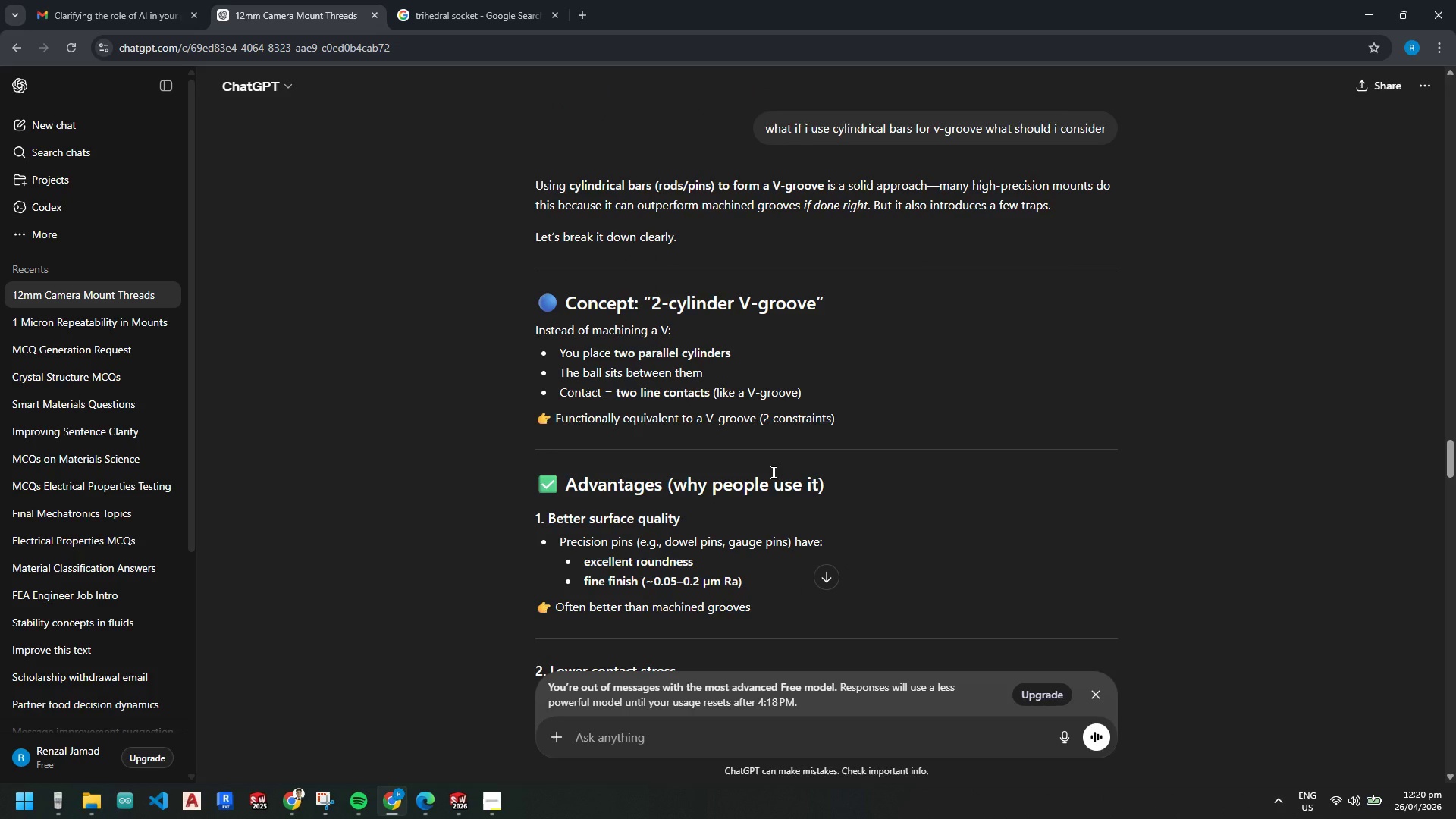 
scroll: coordinate [776, 471], scroll_direction: up, amount: 13.0
 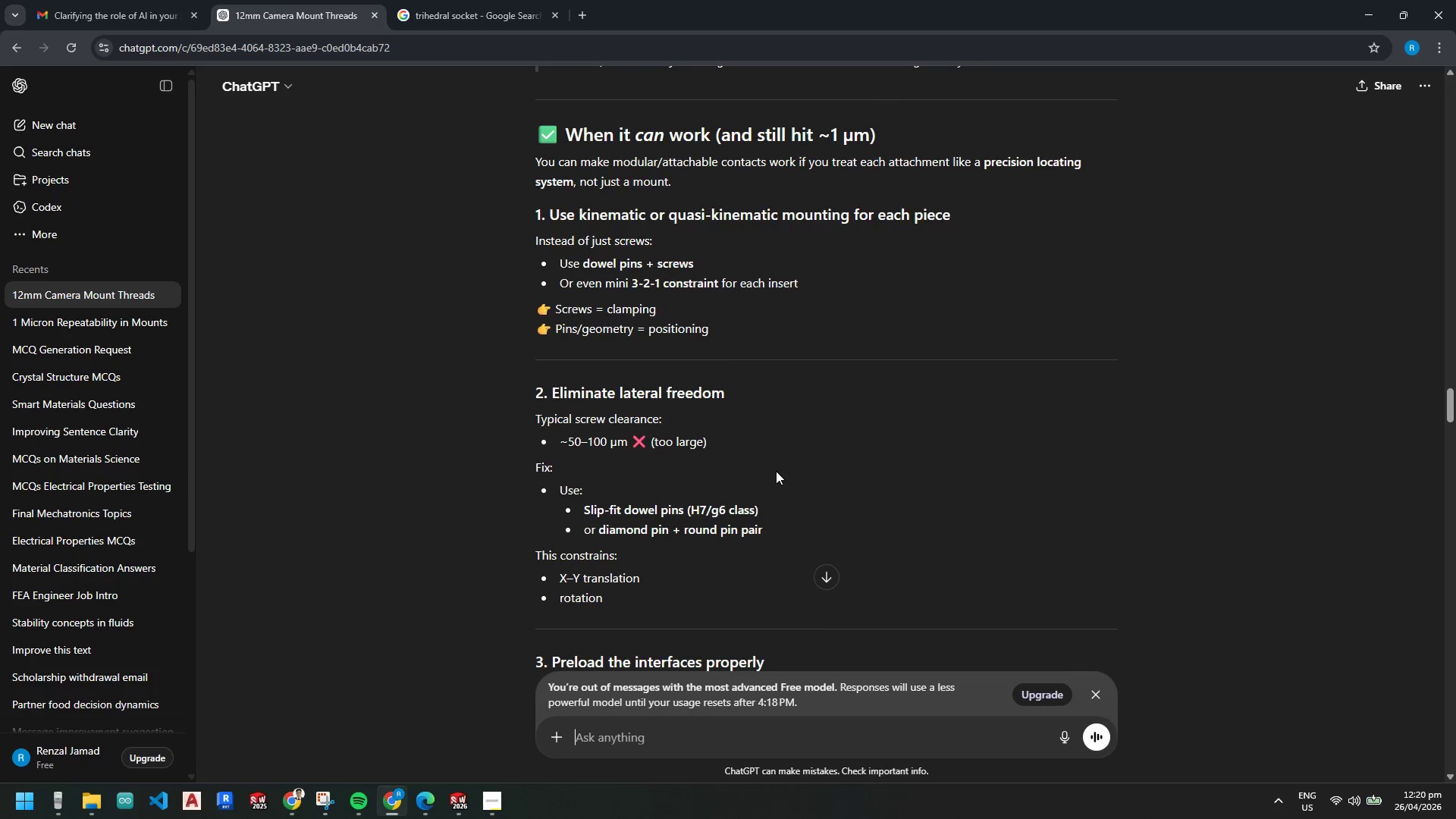 
left_click_drag(start_coordinate=[1450, 403], to_coordinate=[1455, 325])
 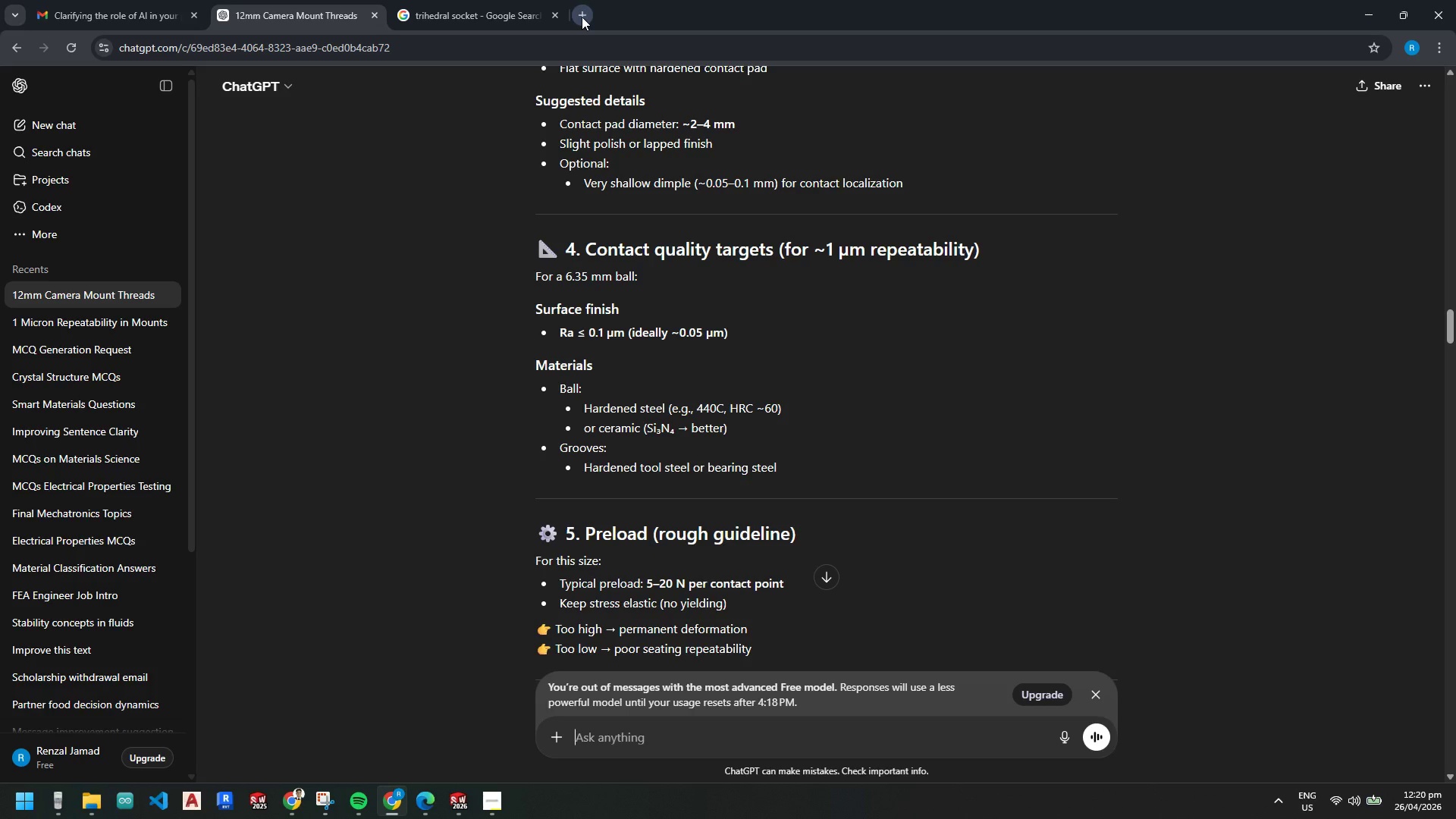 
wait(6.95)
 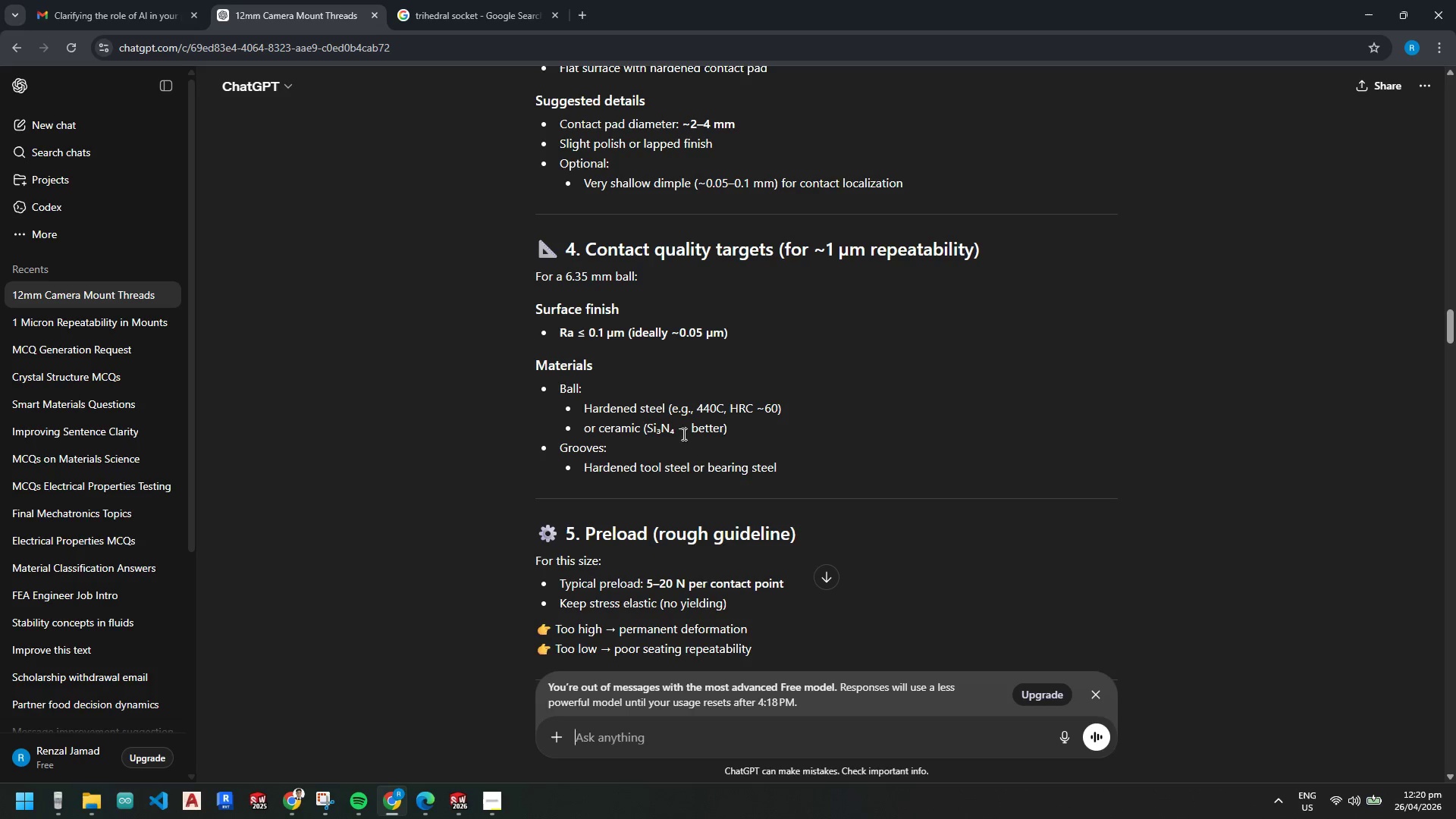 
left_click([582, 17])
 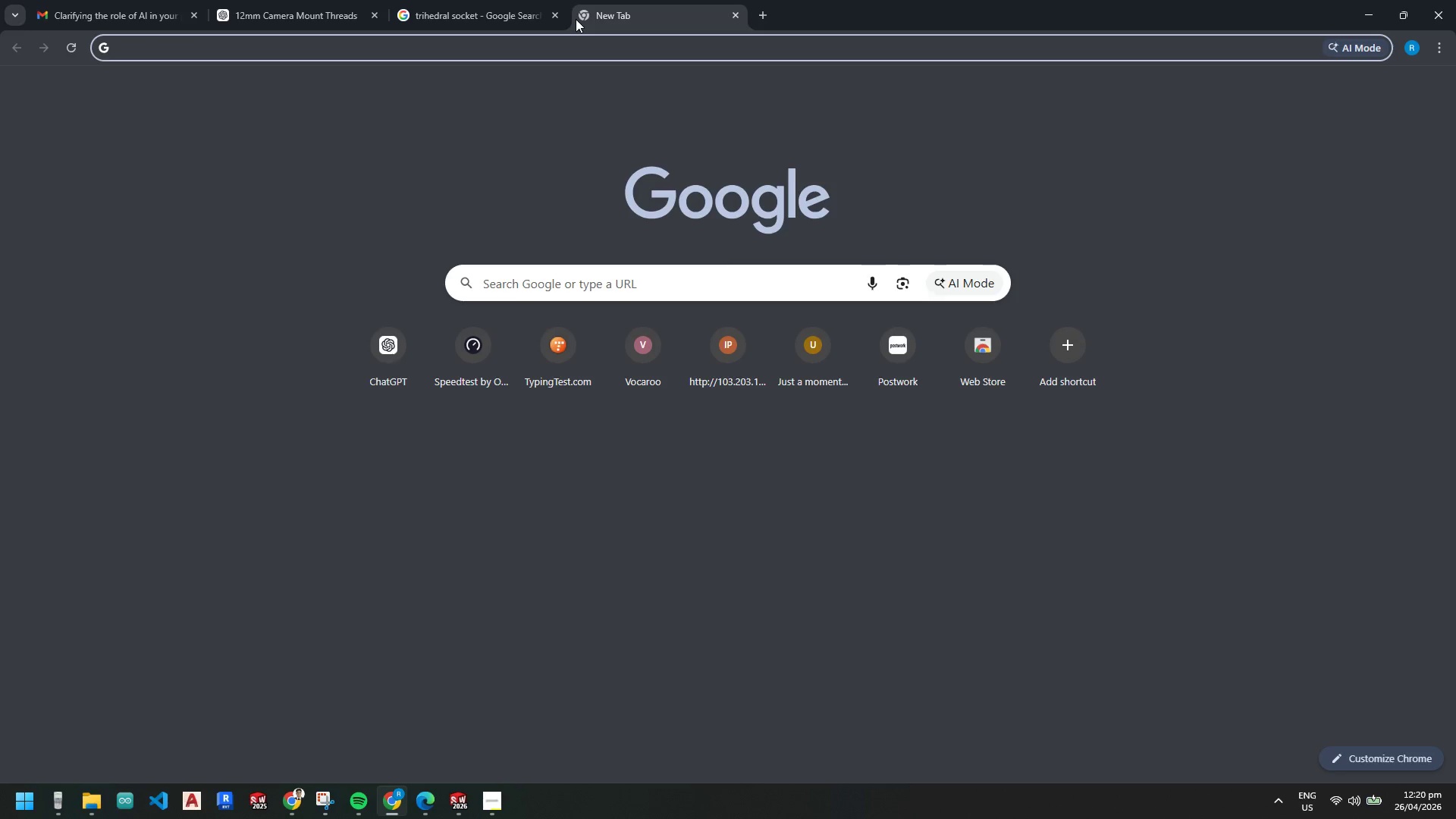 
type(HRC 60 6mm bals)
 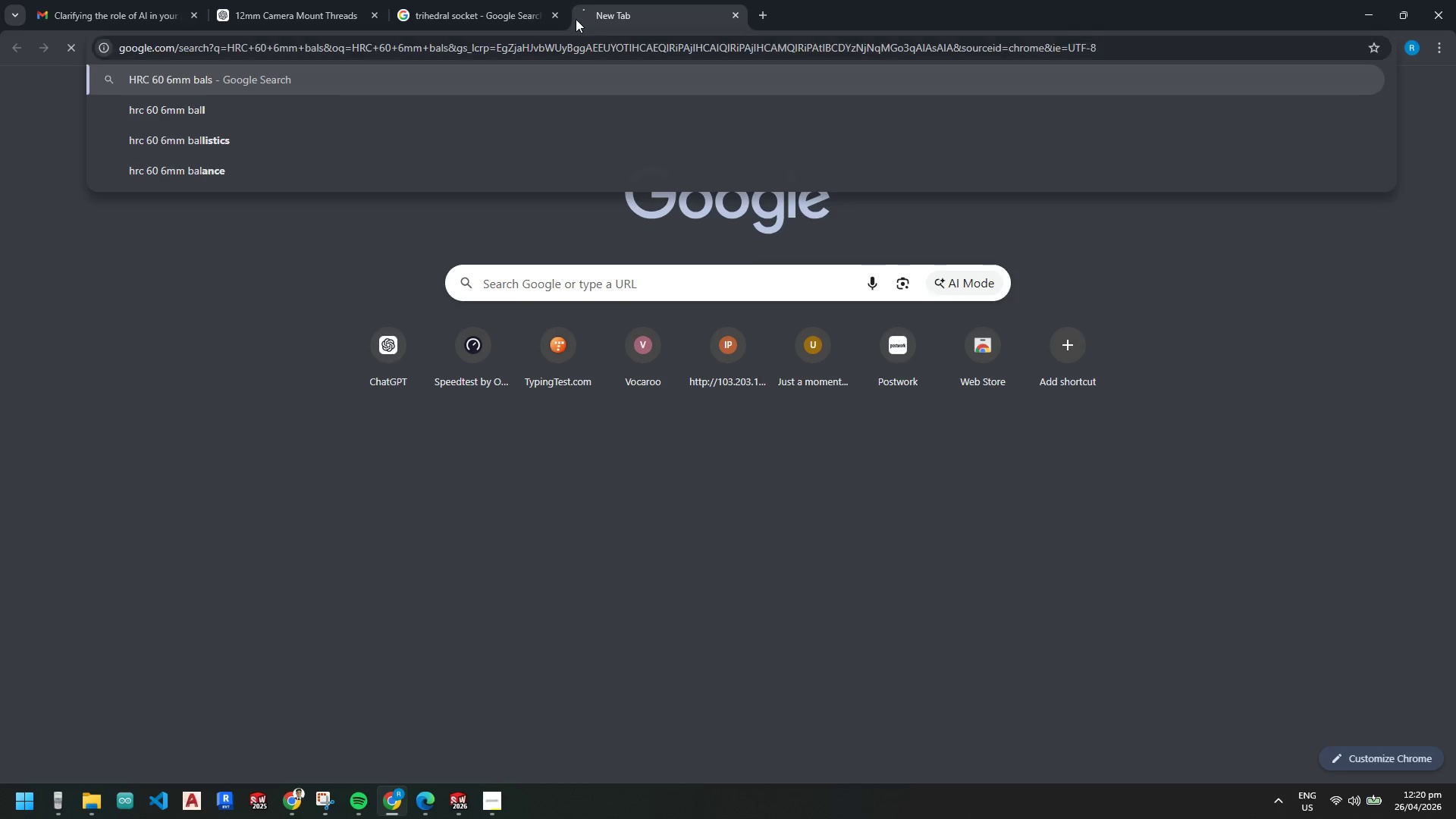 
key(Enter)
 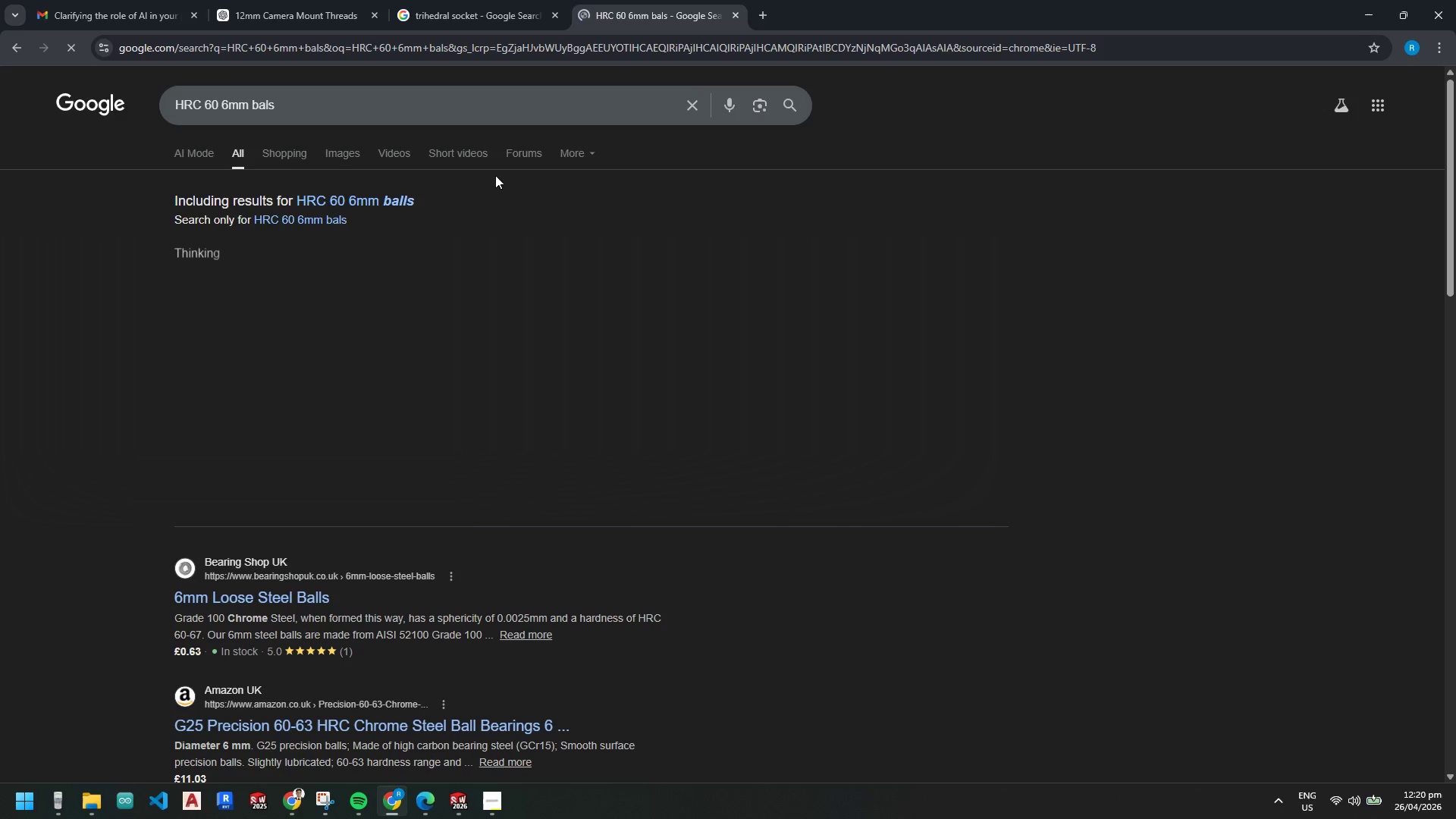 
wait(8.33)
 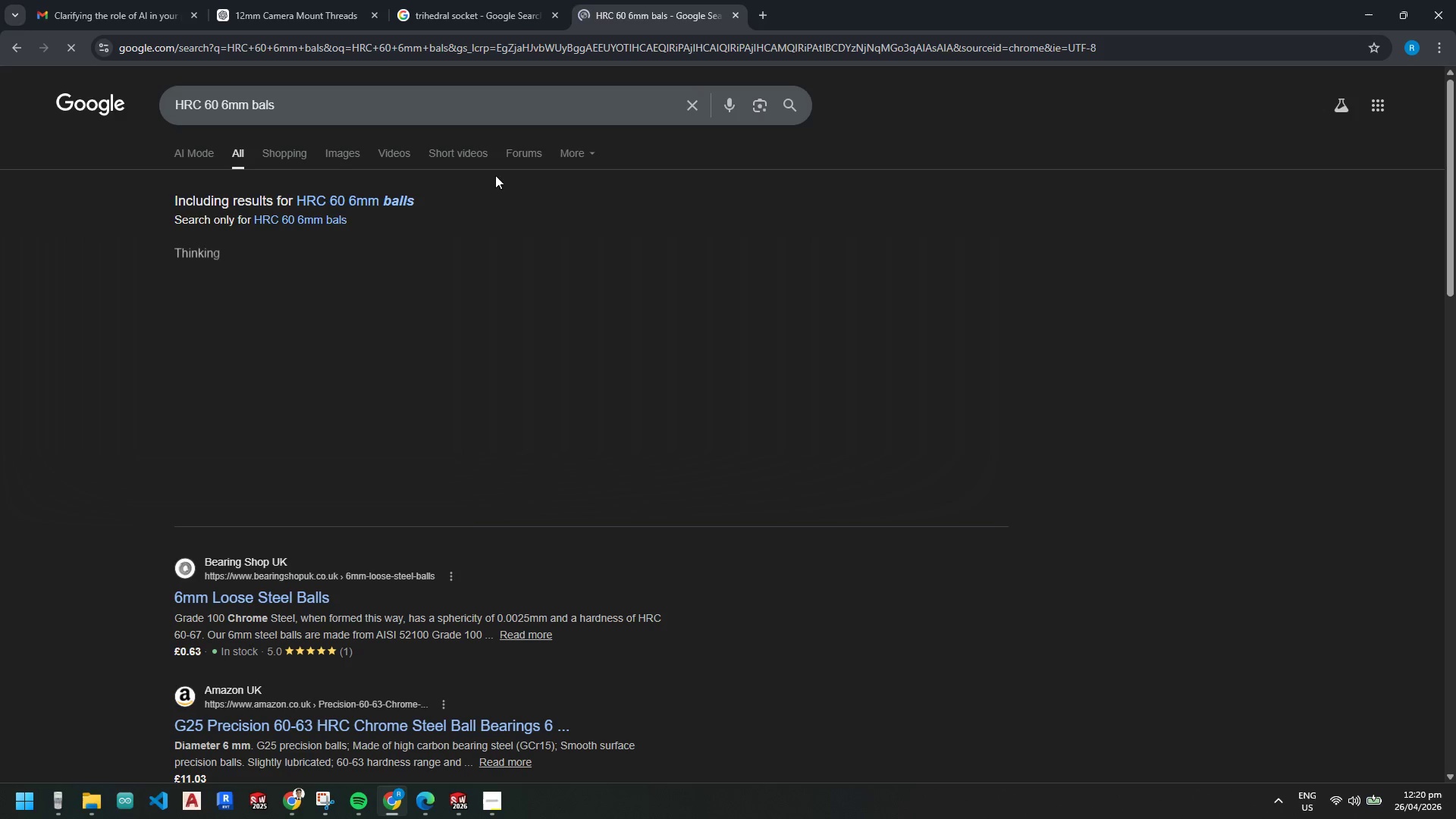 
left_click([385, 202])
 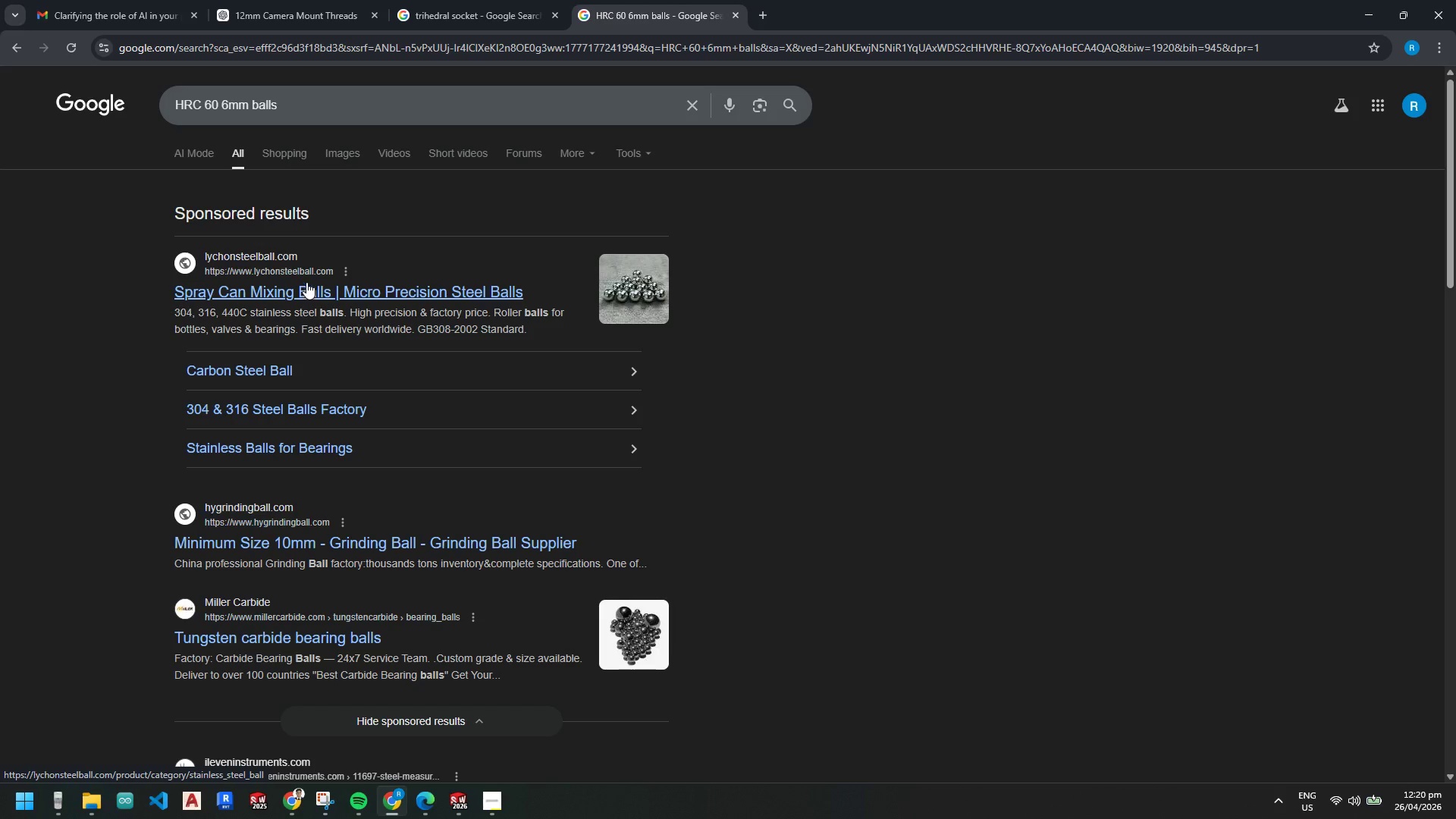 
wait(10.66)
 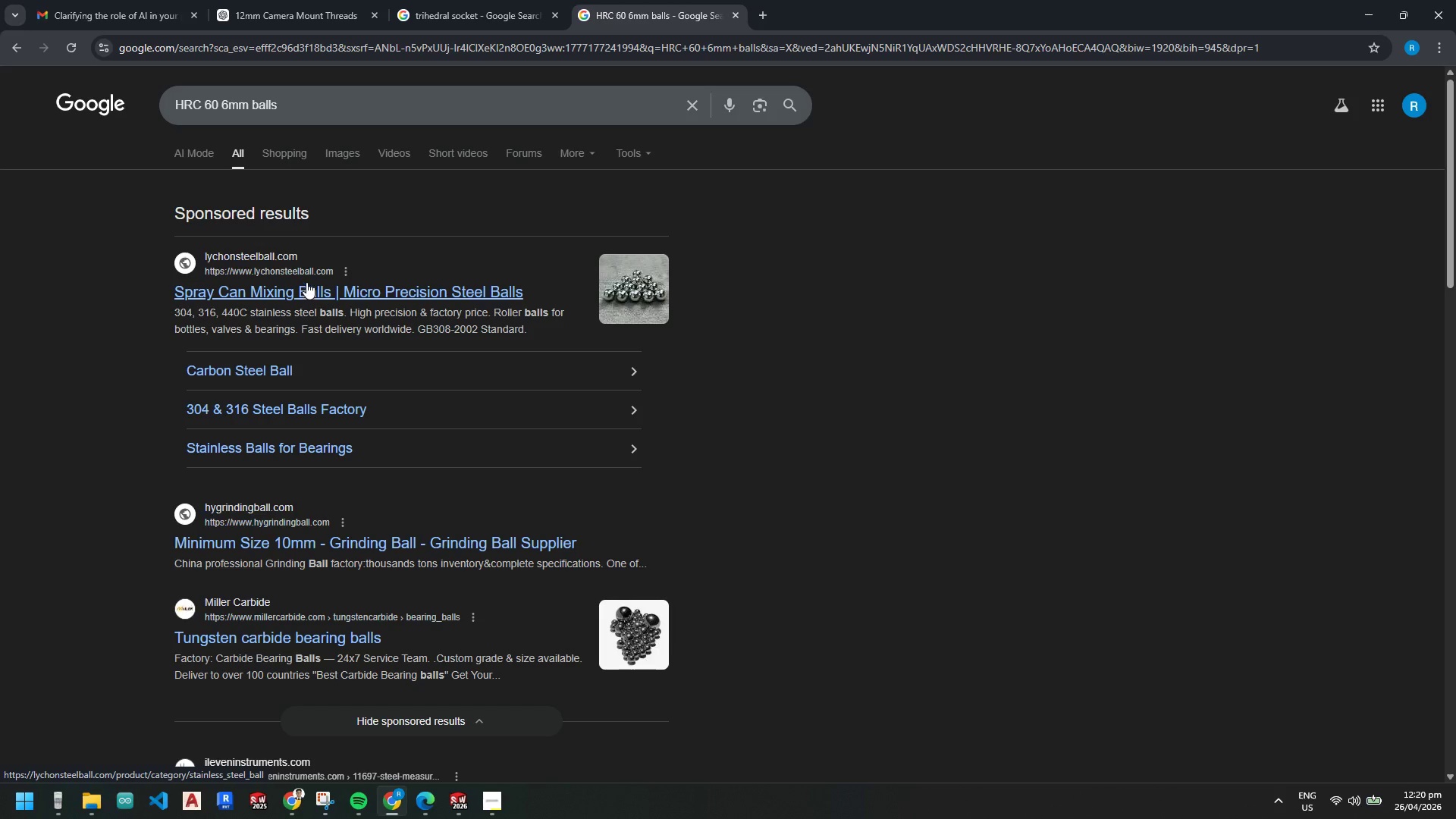 
left_click([291, 293])
 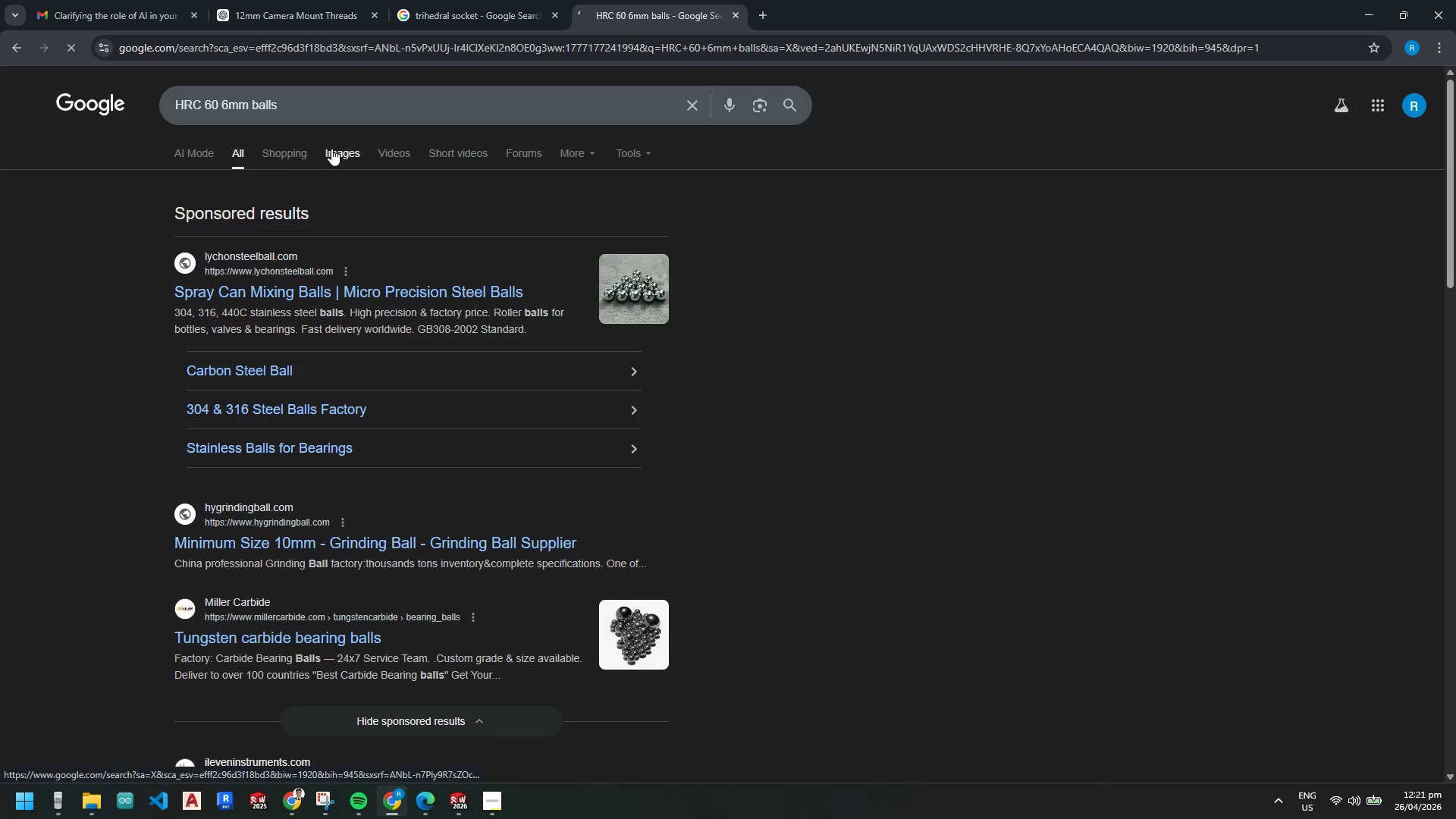 
wait(11.58)
 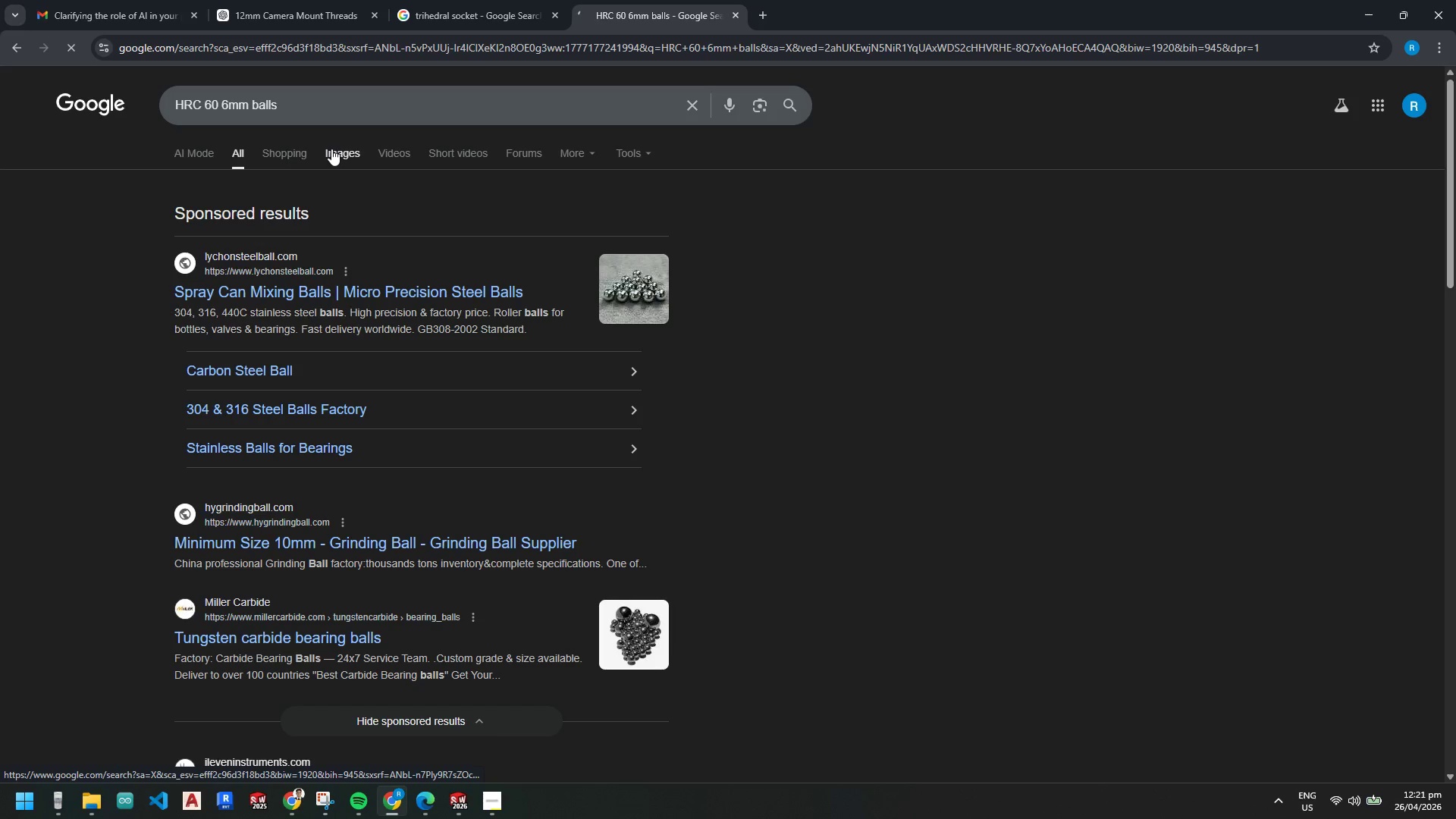 
scroll: coordinate [384, 438], scroll_direction: down, amount: 7.0
 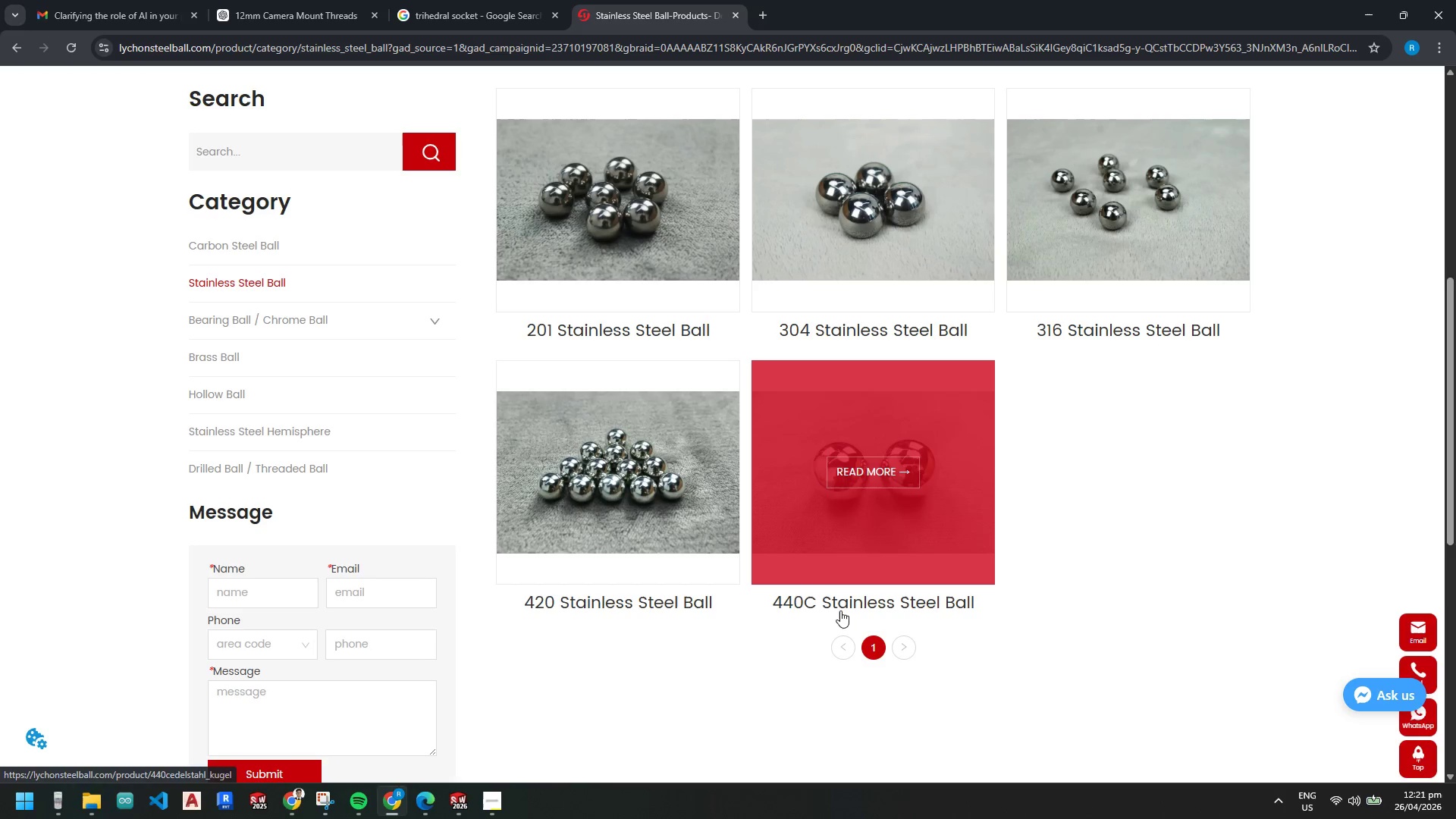 
left_click([840, 606])
 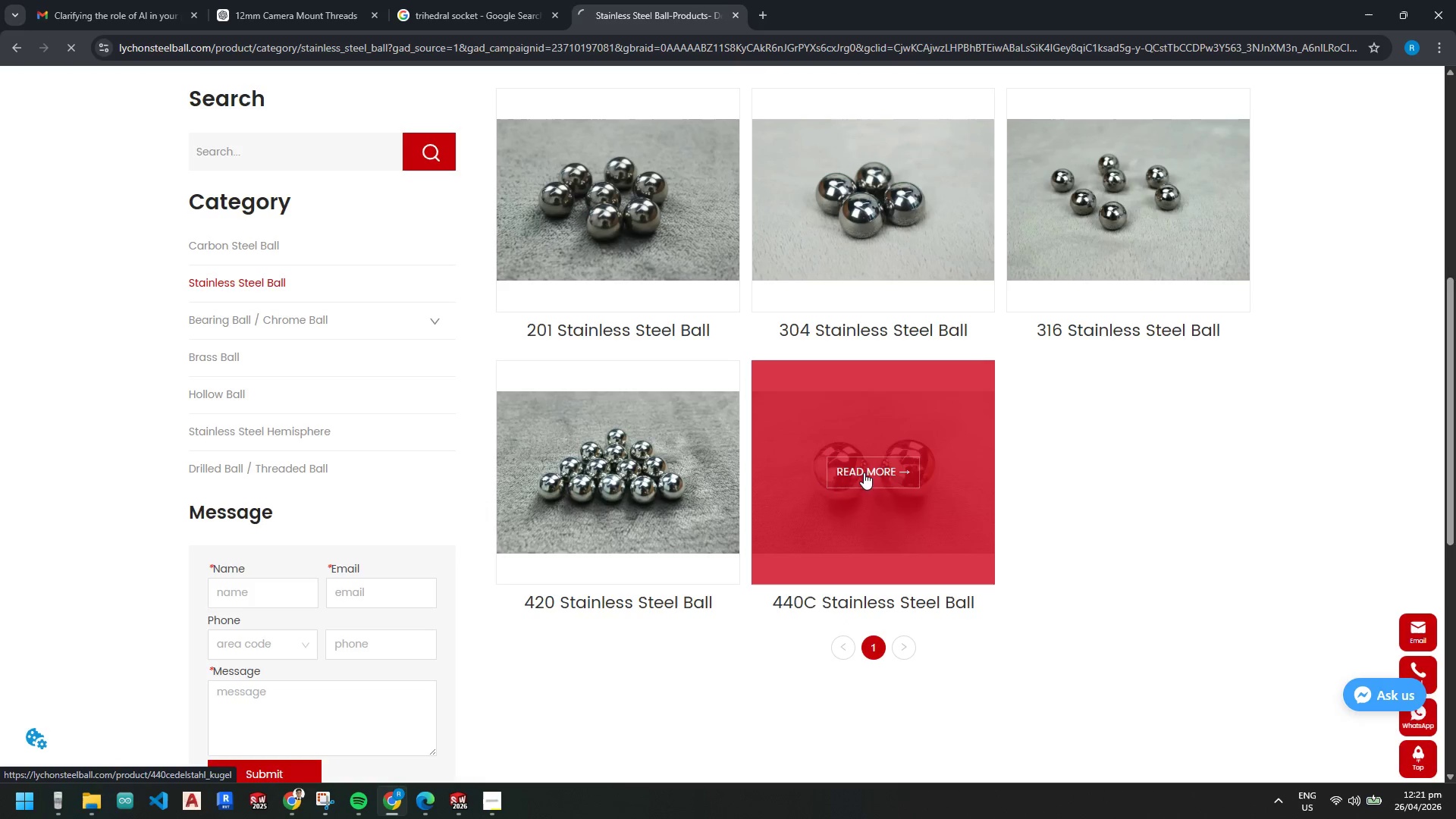 
scroll: coordinate [635, 525], scroll_direction: down, amount: 7.0
 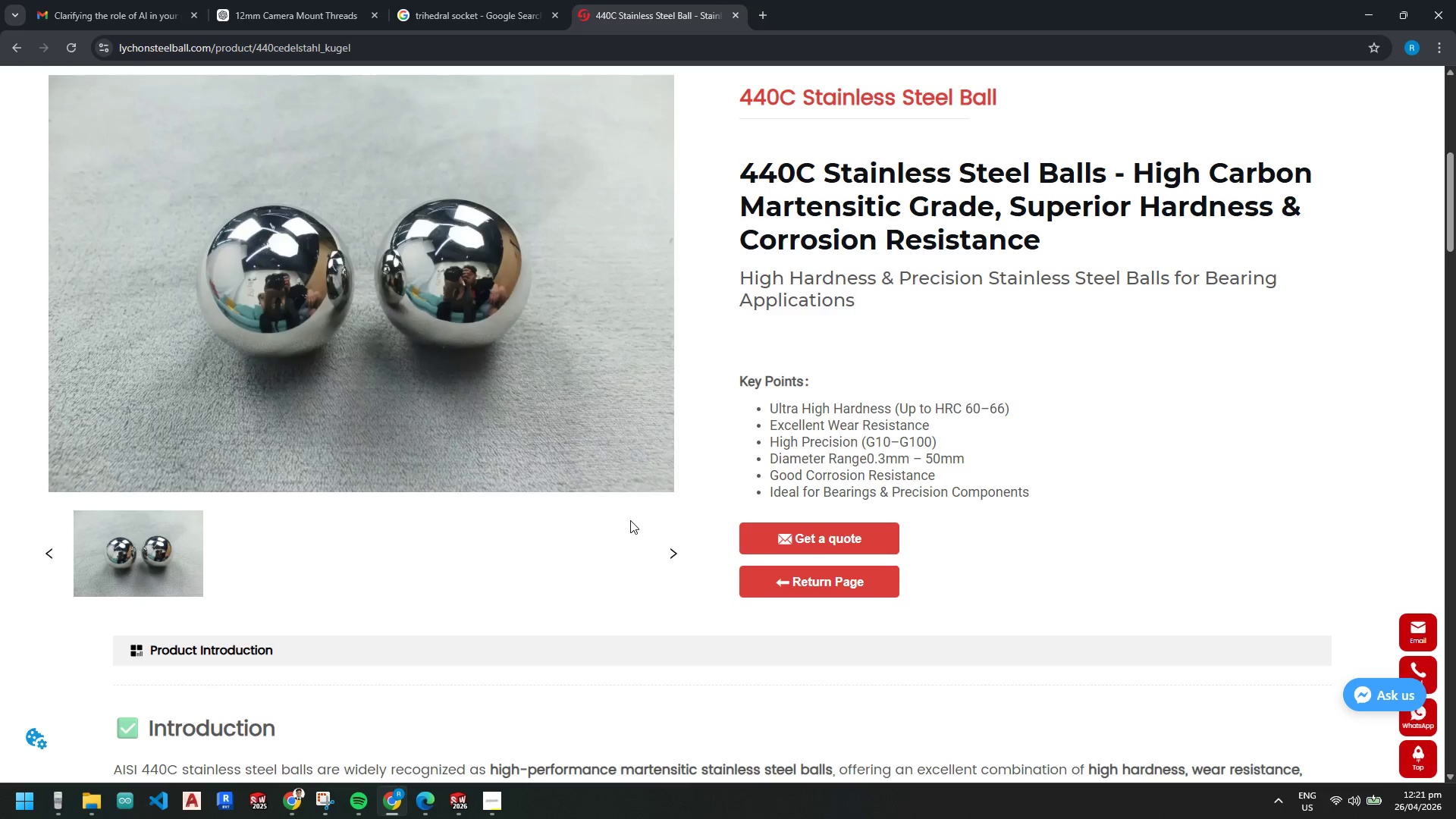 
wait(5.08)
 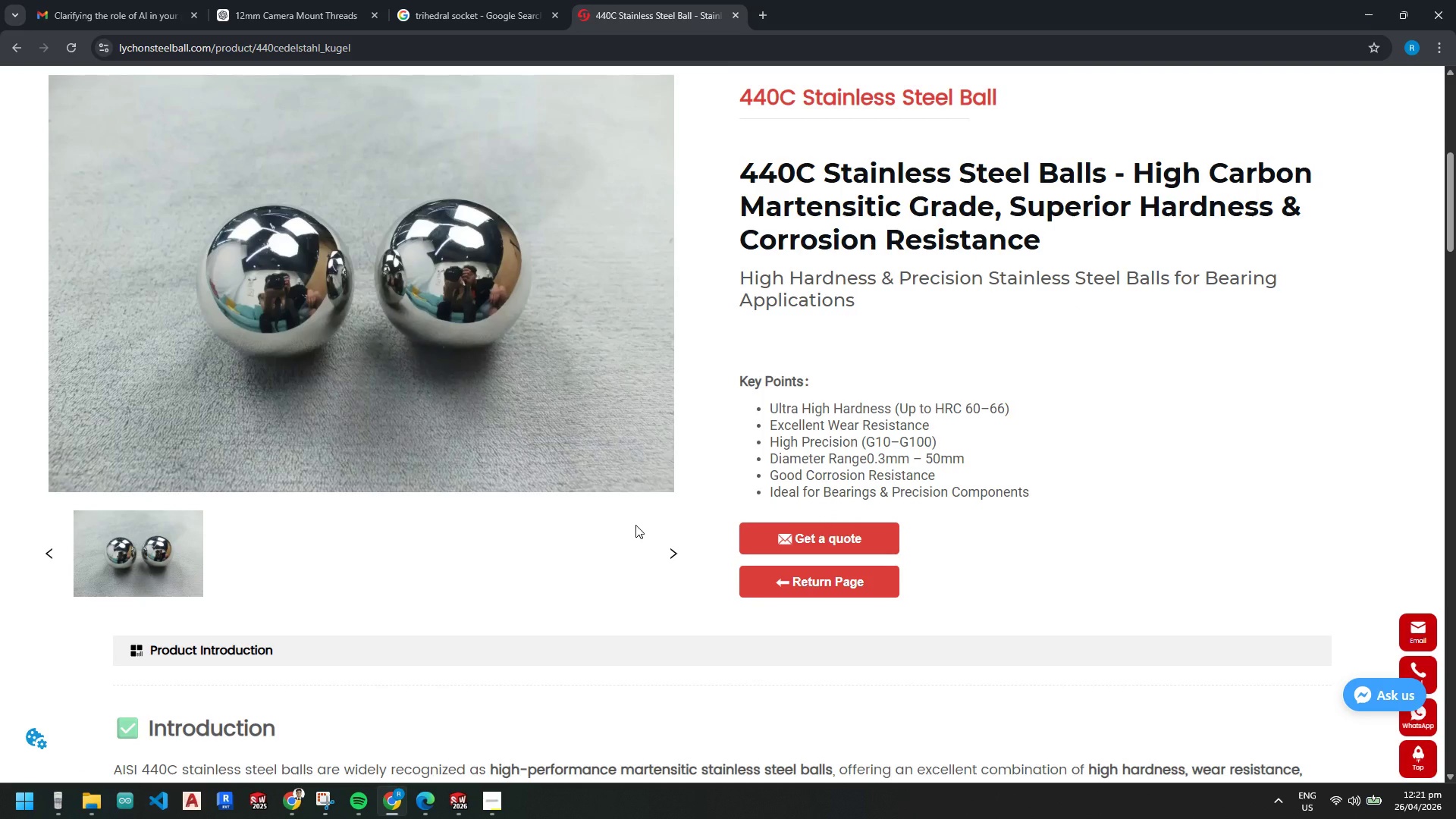 
scroll: coordinate [626, 518], scroll_direction: down, amount: 8.0
 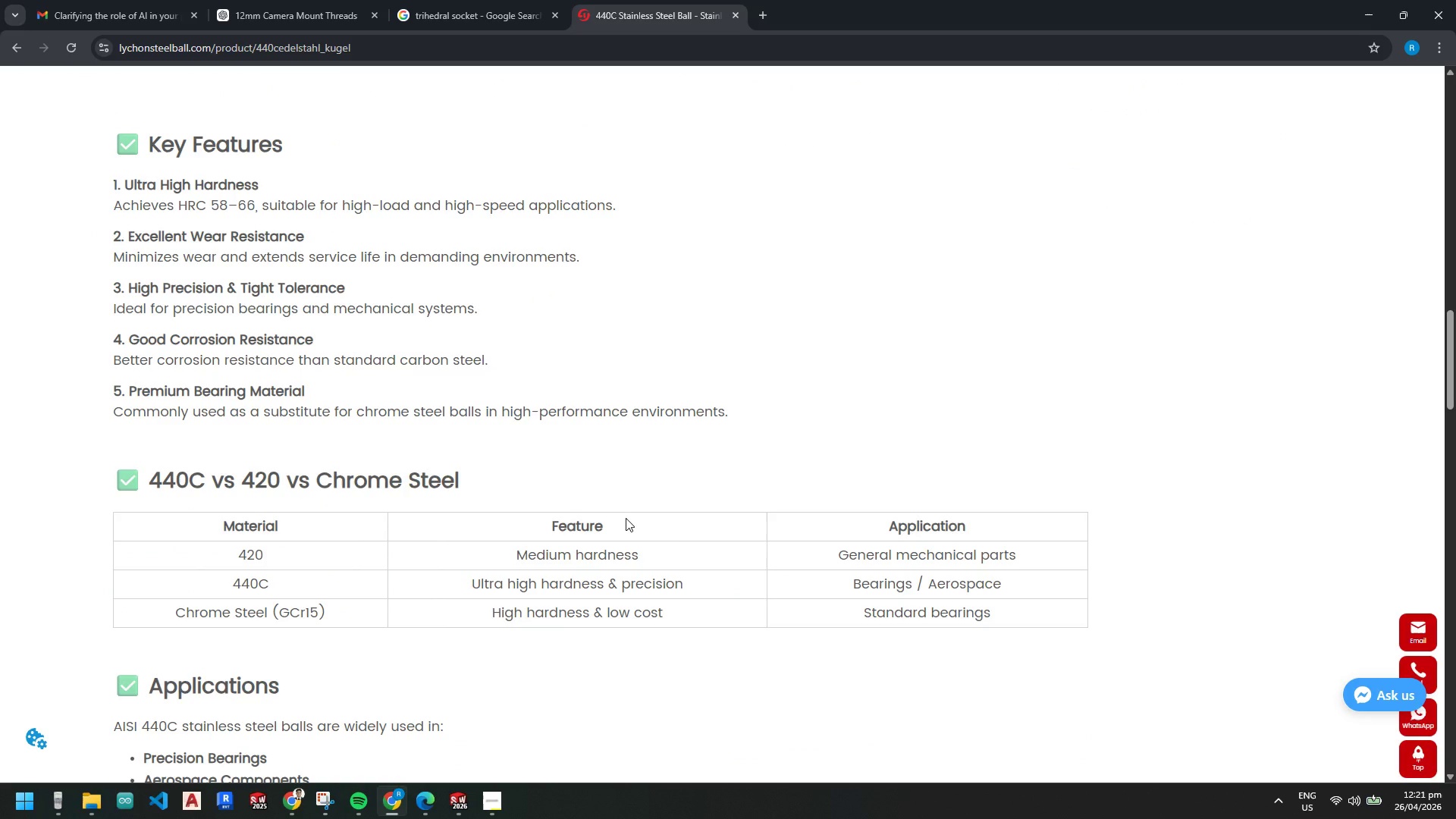 
wait(8.27)
 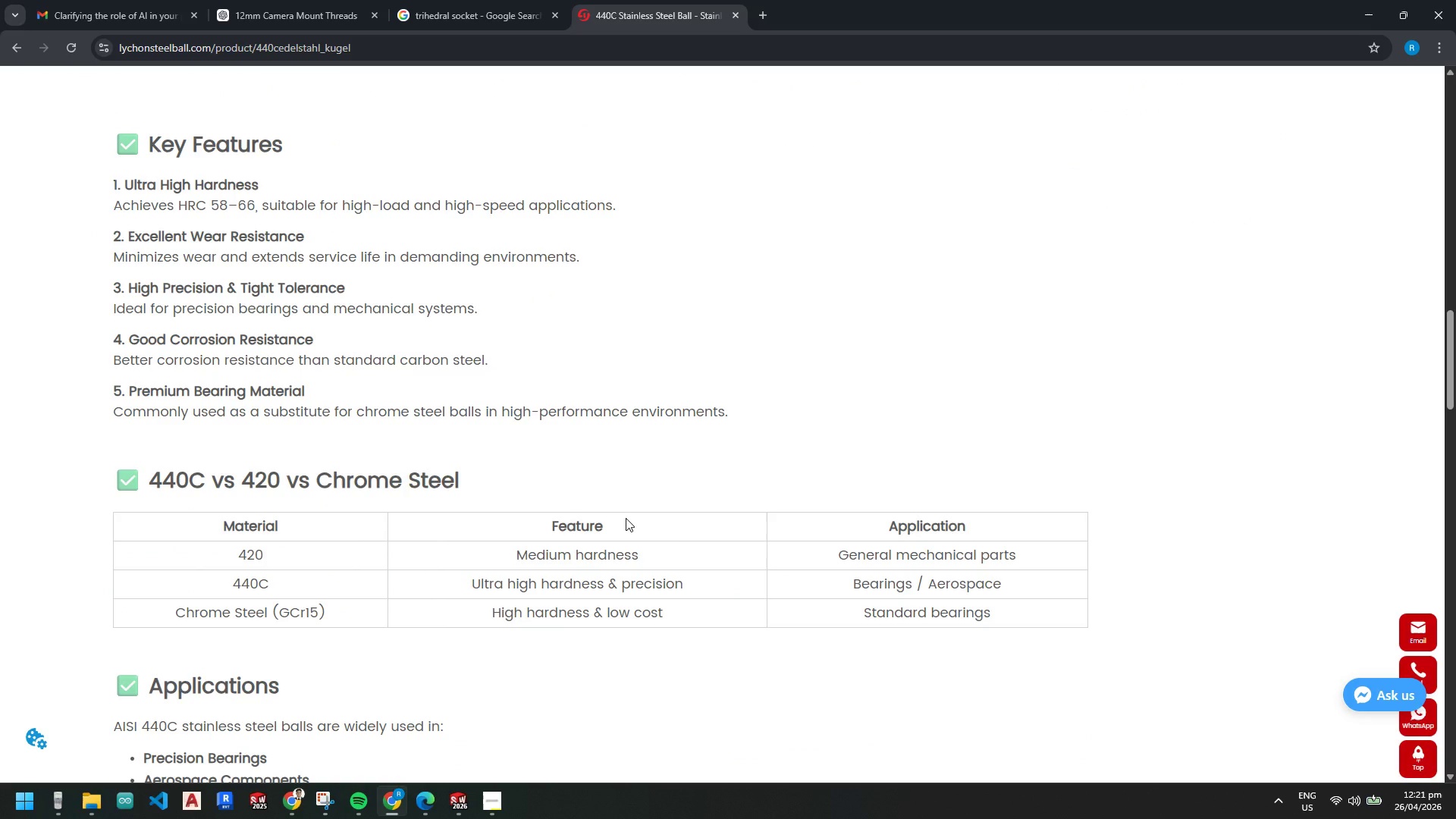 
scroll: coordinate [625, 518], scroll_direction: down, amount: 4.0
 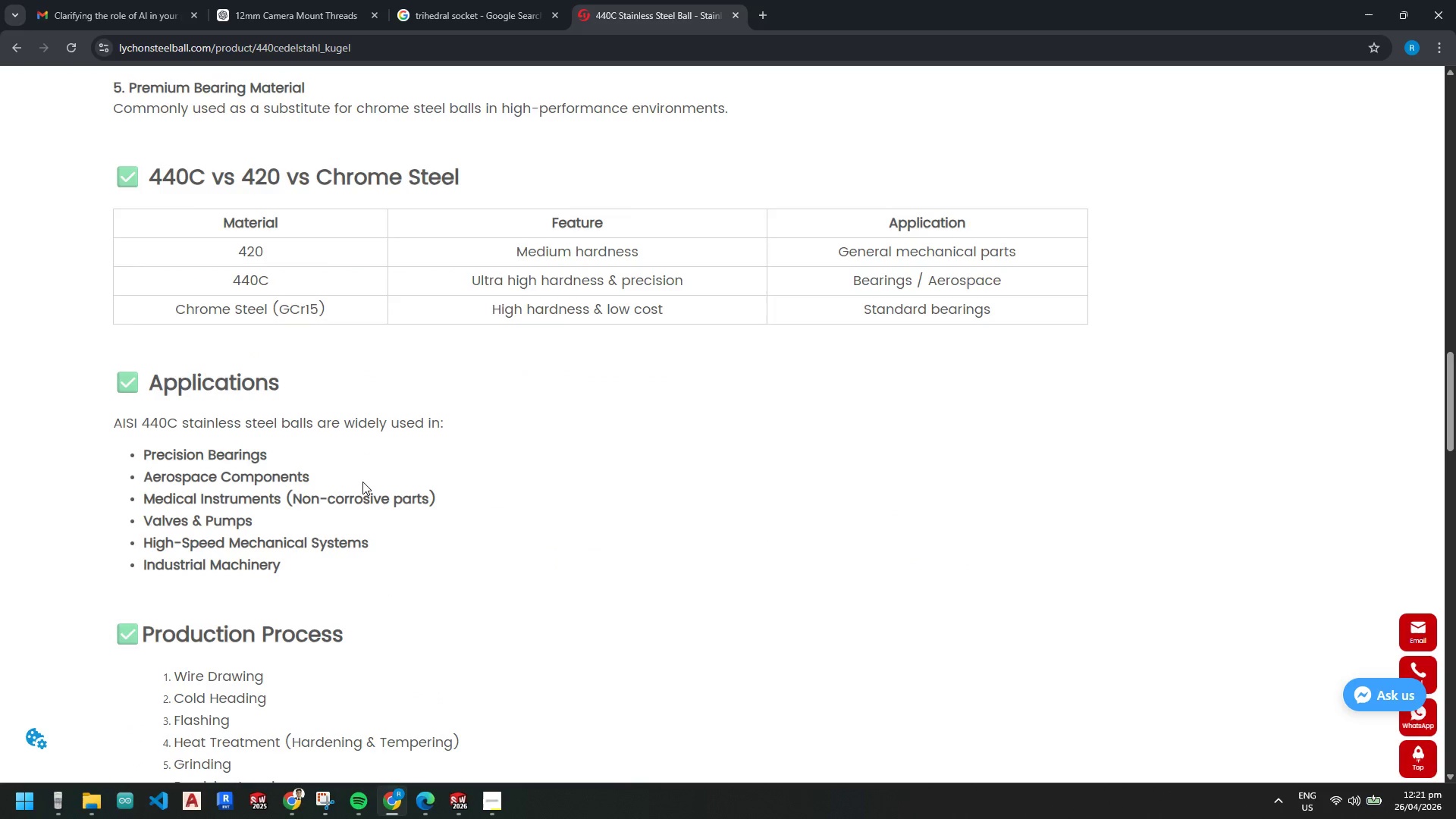 
wait(5.66)
 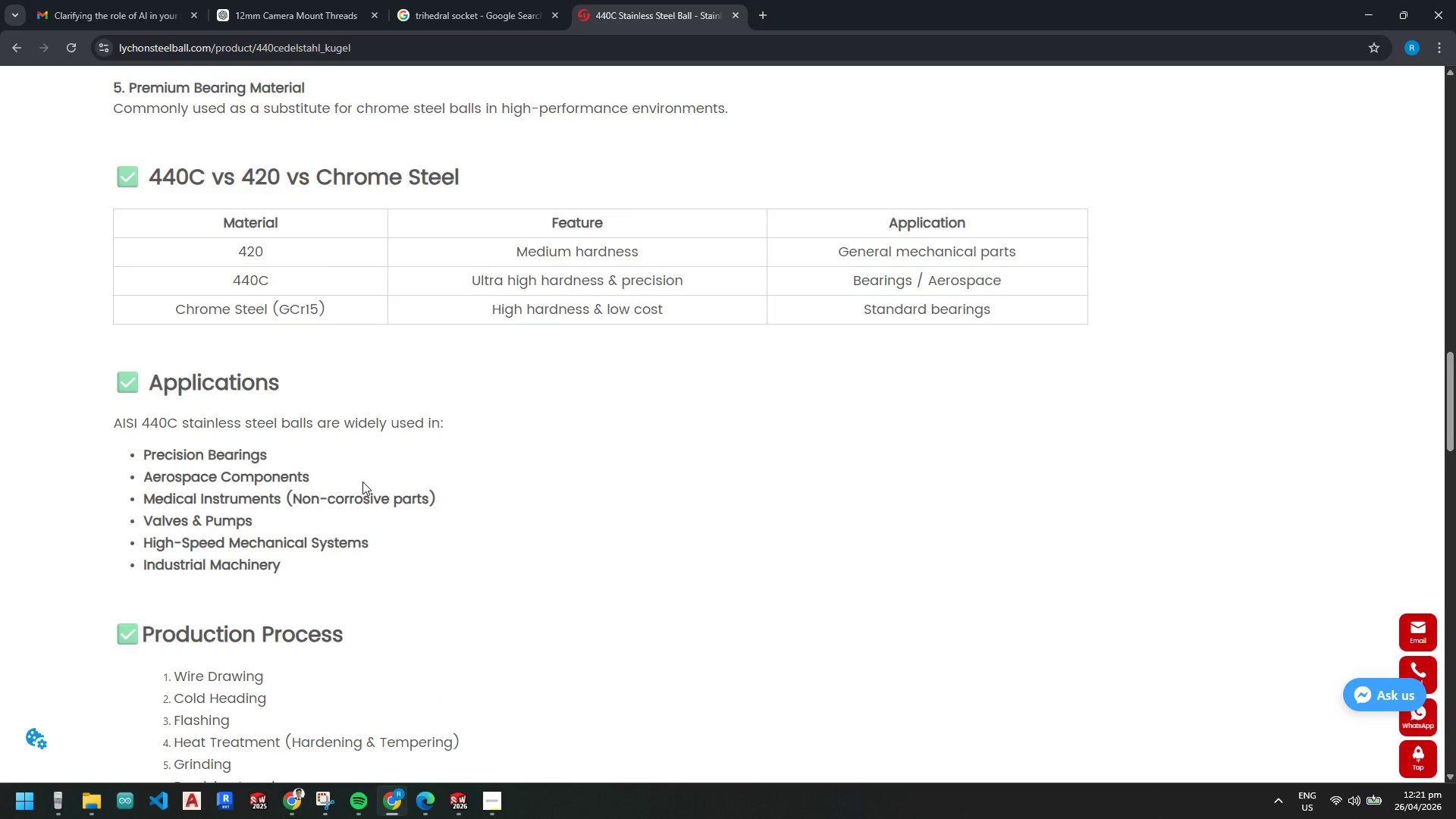 
scroll: coordinate [362, 482], scroll_direction: down, amount: 18.0
 